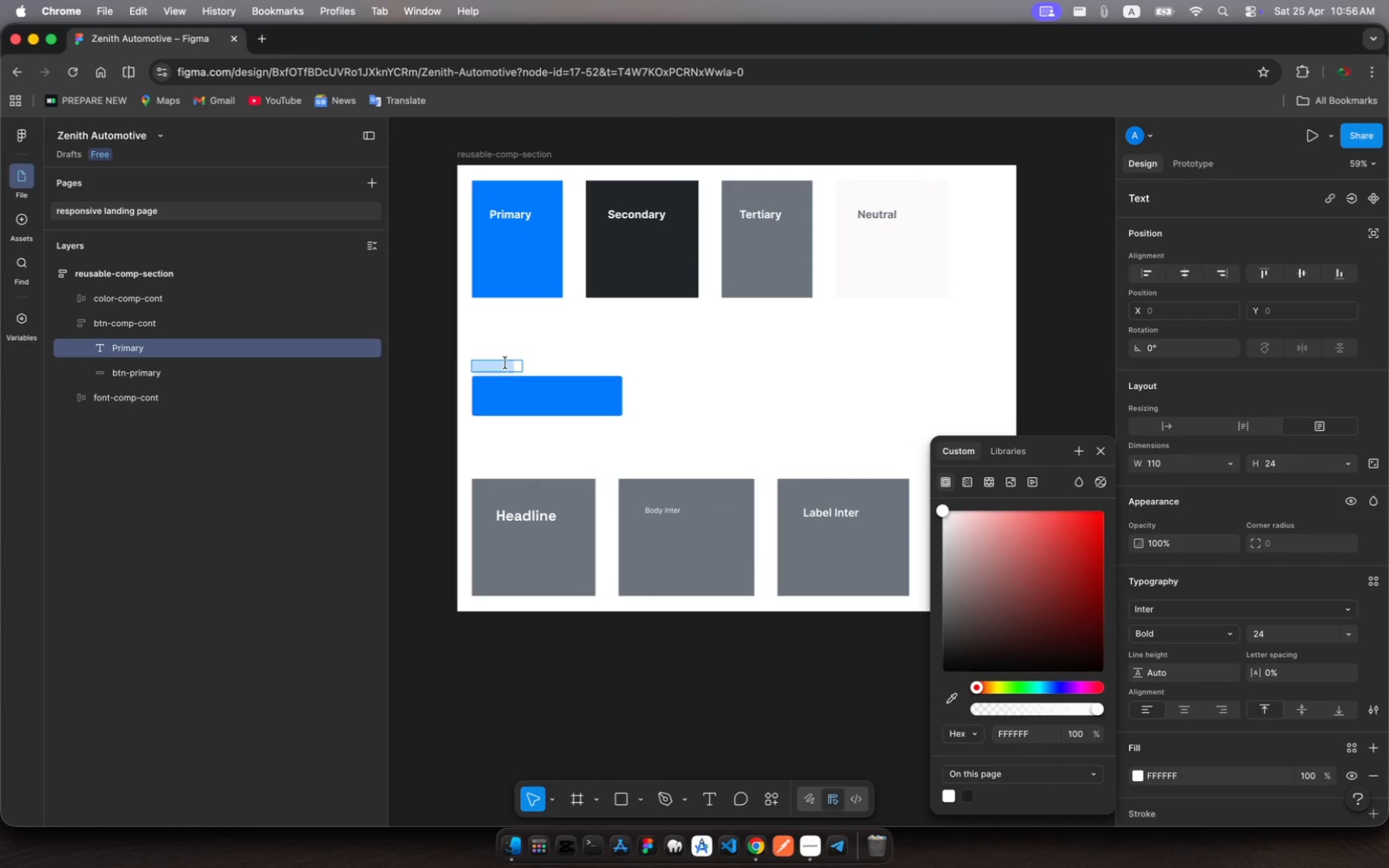 
left_click([505, 363])
 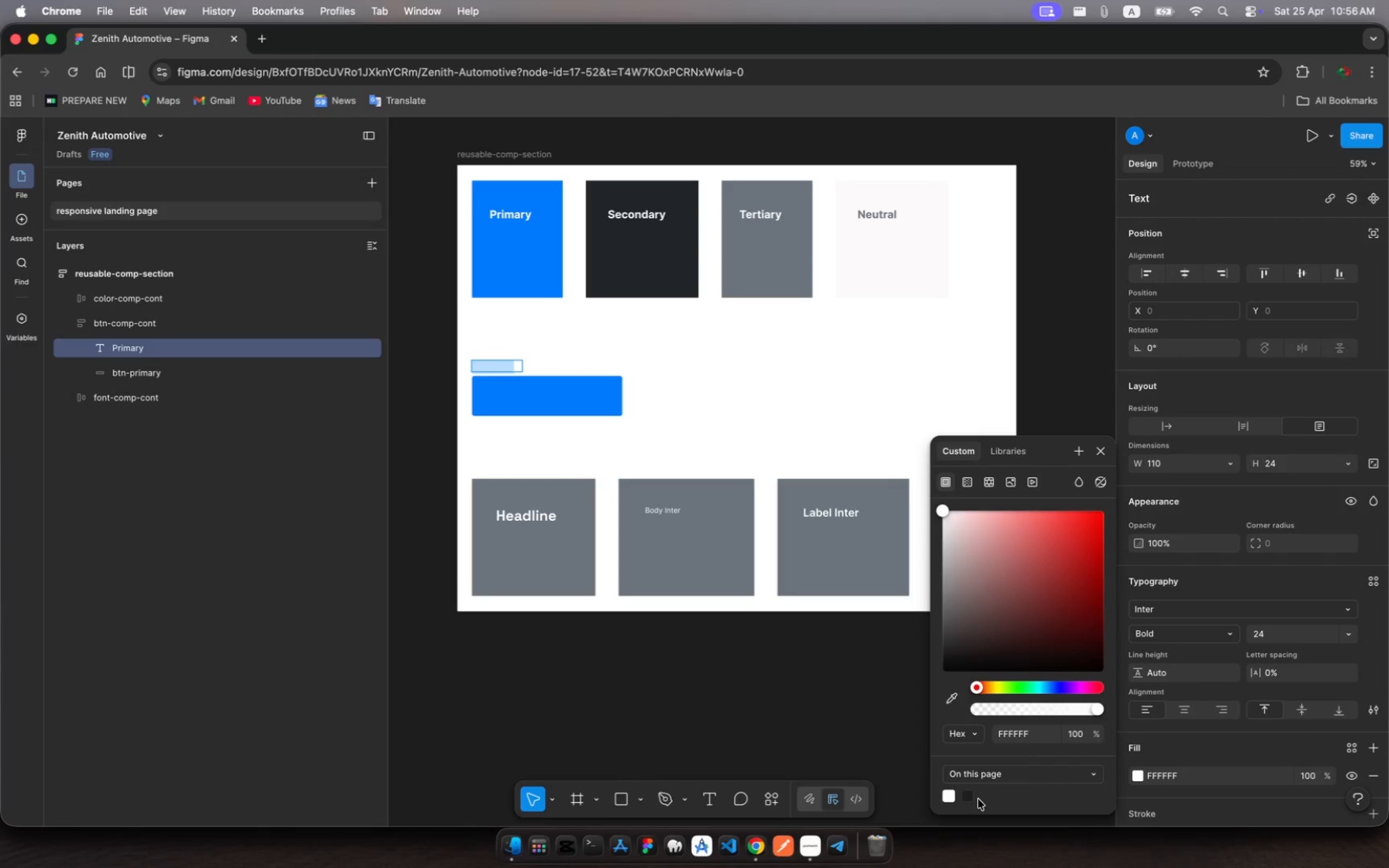 
left_click([966, 795])
 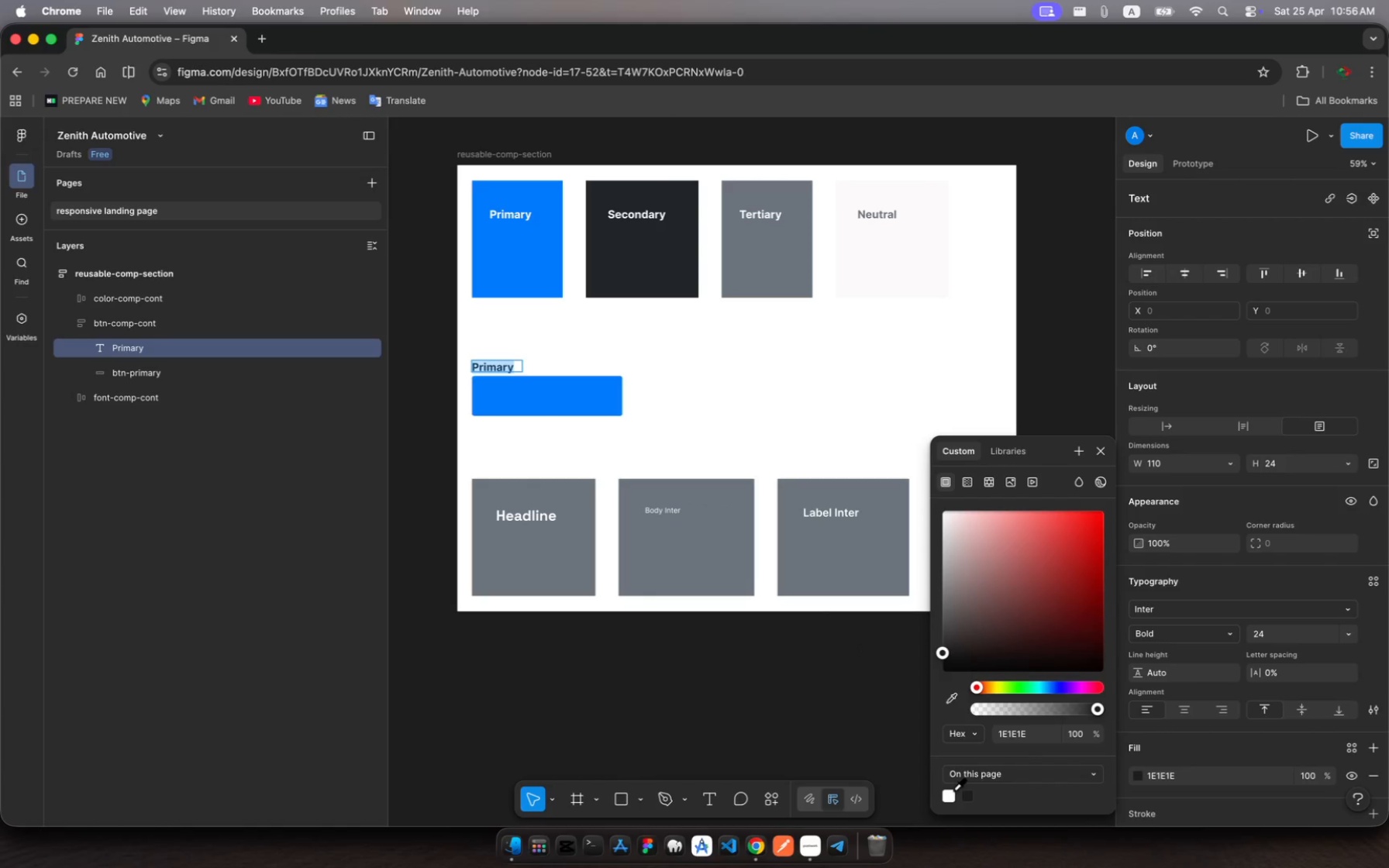 
left_click([951, 793])
 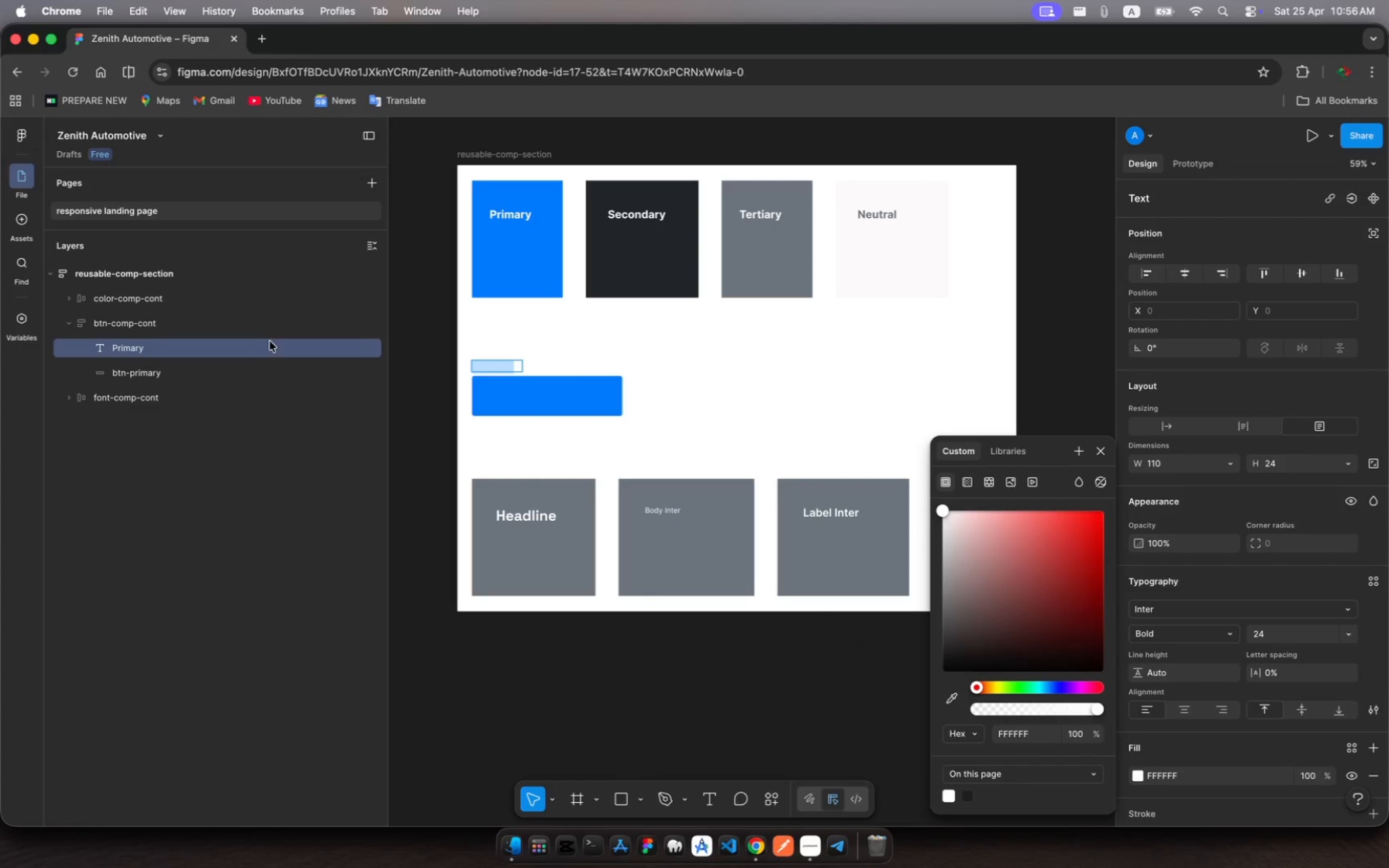 
left_click_drag(start_coordinate=[270, 350], to_coordinate=[390, 381])
 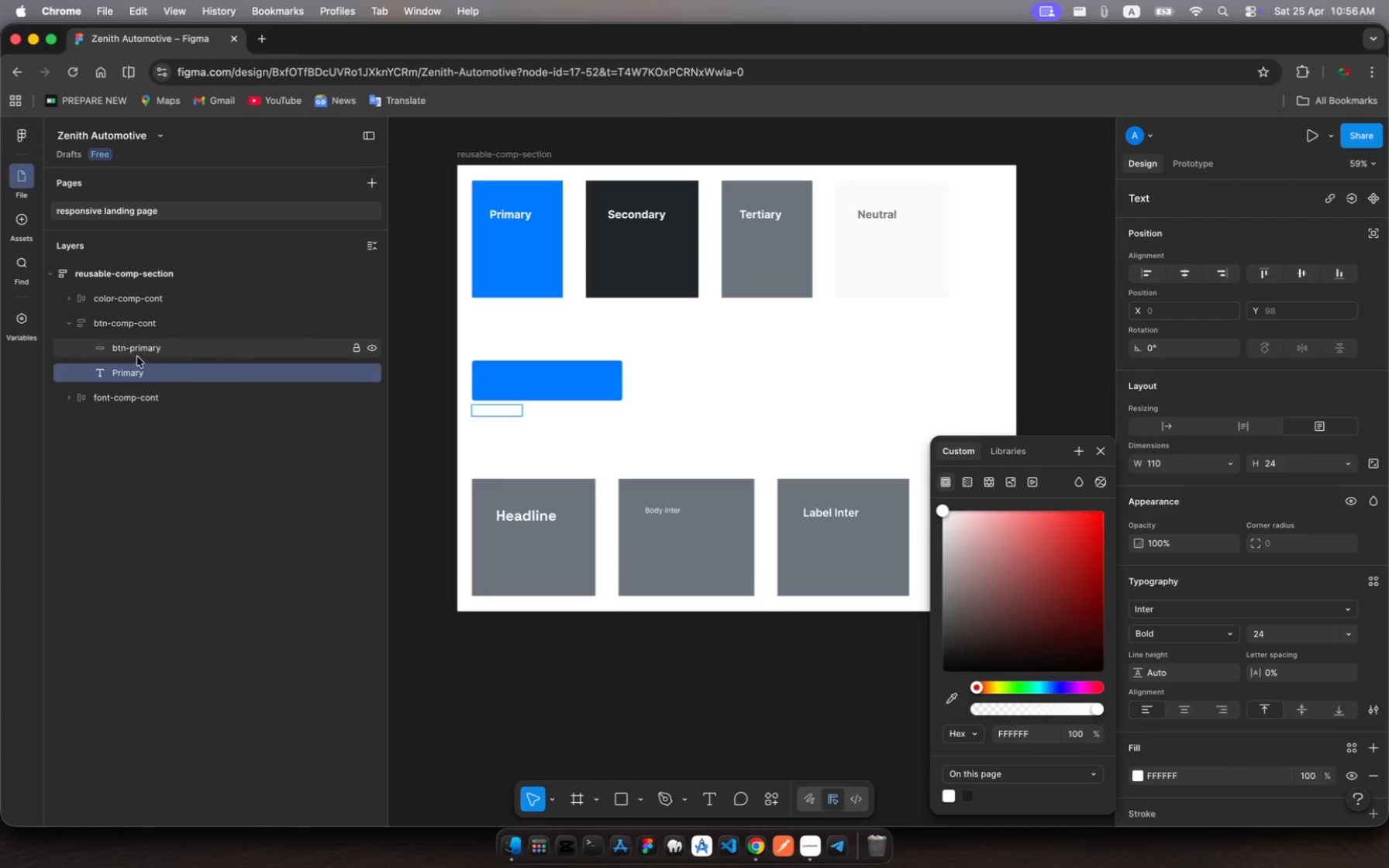 
left_click([138, 355])
 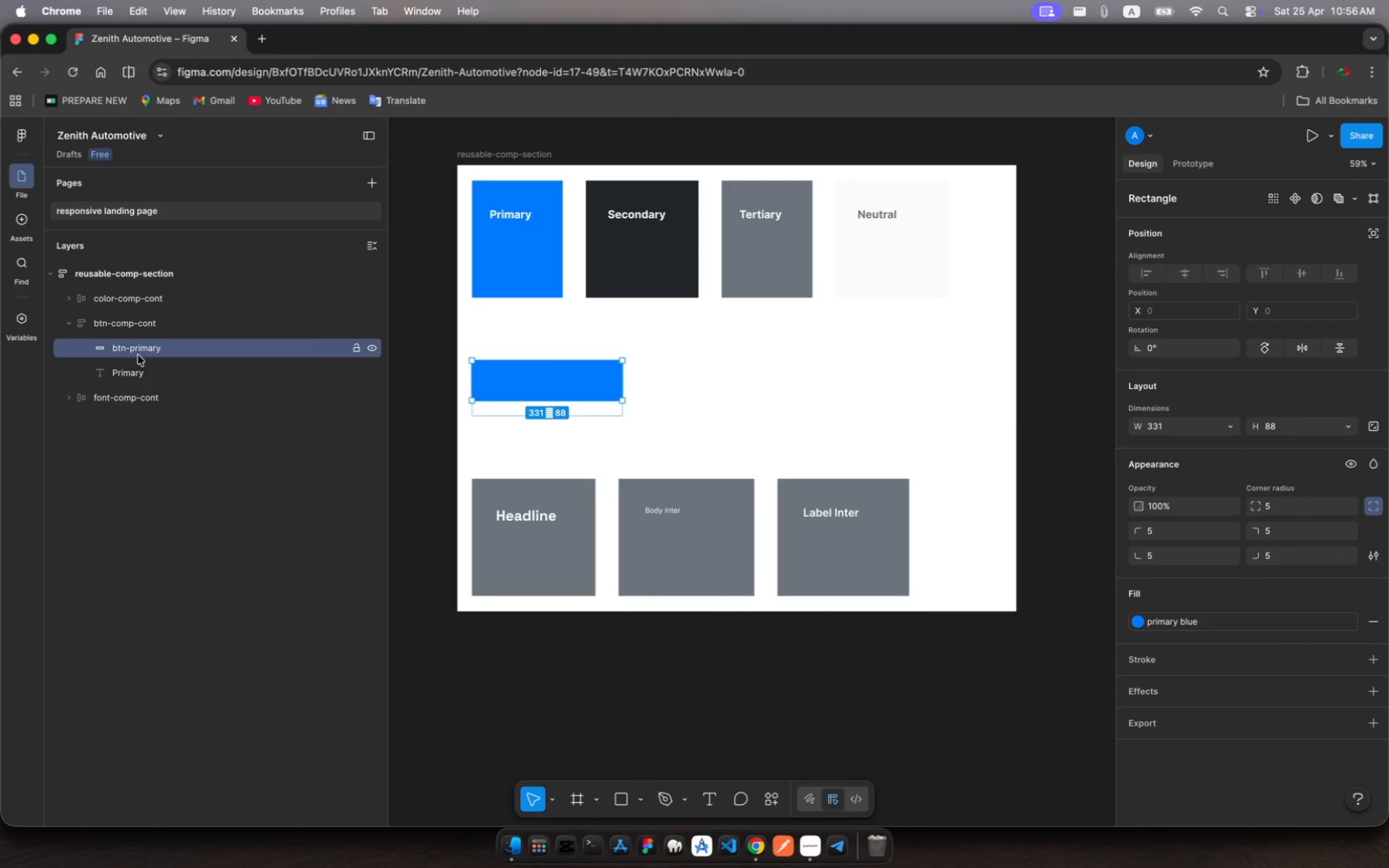 
key(Shift+ShiftLeft)
 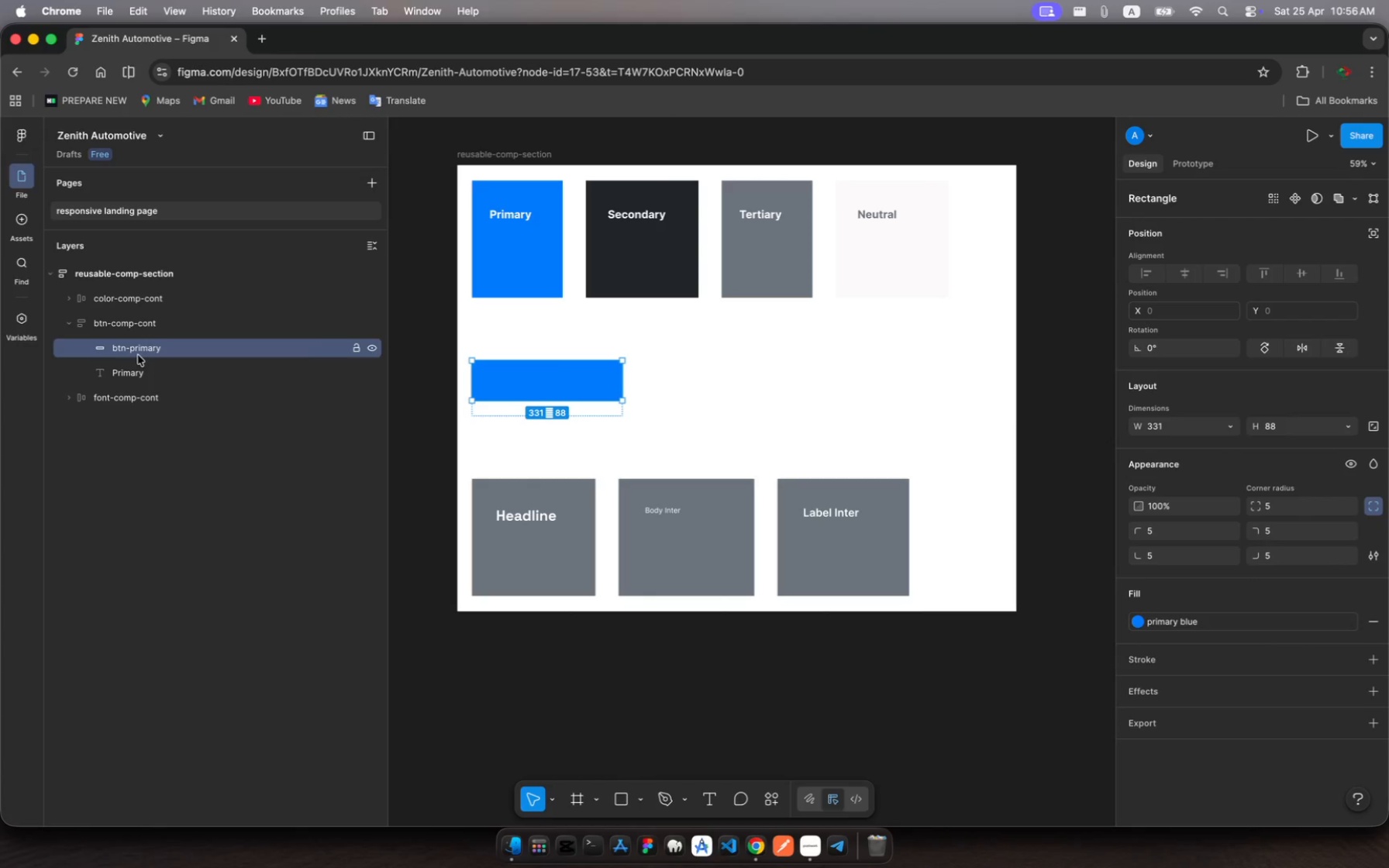 
key(Shift+A)
 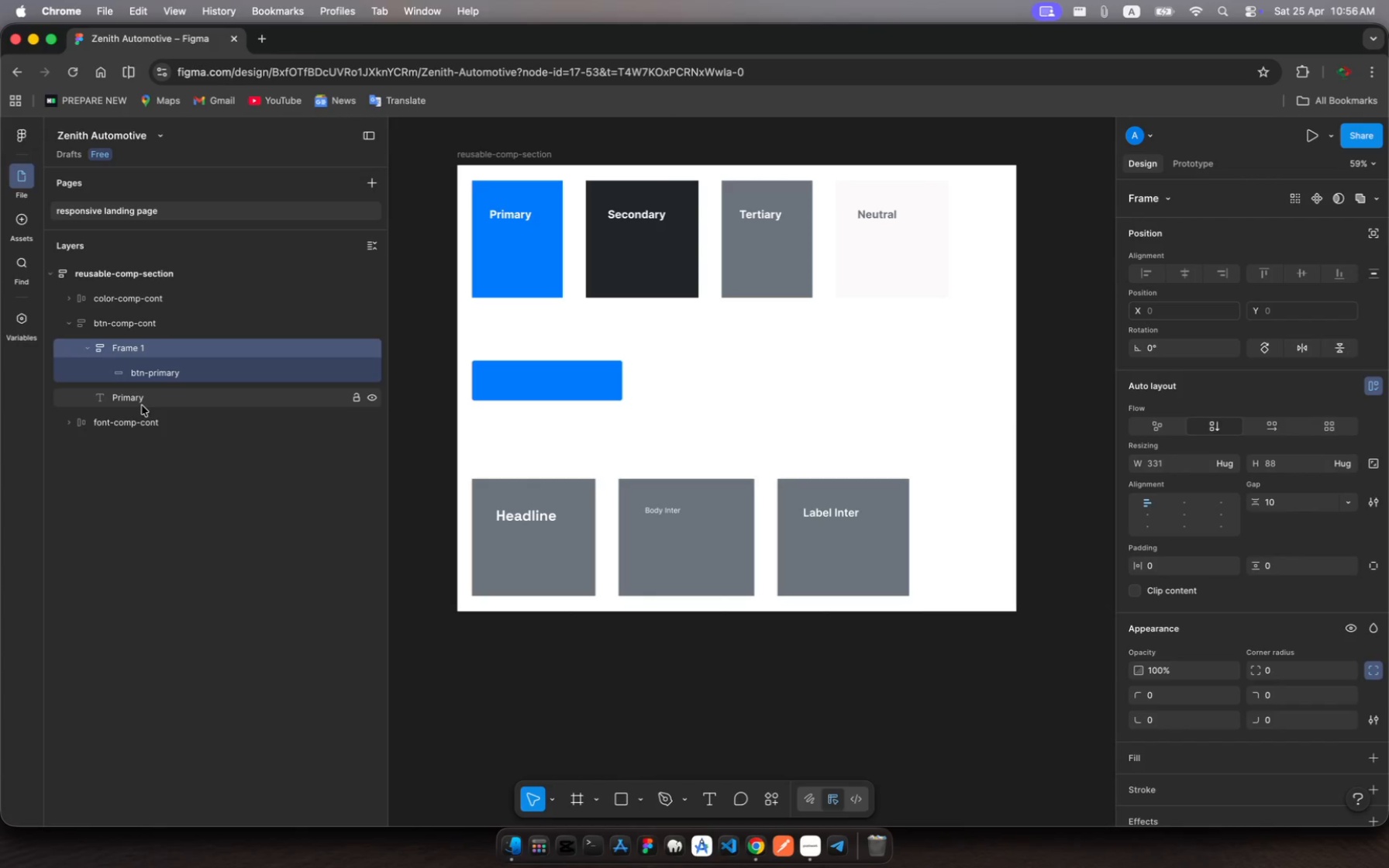 
left_click([128, 402])
 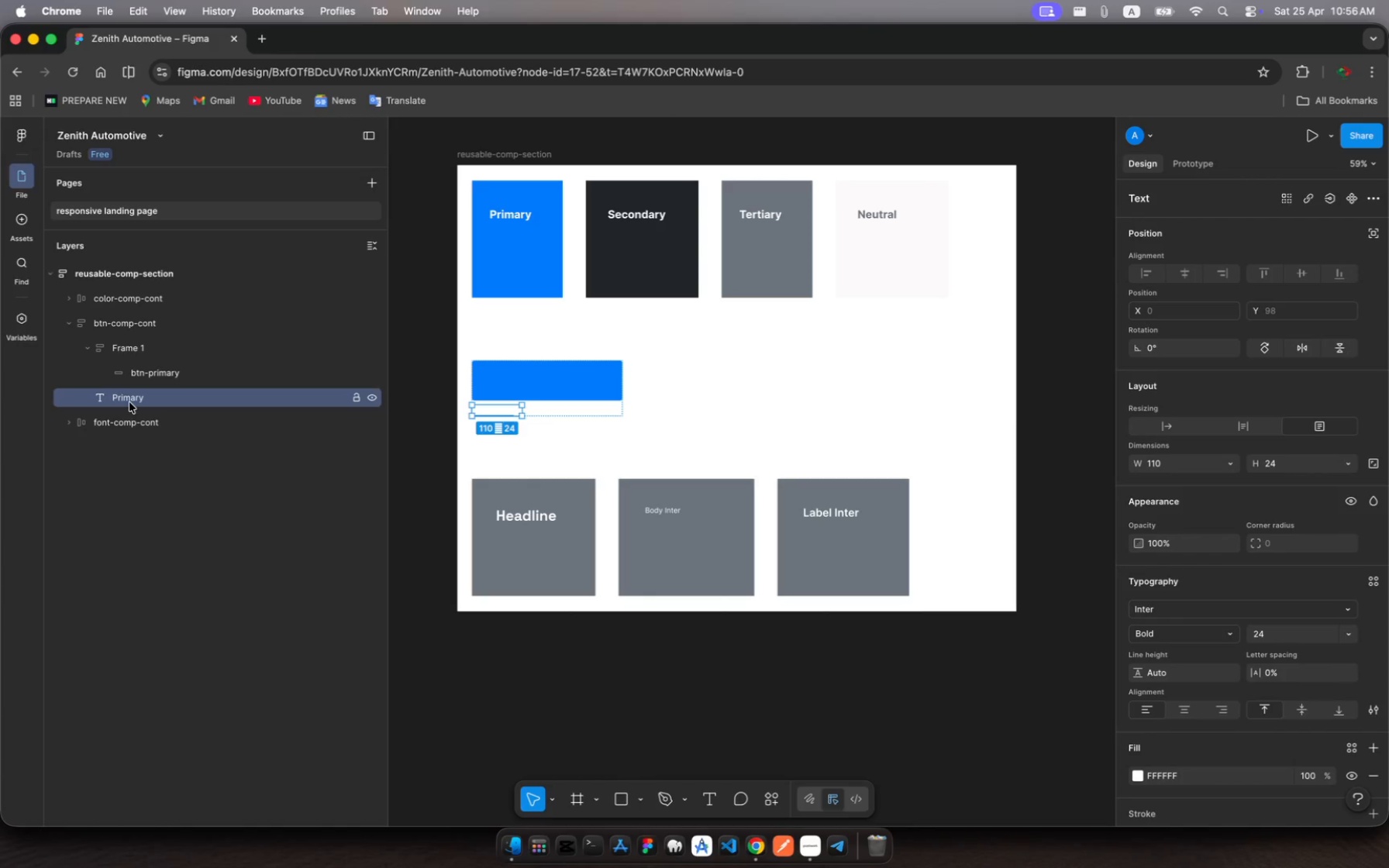 
left_click_drag(start_coordinate=[128, 402], to_coordinate=[198, 397])
 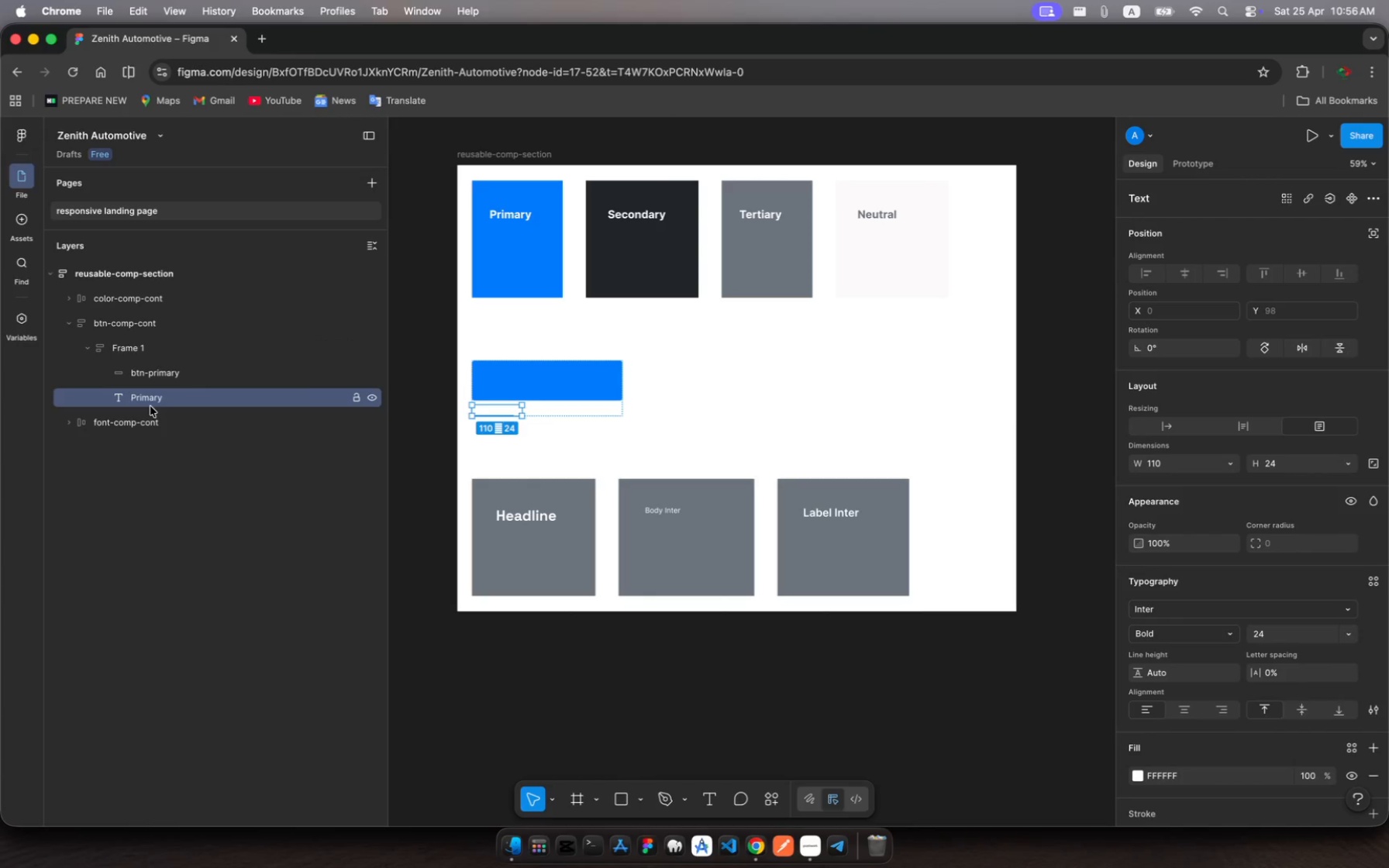 
left_click_drag(start_coordinate=[150, 406], to_coordinate=[205, 384])
 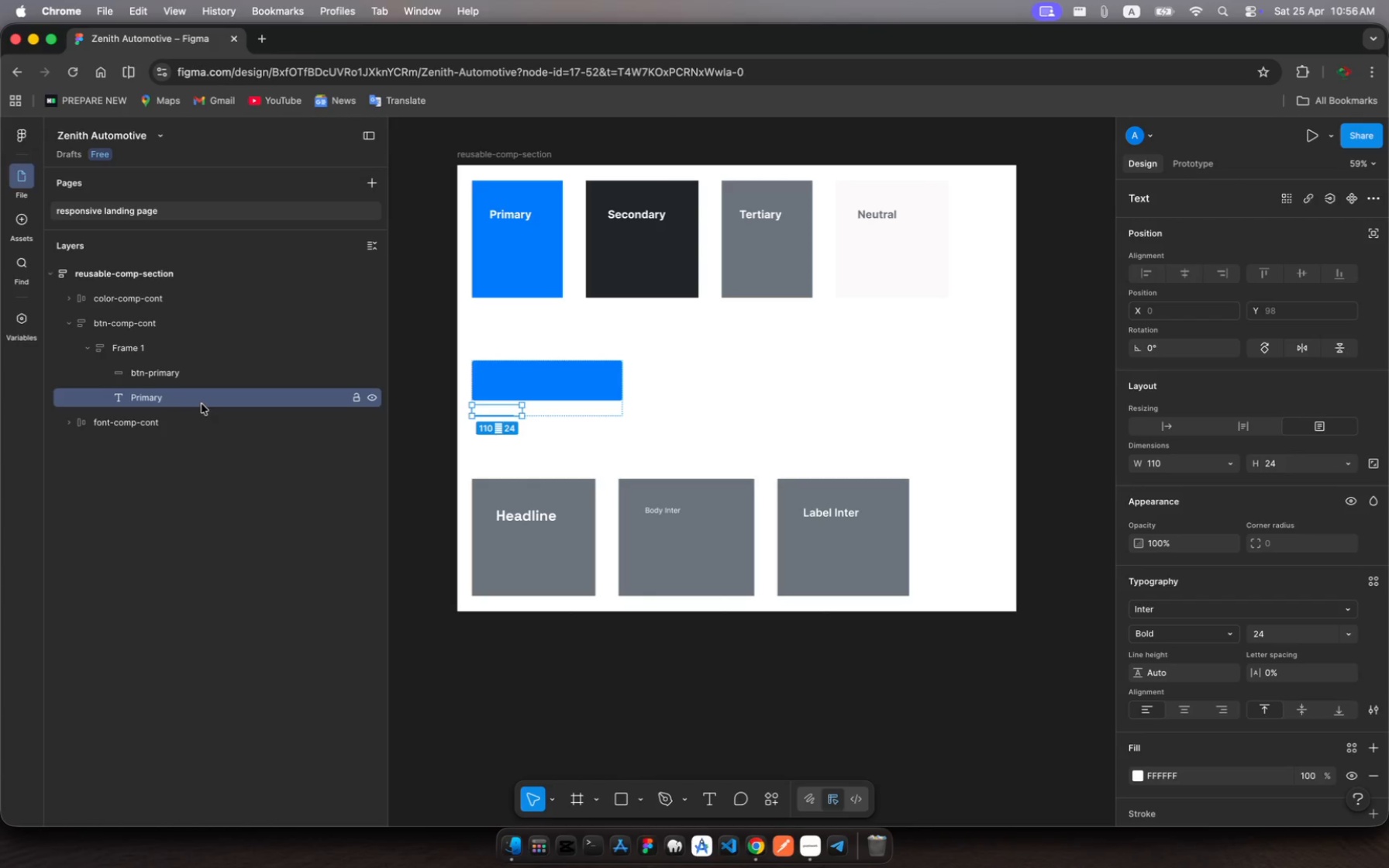 
left_click([153, 373])
 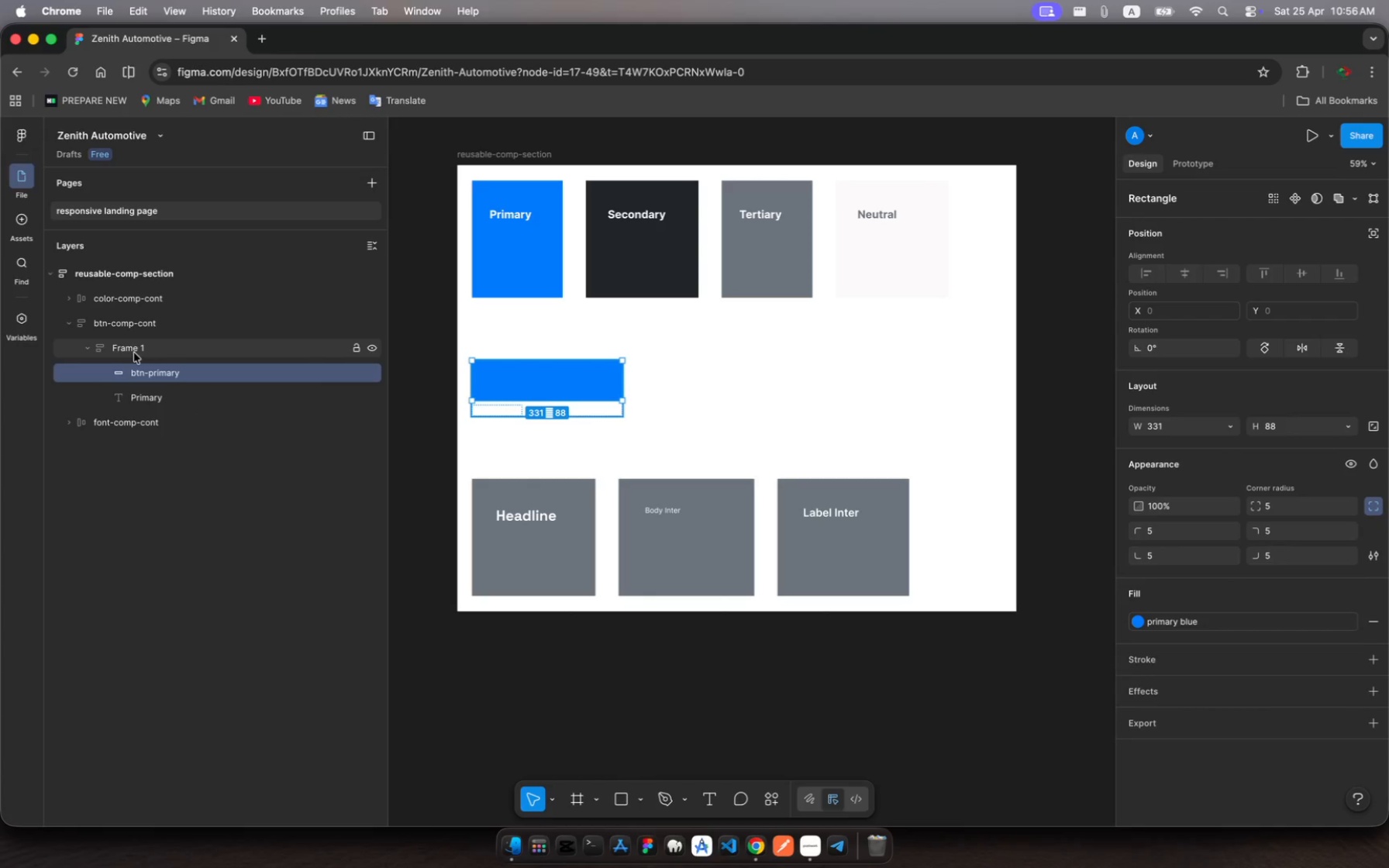 
left_click([134, 353])
 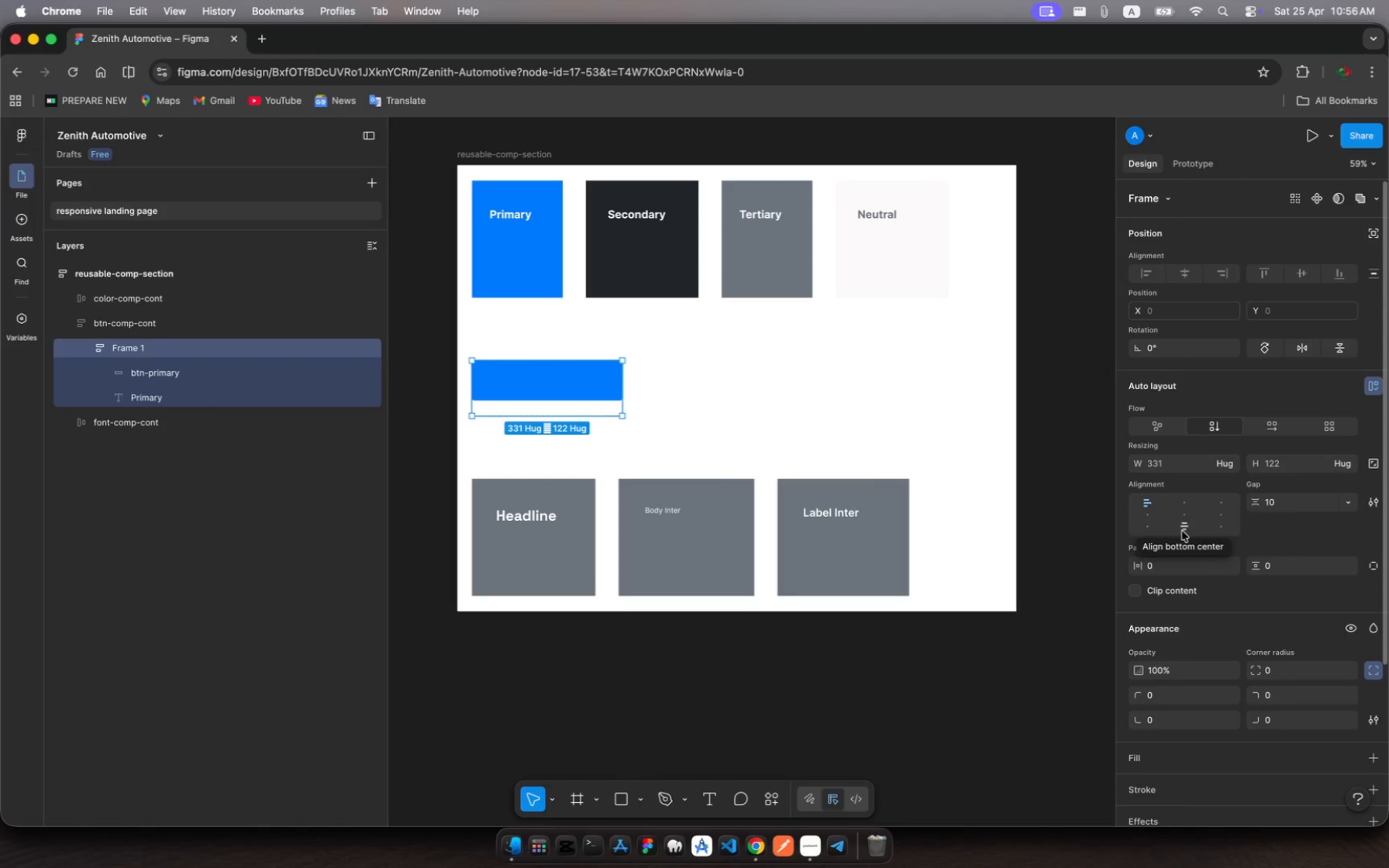 
wait(9.83)
 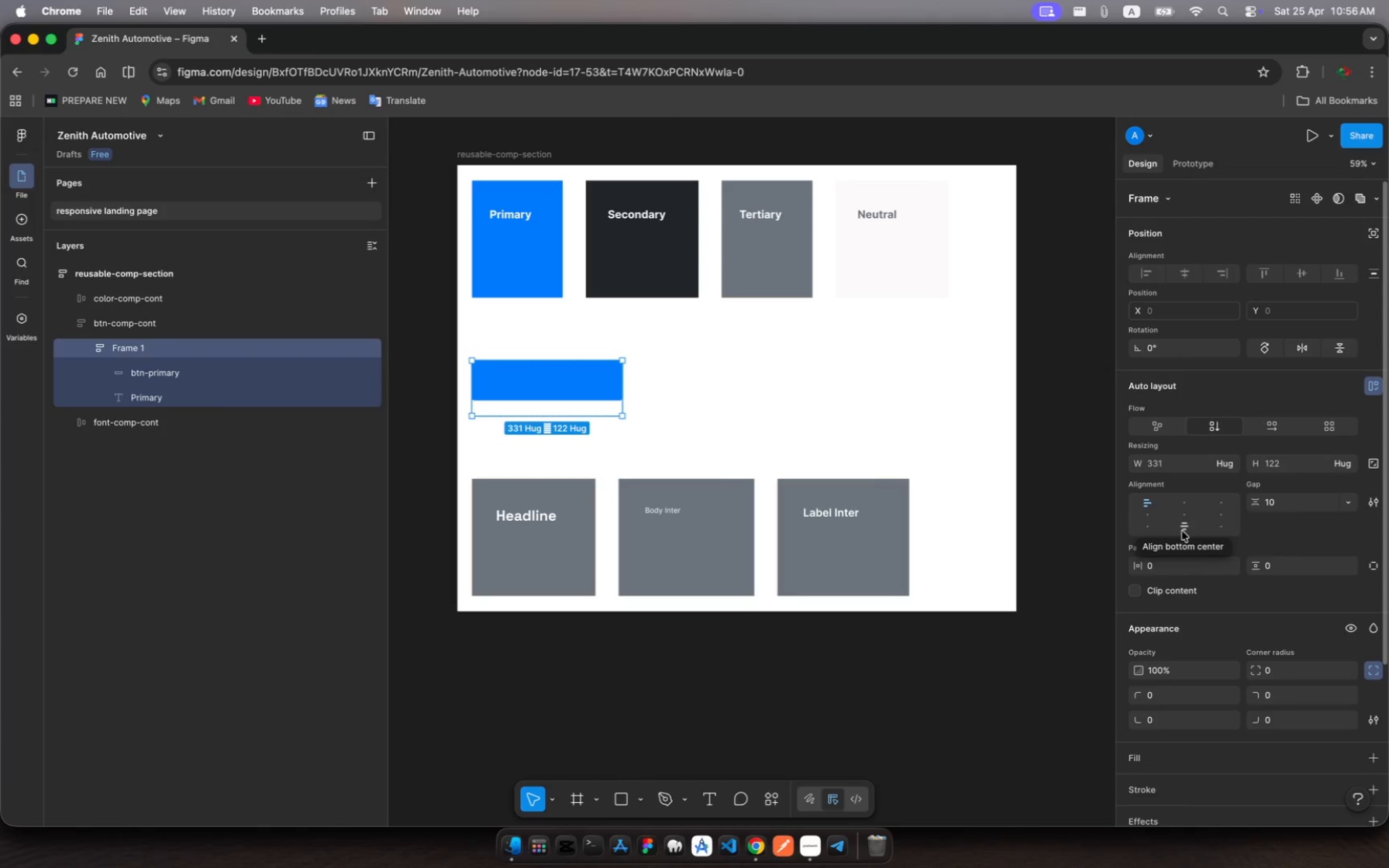 
left_click([179, 384])
 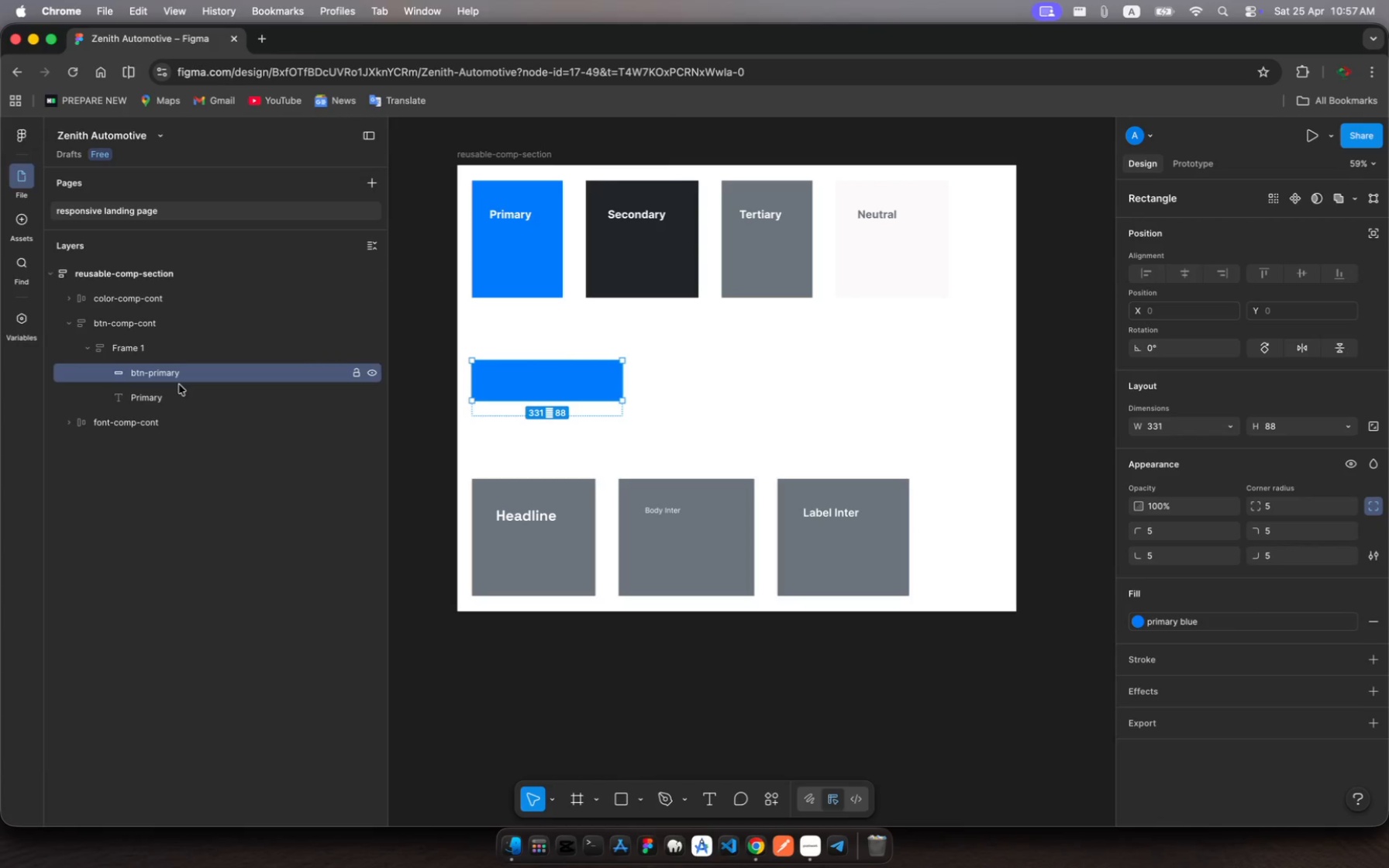 
key(Backspace)
 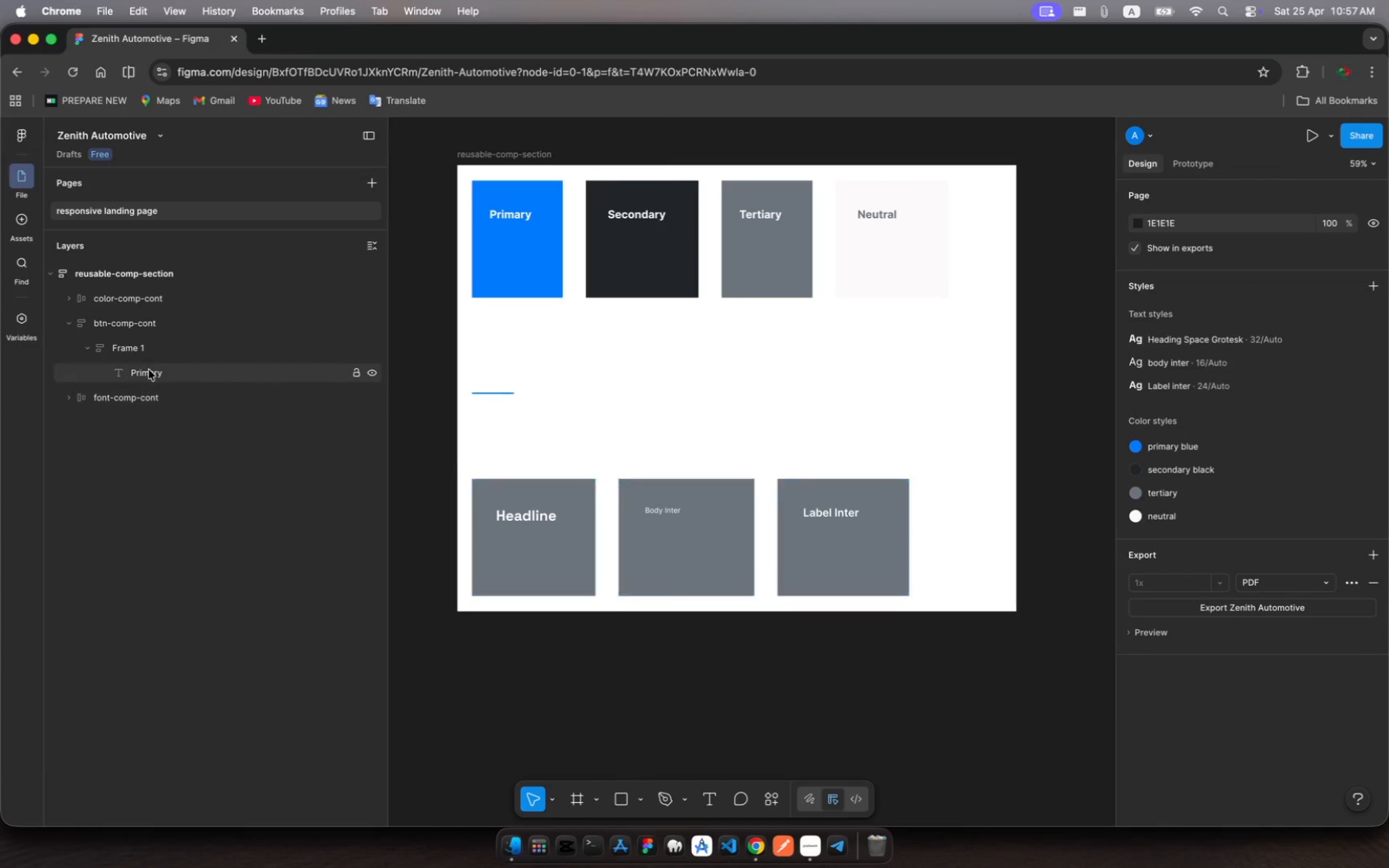 
left_click([150, 369])
 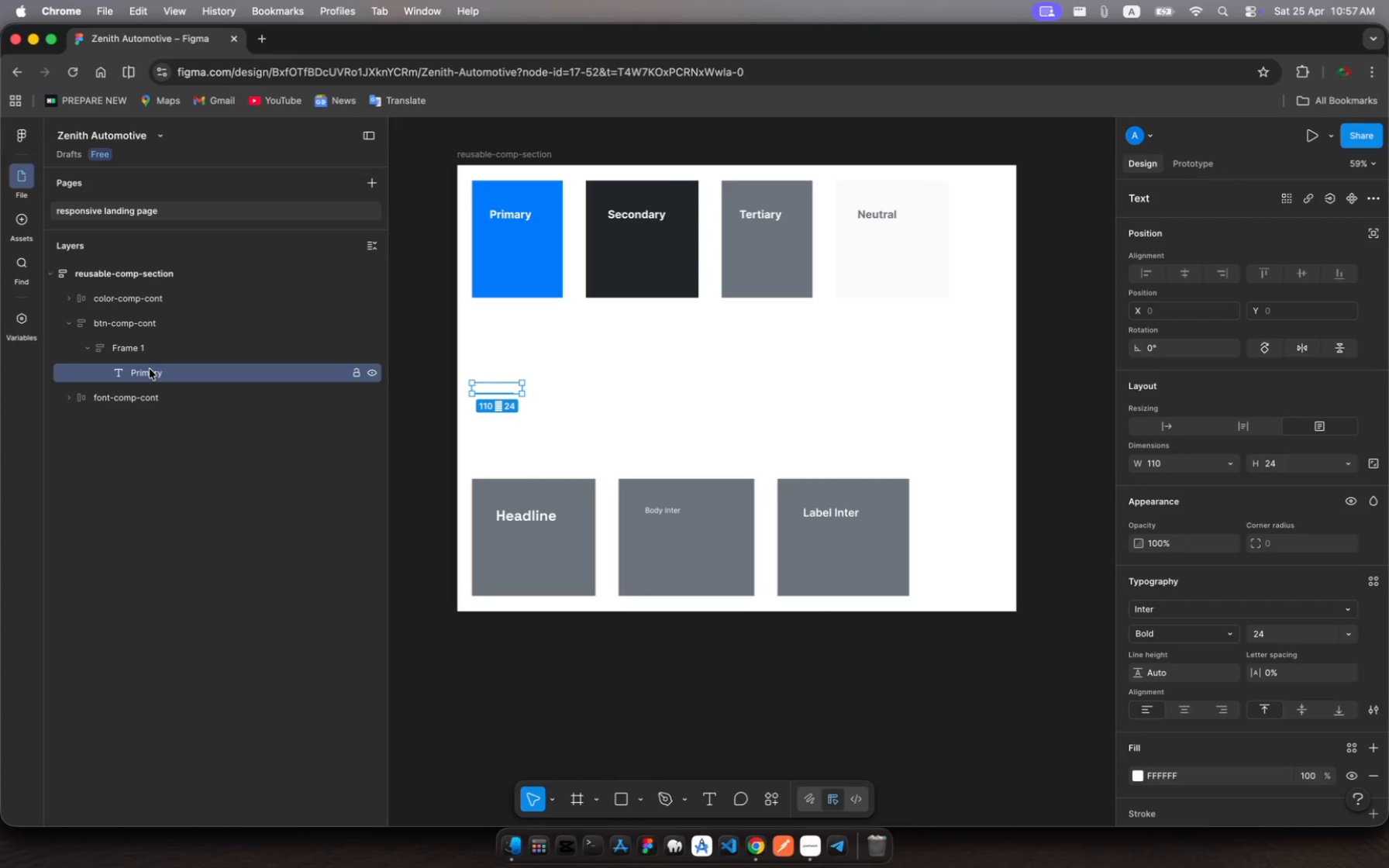 
key(Shift+A)
 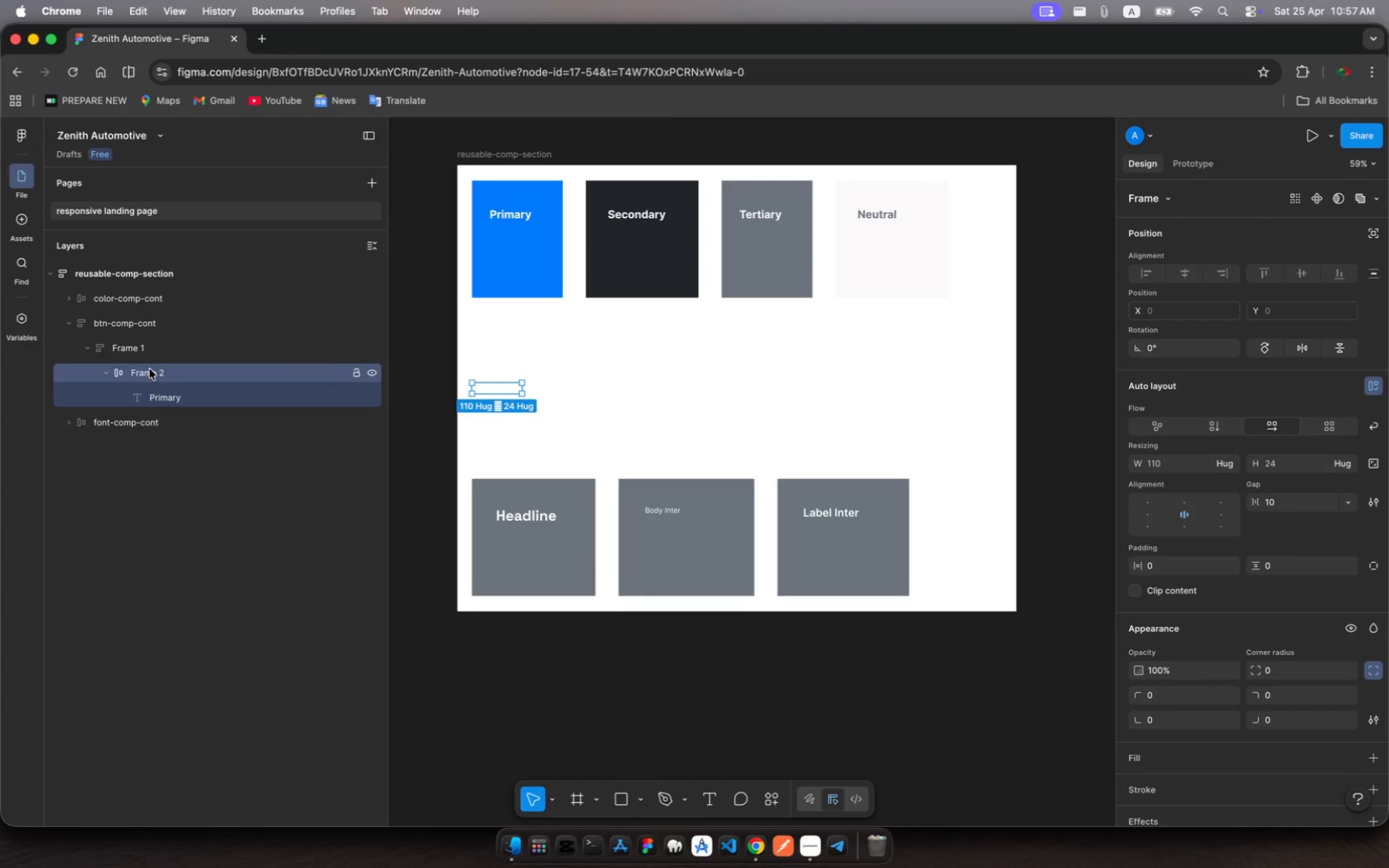 
wait(8.45)
 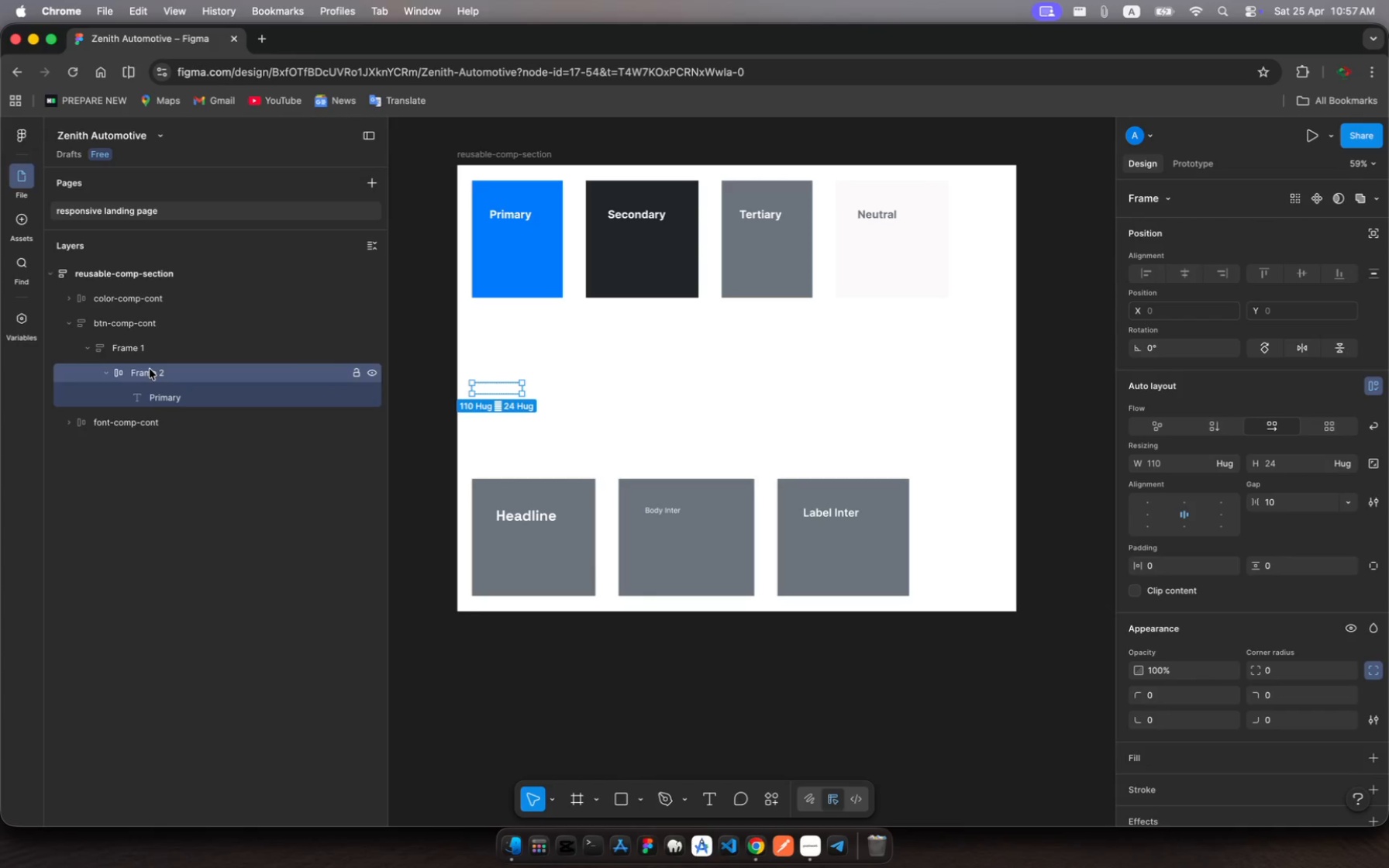 
left_click([129, 350])
 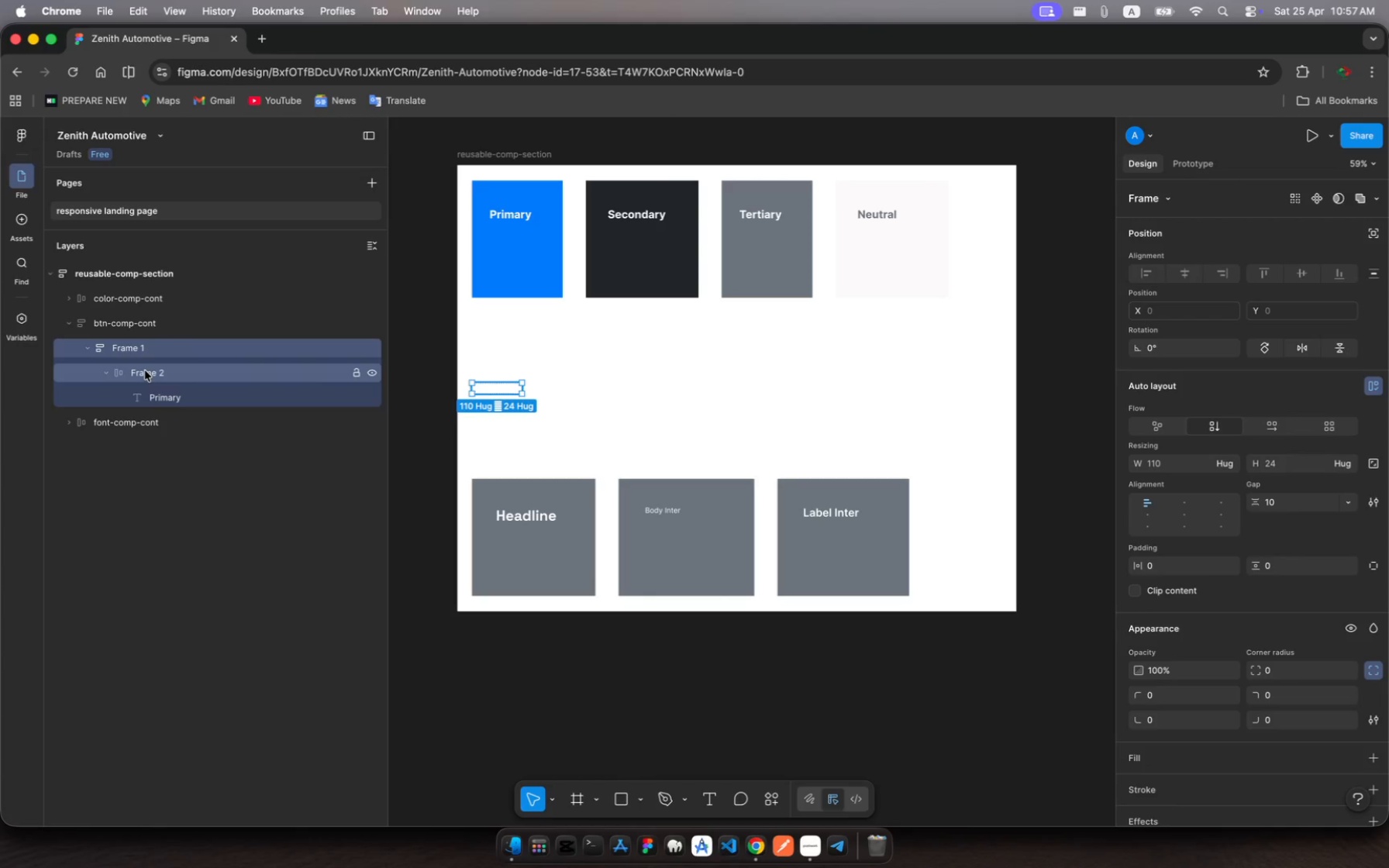 
left_click_drag(start_coordinate=[145, 370], to_coordinate=[150, 336])
 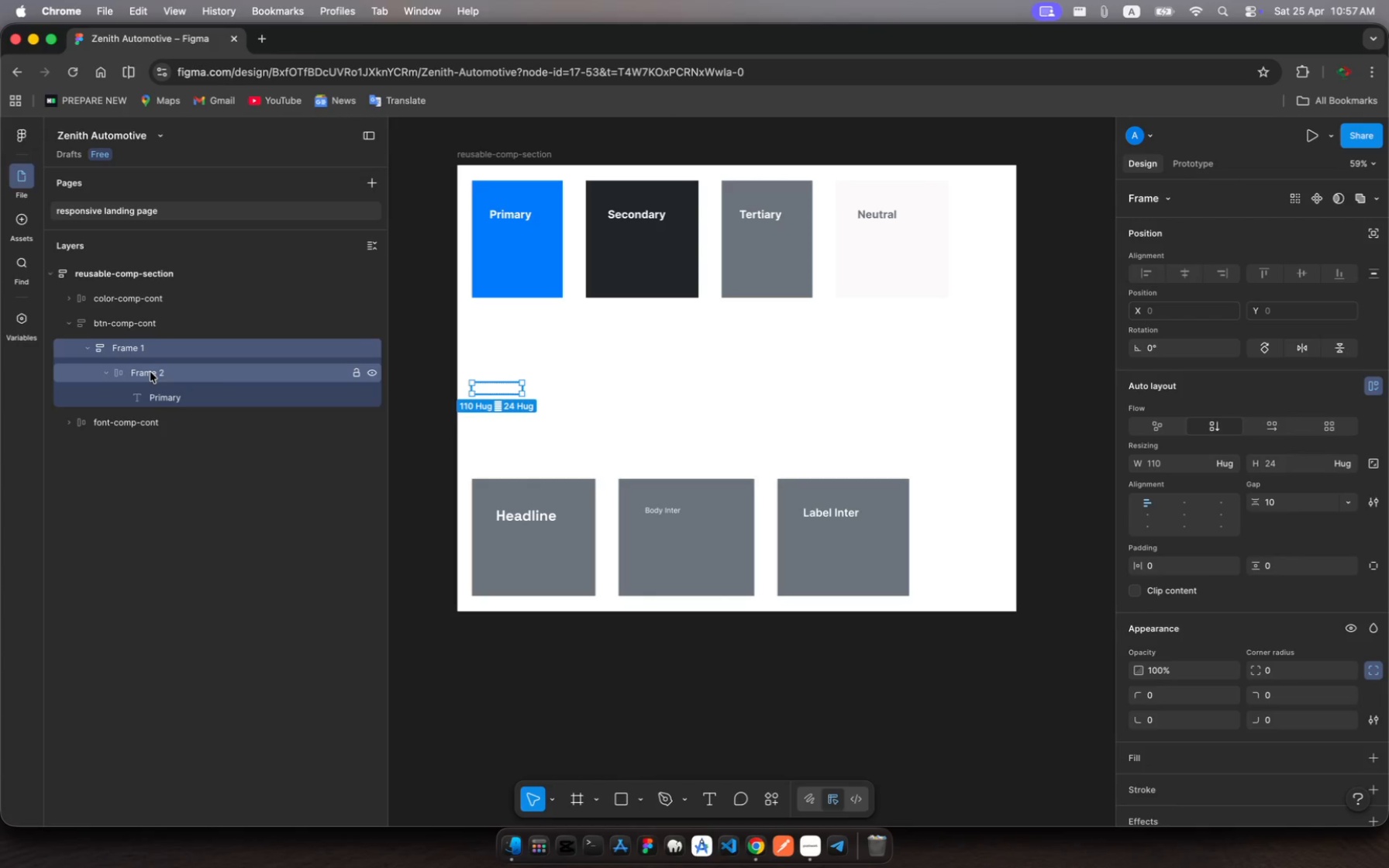 
left_click_drag(start_coordinate=[150, 372], to_coordinate=[159, 415])
 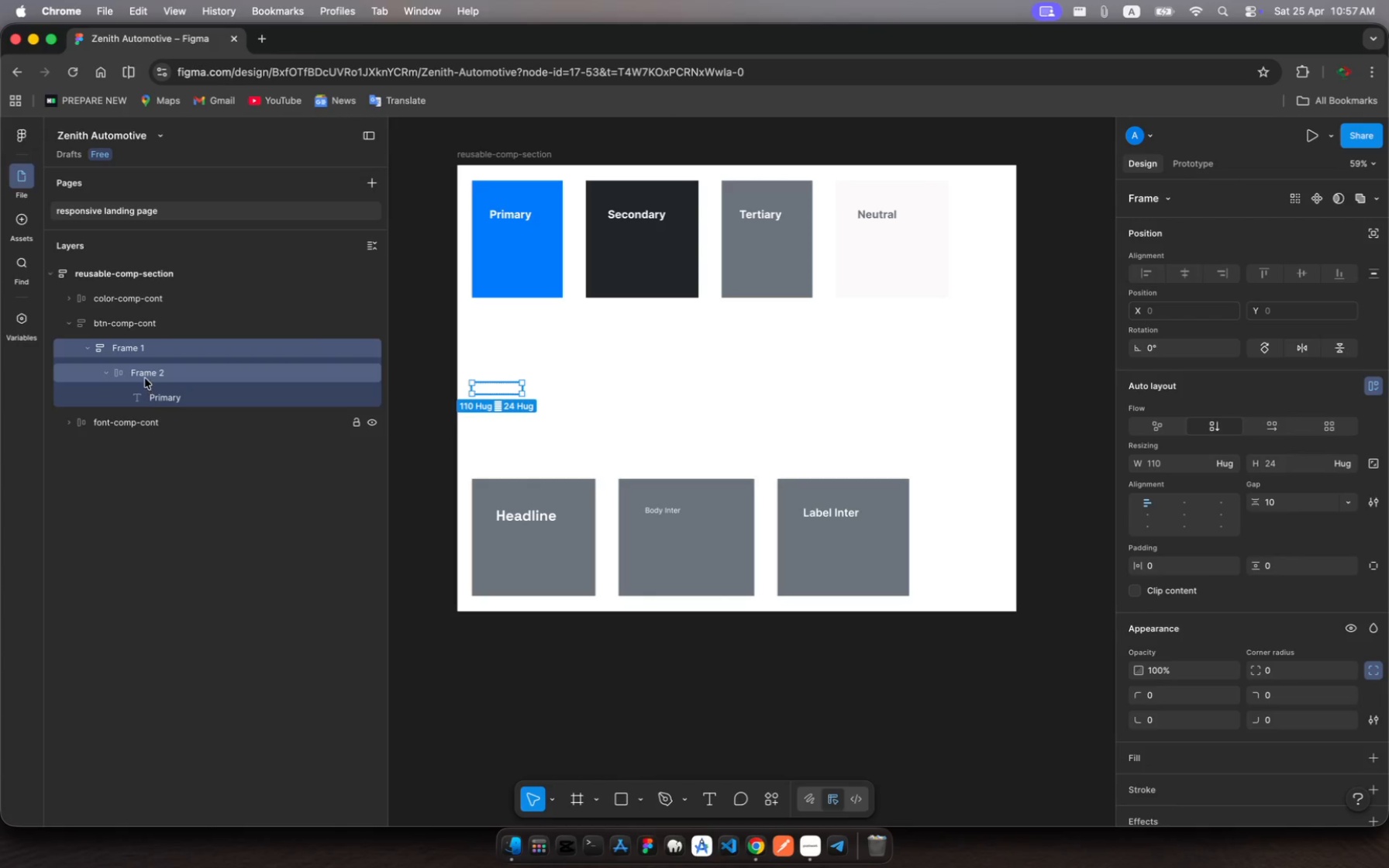 
left_click([146, 374])
 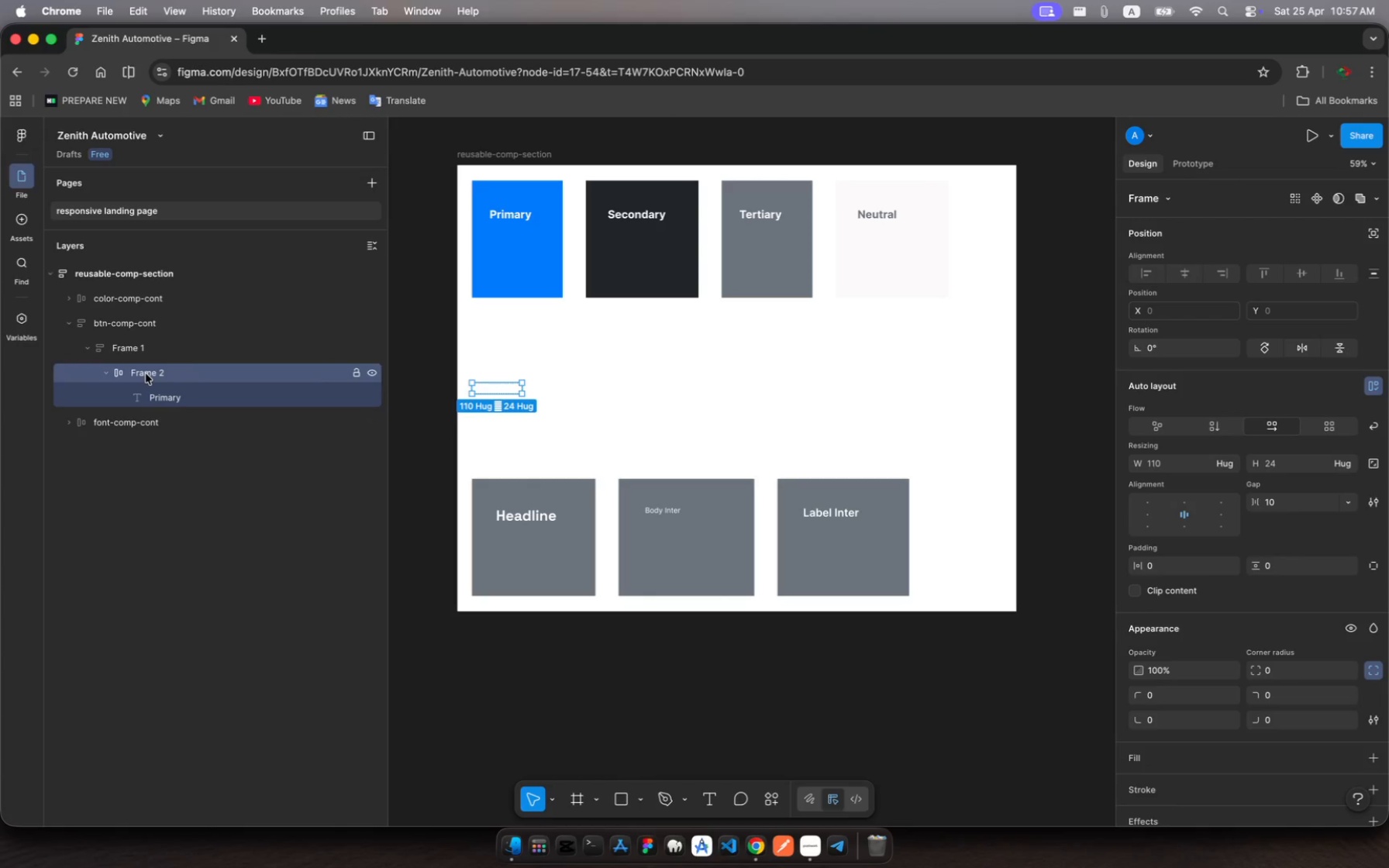 
left_click_drag(start_coordinate=[146, 374], to_coordinate=[146, 339])
 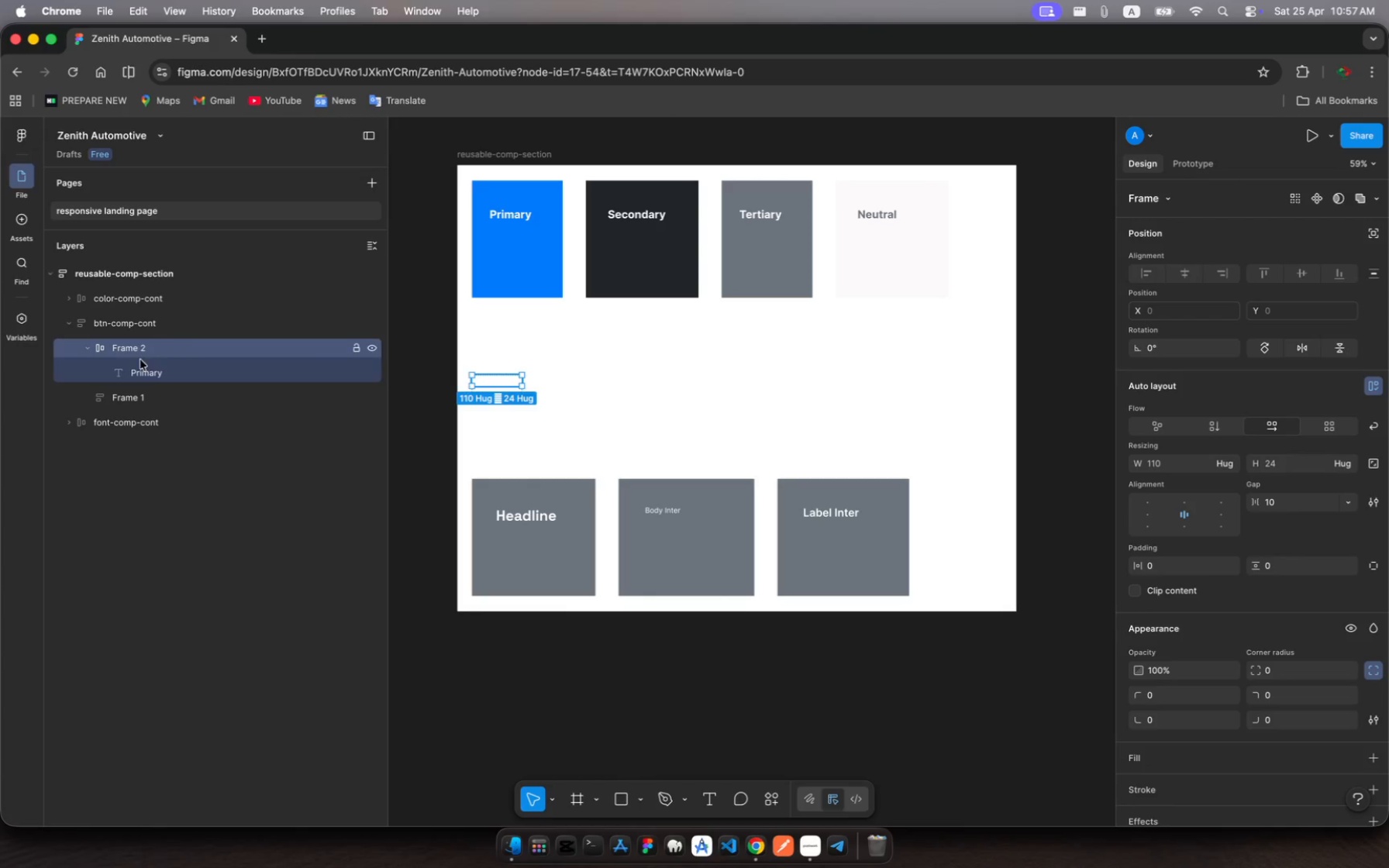 
left_click([143, 394])
 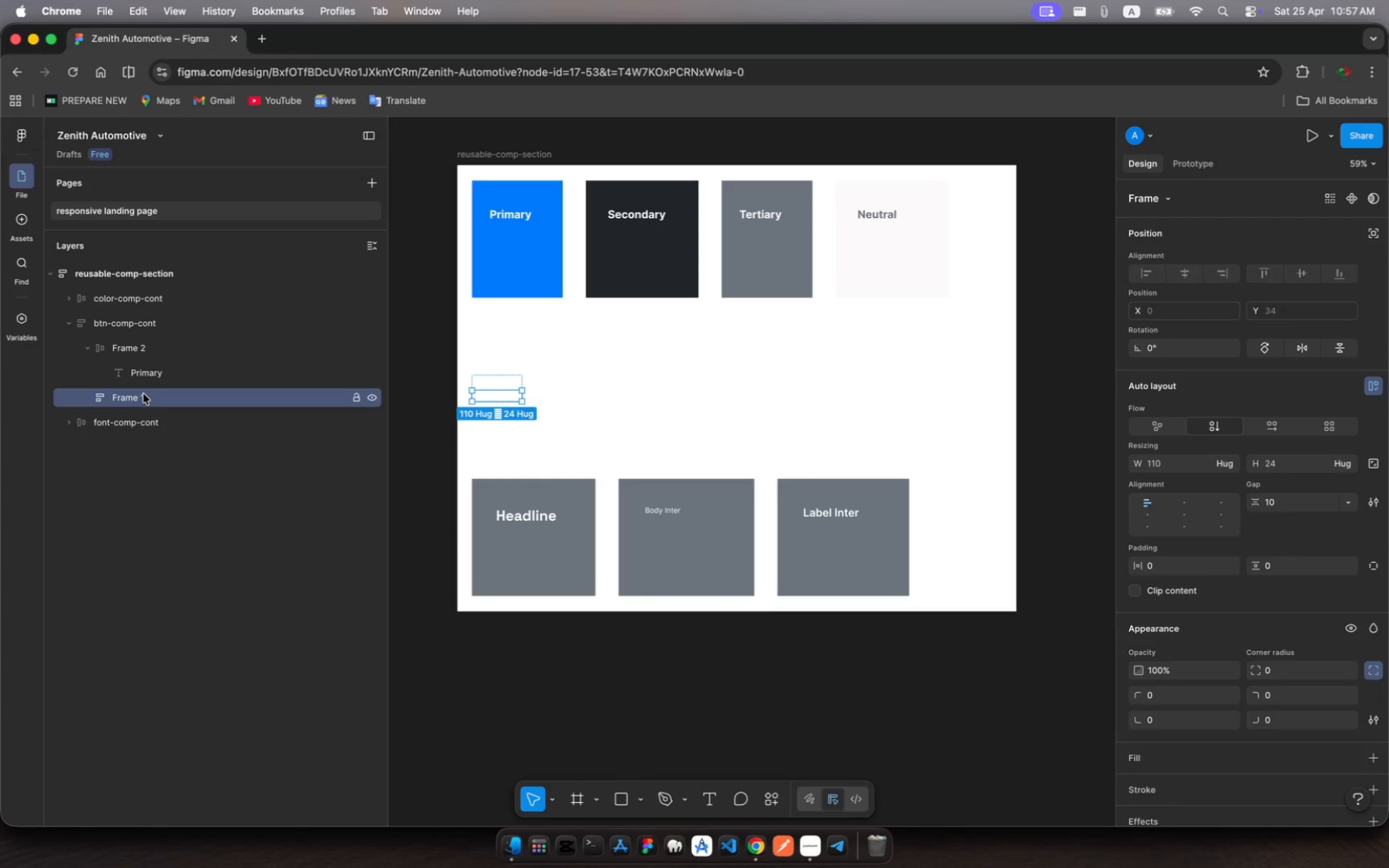 
key(Backspace)
 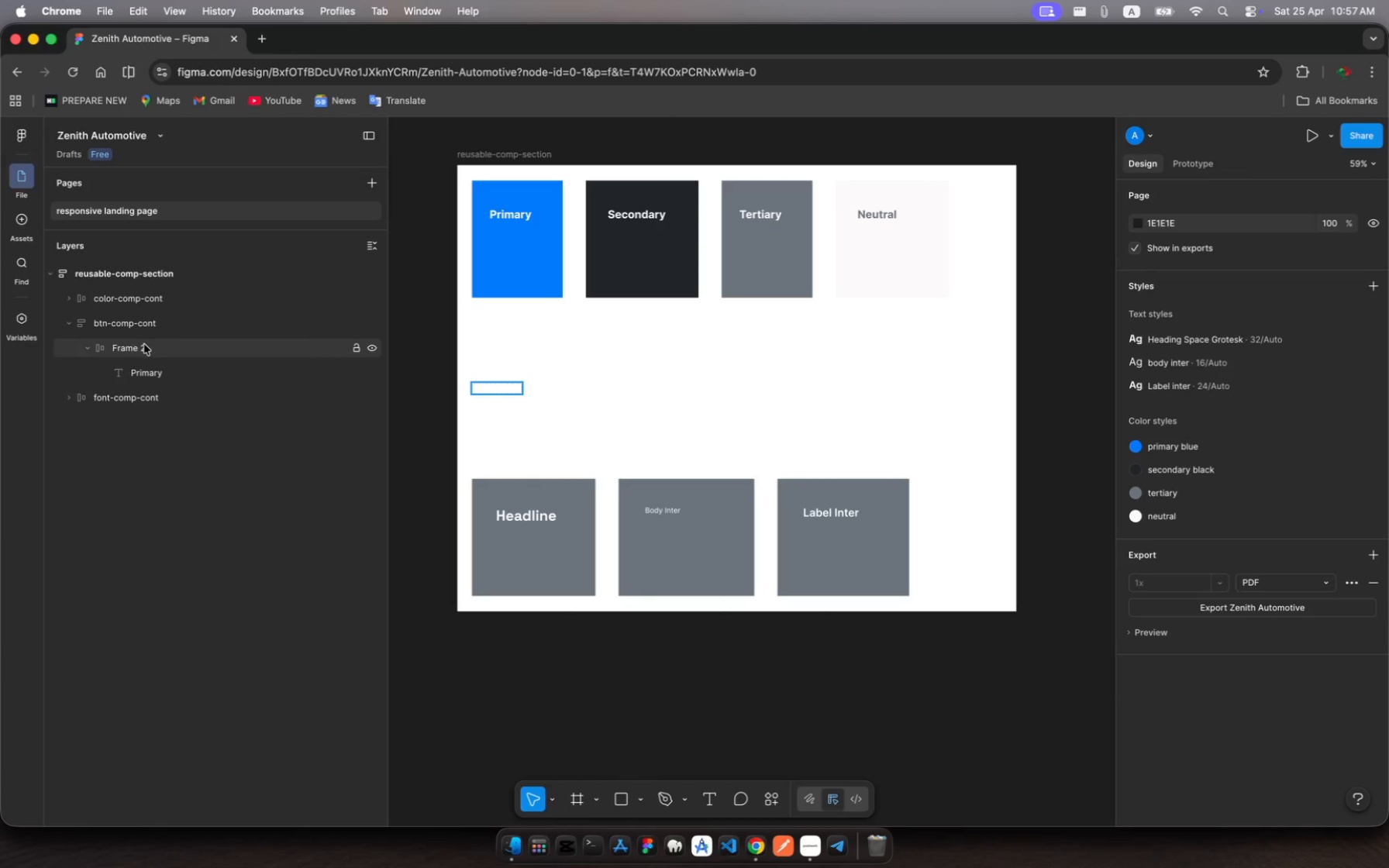 
left_click([143, 350])
 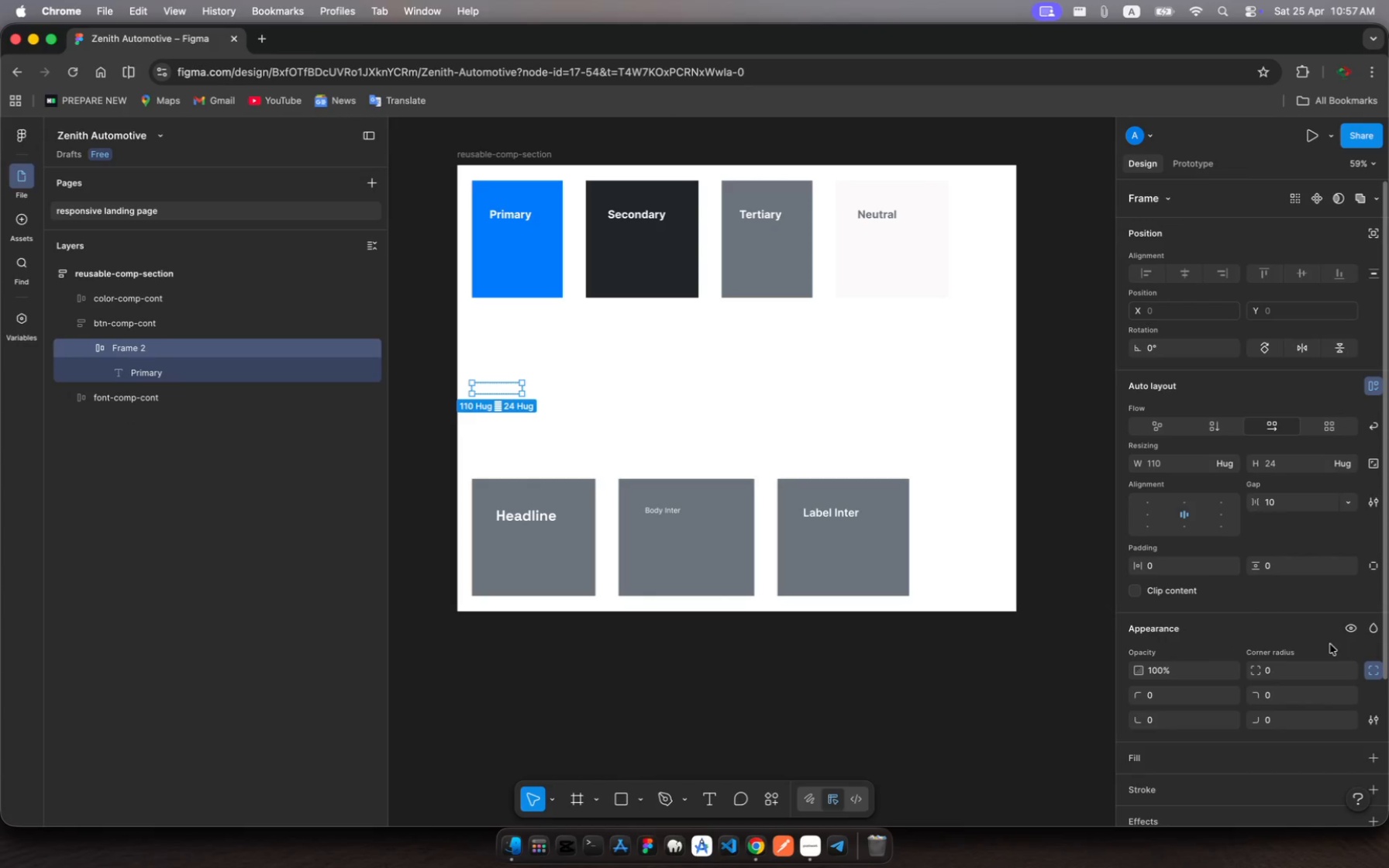 
left_click([1292, 668])
 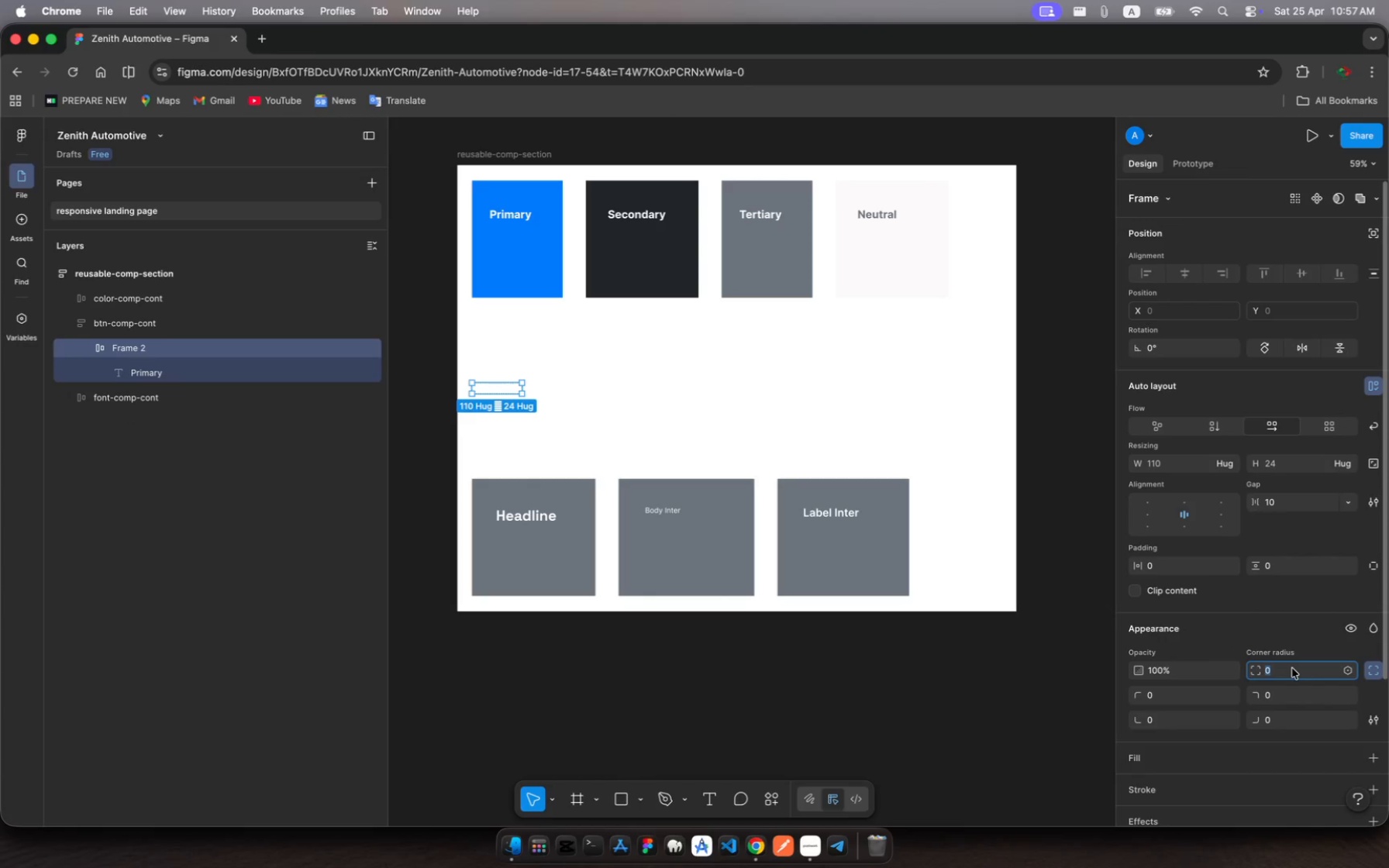 
key(5)
 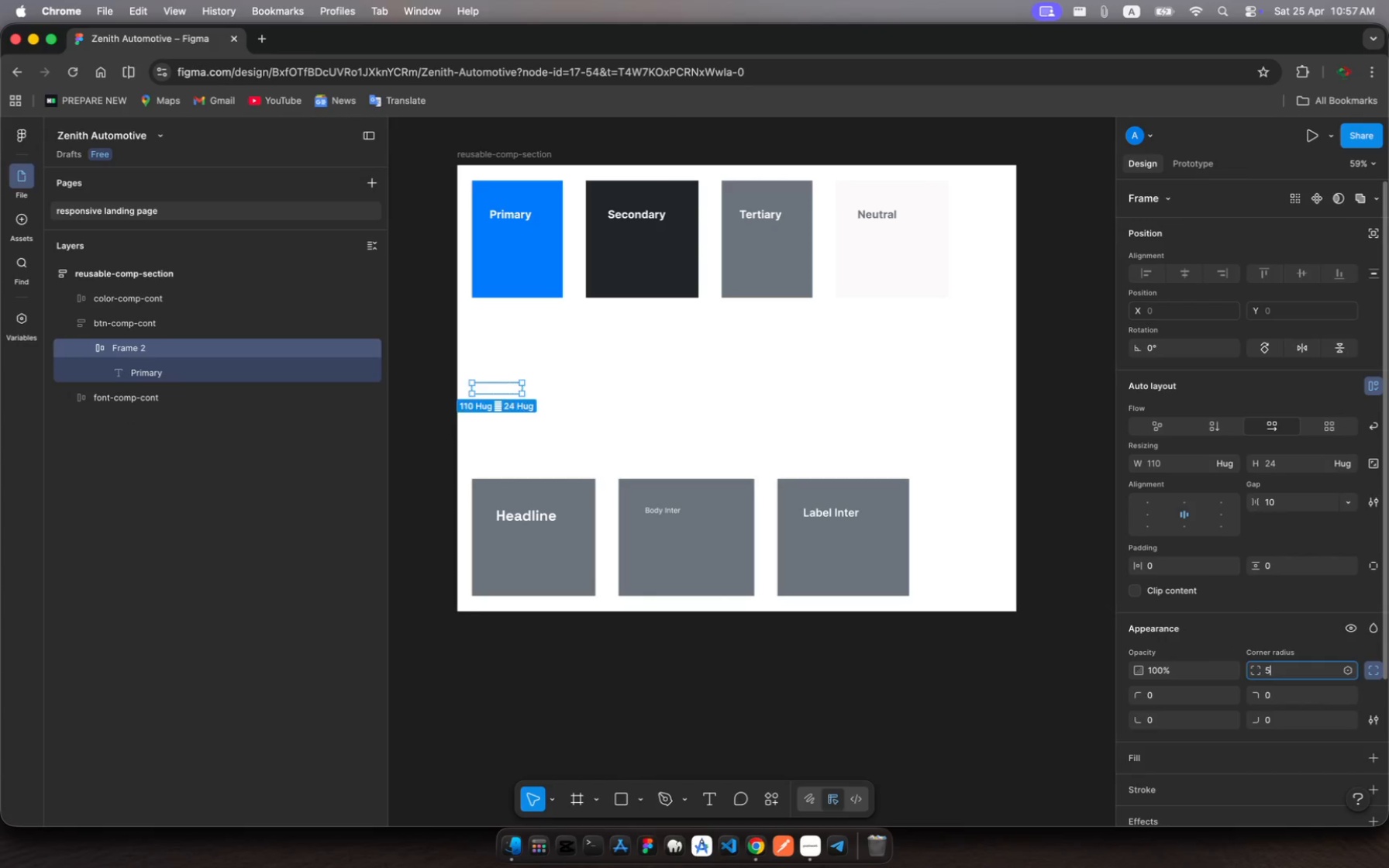 
key(Enter)
 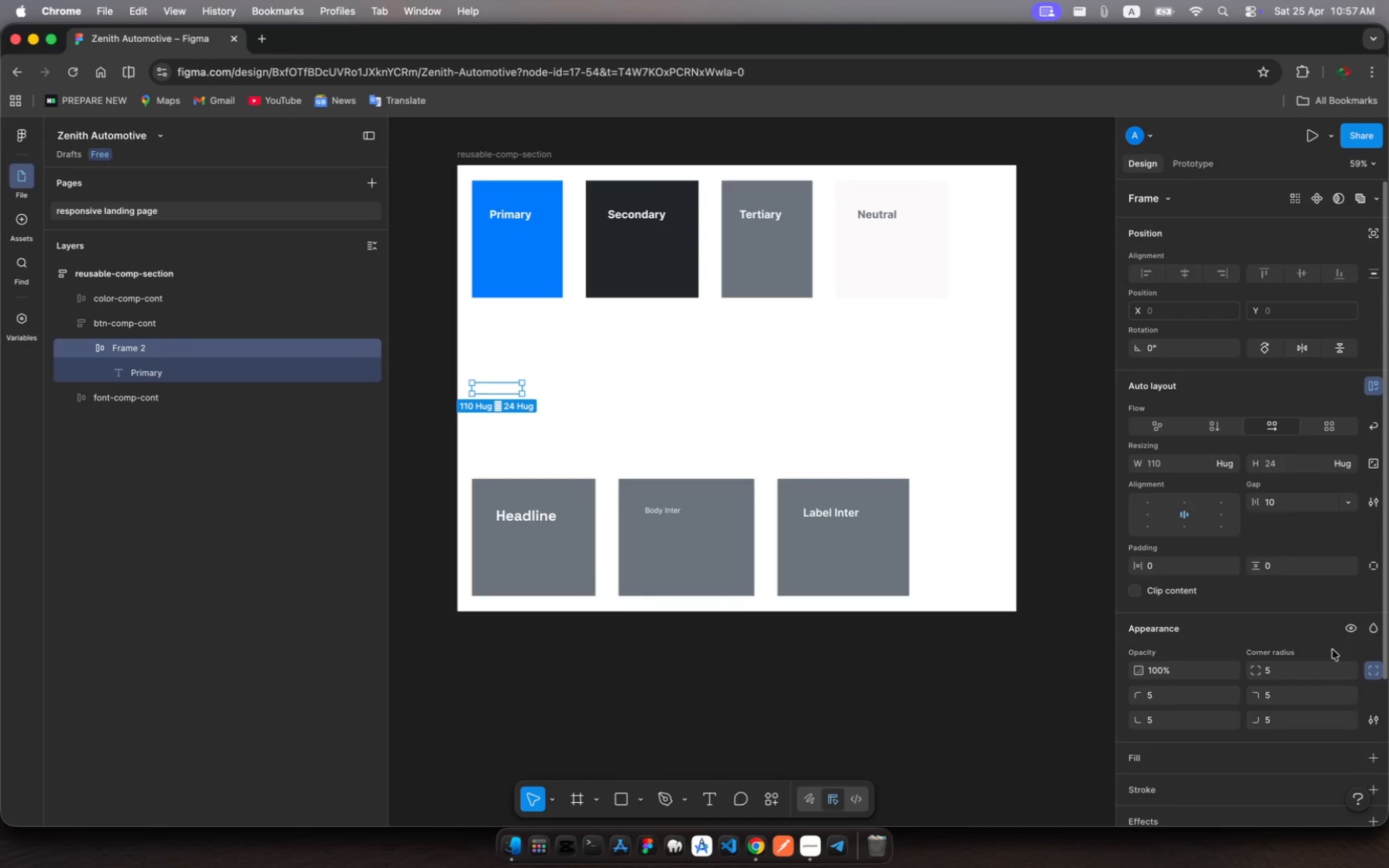 
scroll: coordinate [1331, 673], scroll_direction: down, amount: 27.0
 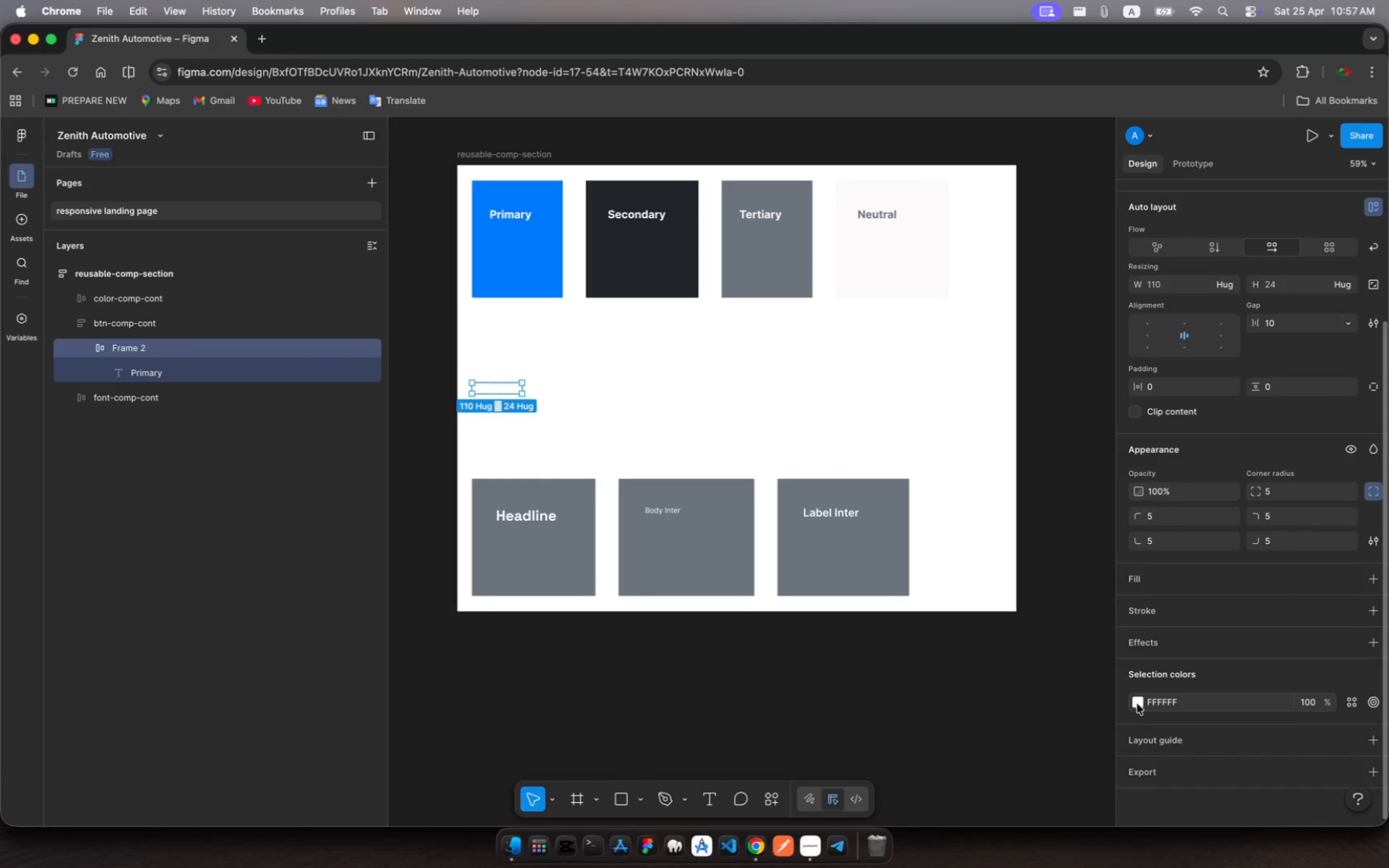 
left_click([1139, 704])
 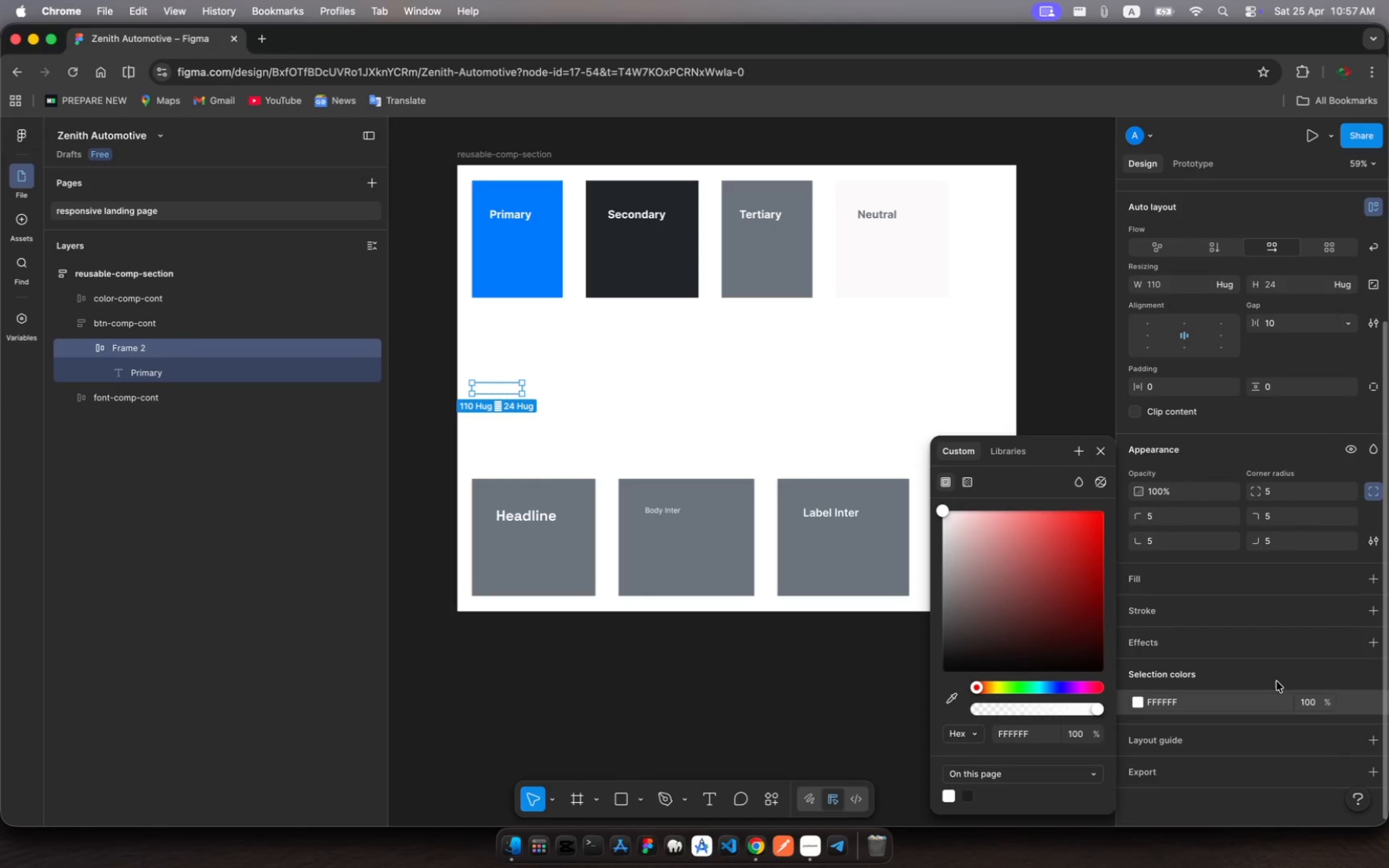 
wait(8.17)
 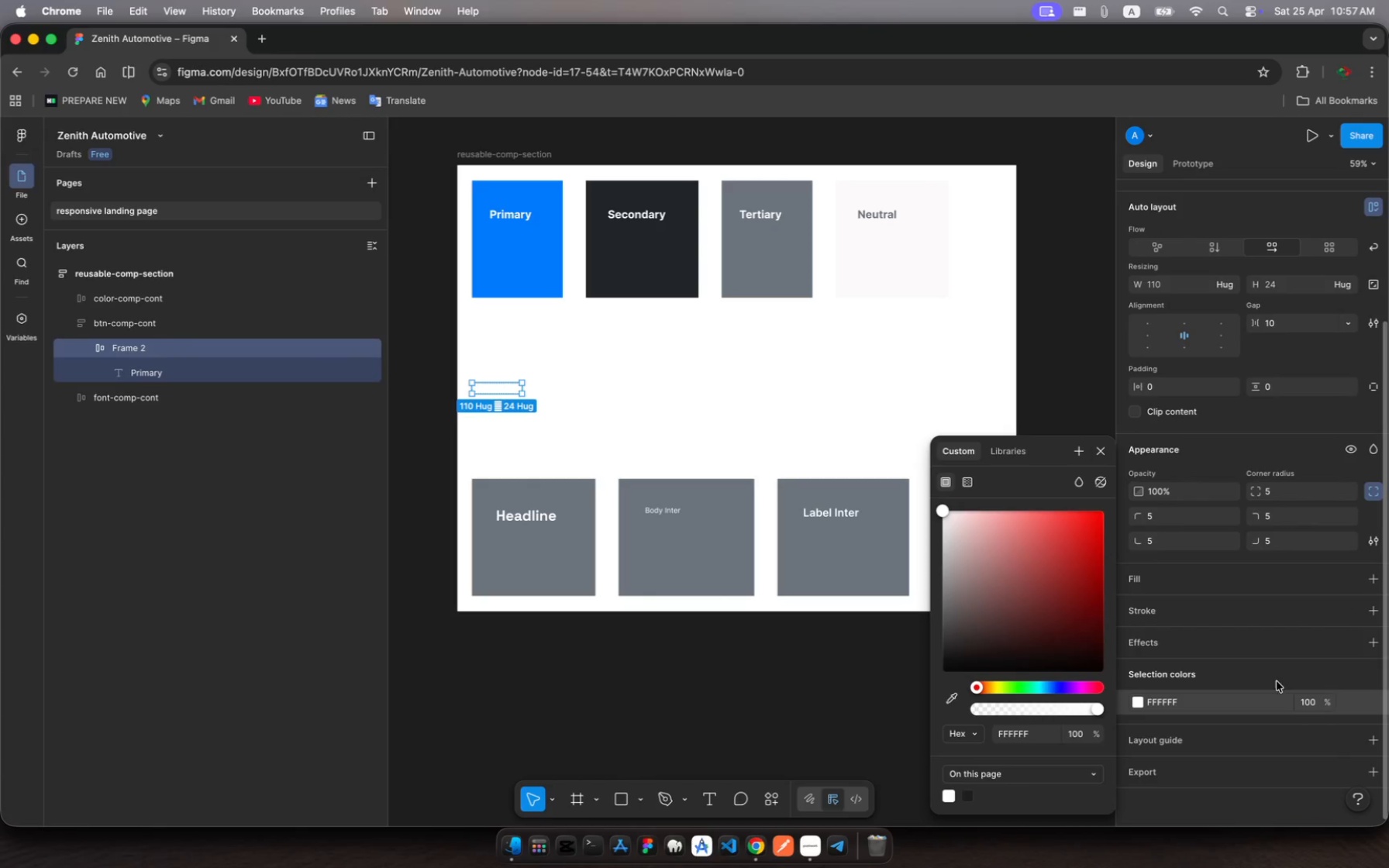 
left_click([1019, 451])
 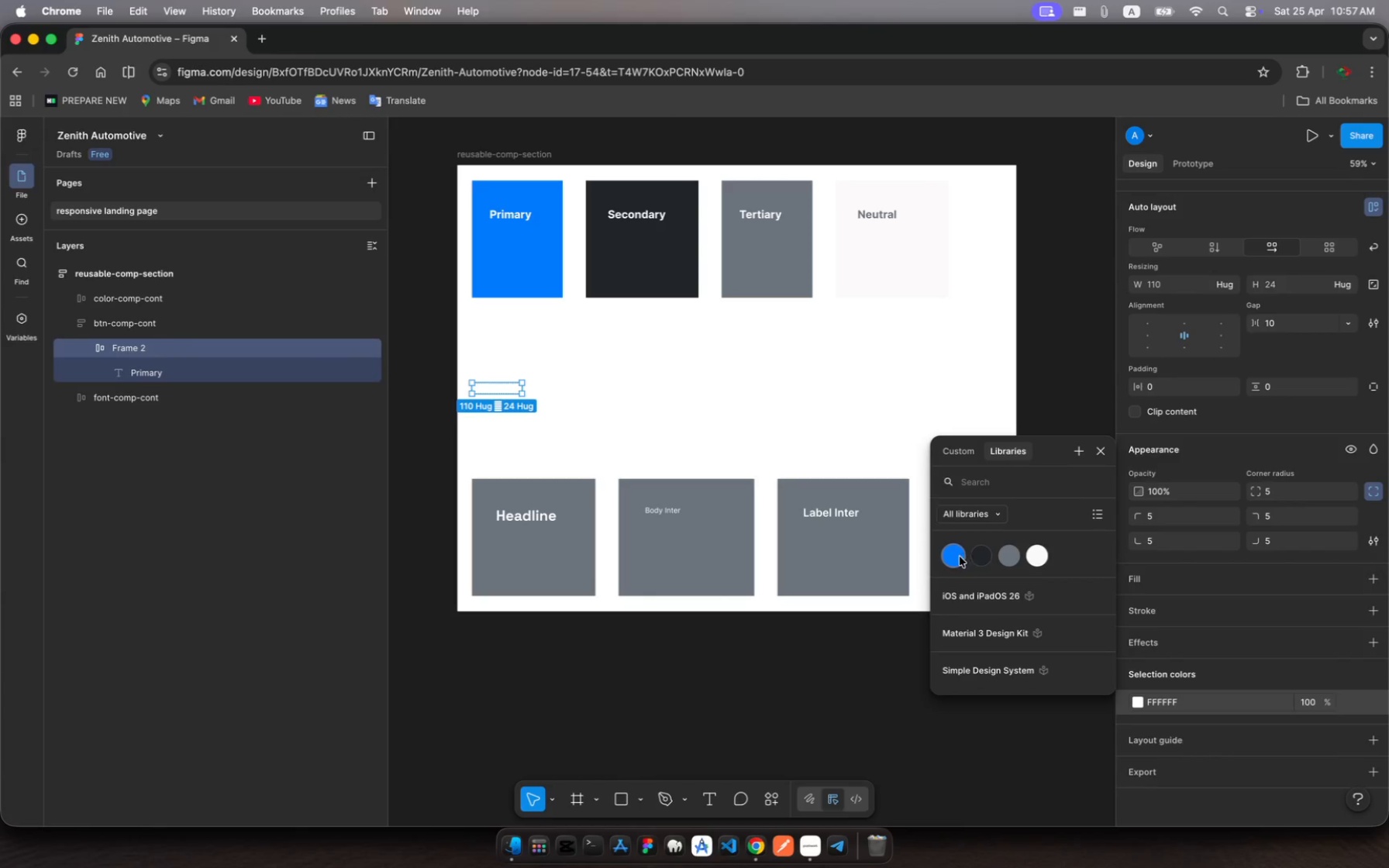 
left_click([957, 559])
 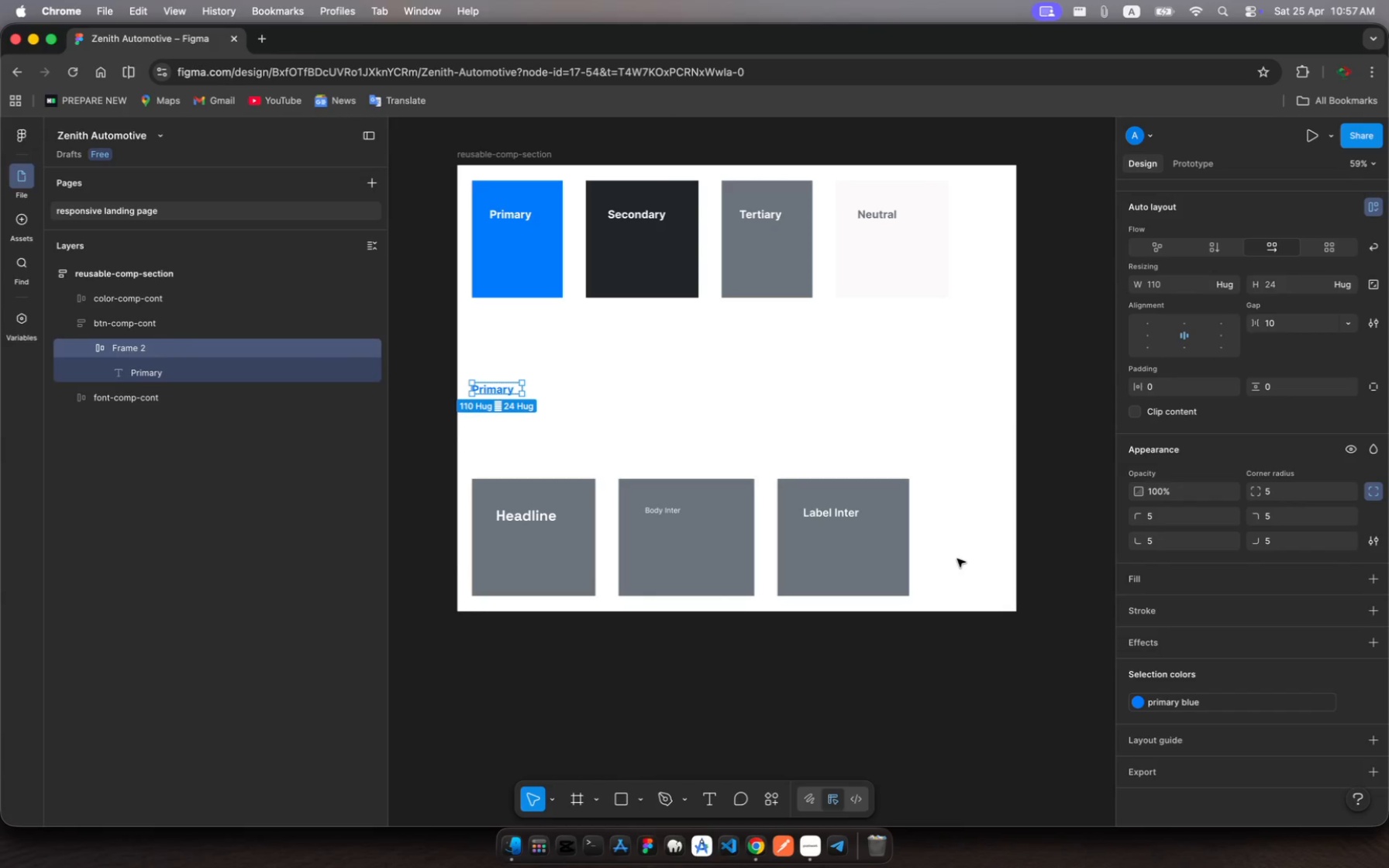 
key(Meta+Z)
 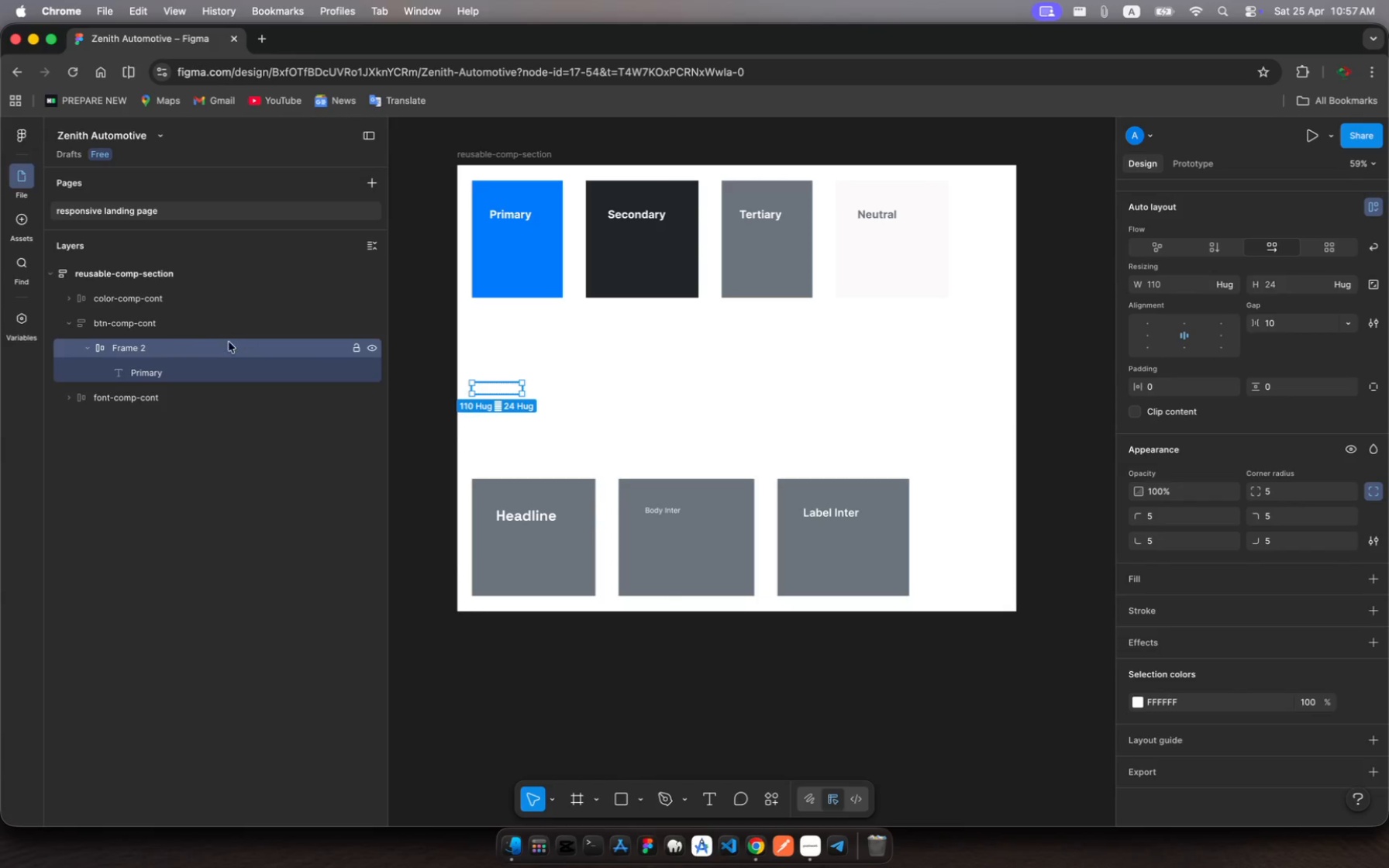 
left_click([209, 350])
 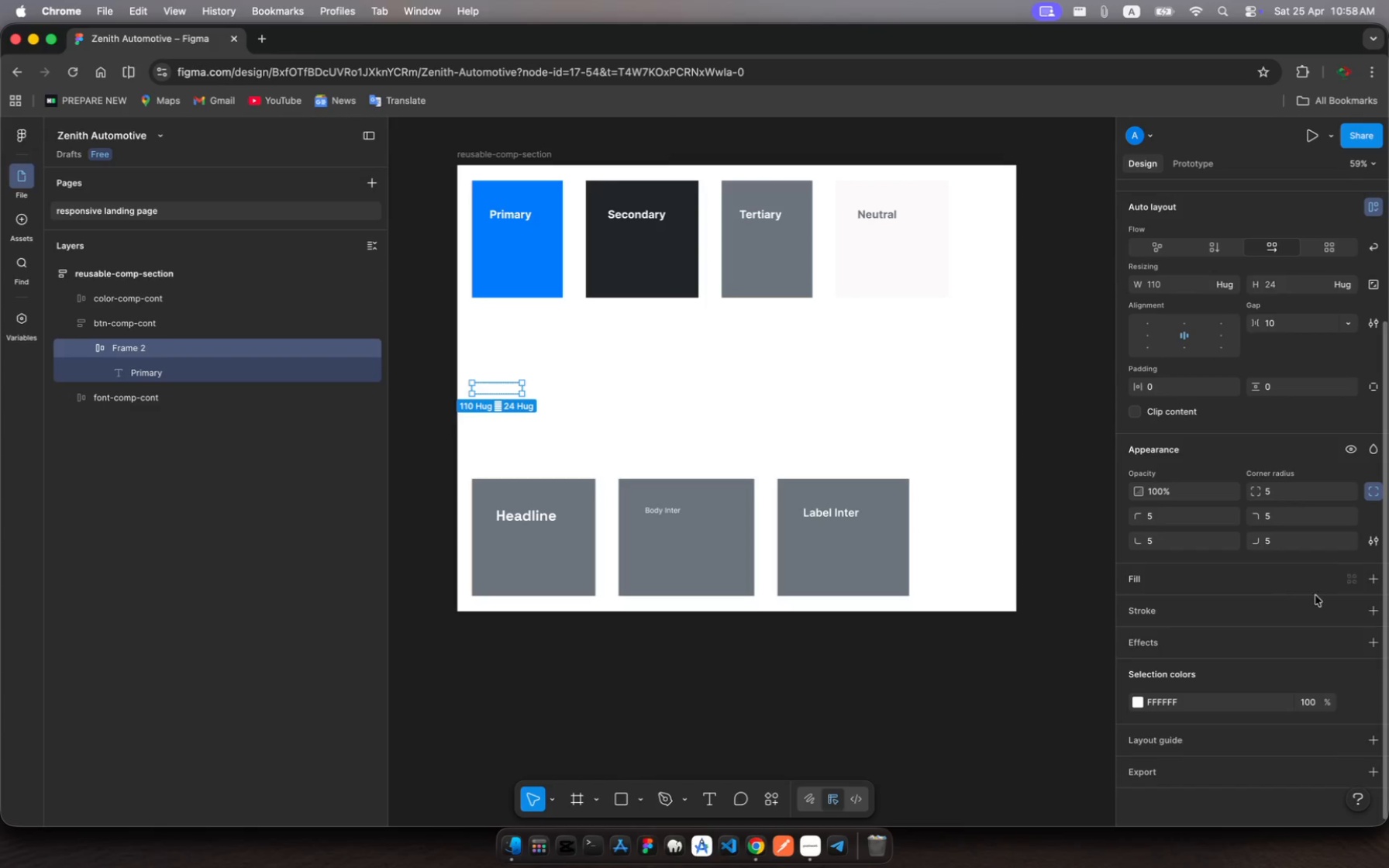 
left_click([1349, 581])
 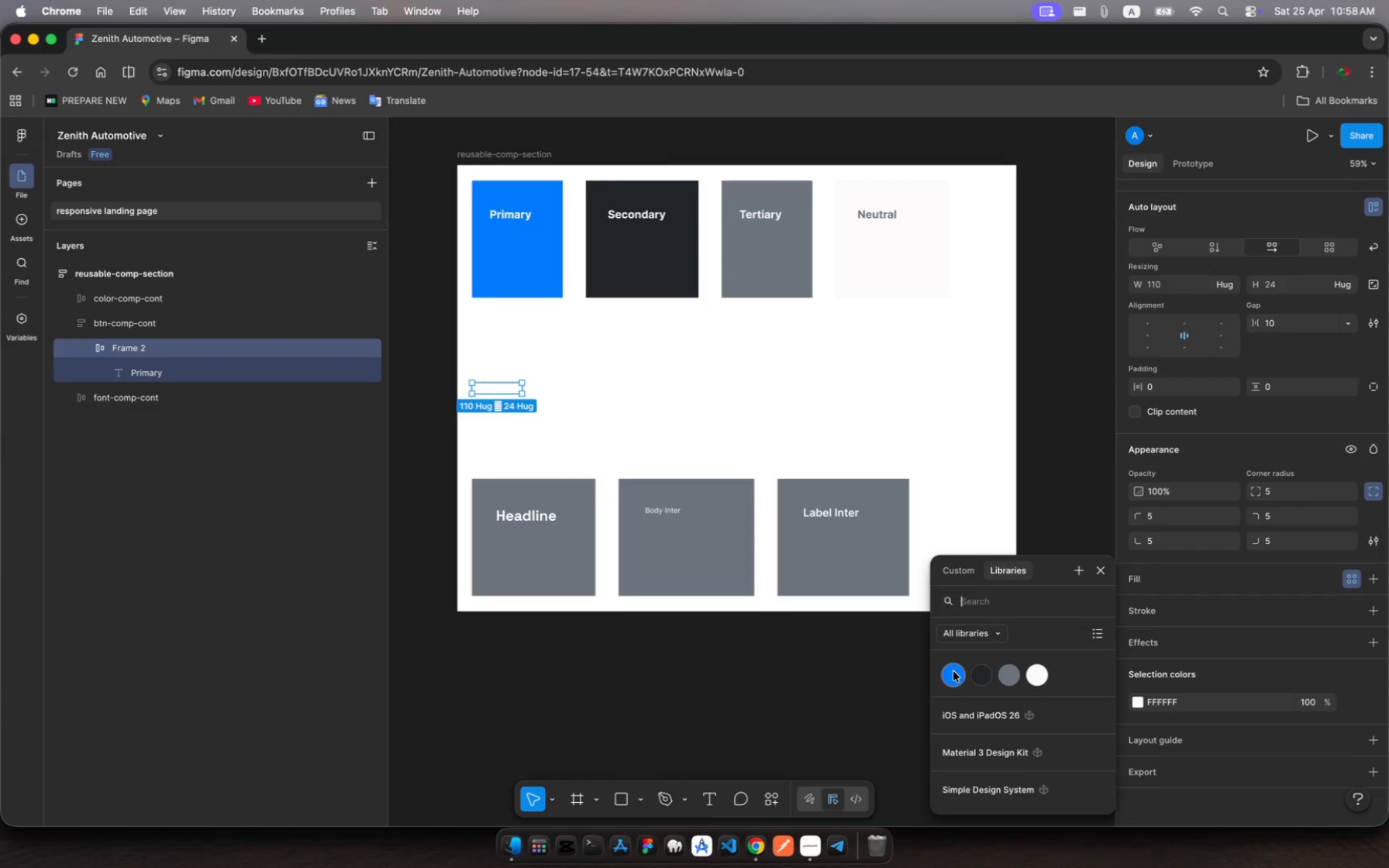 
left_click([953, 673])
 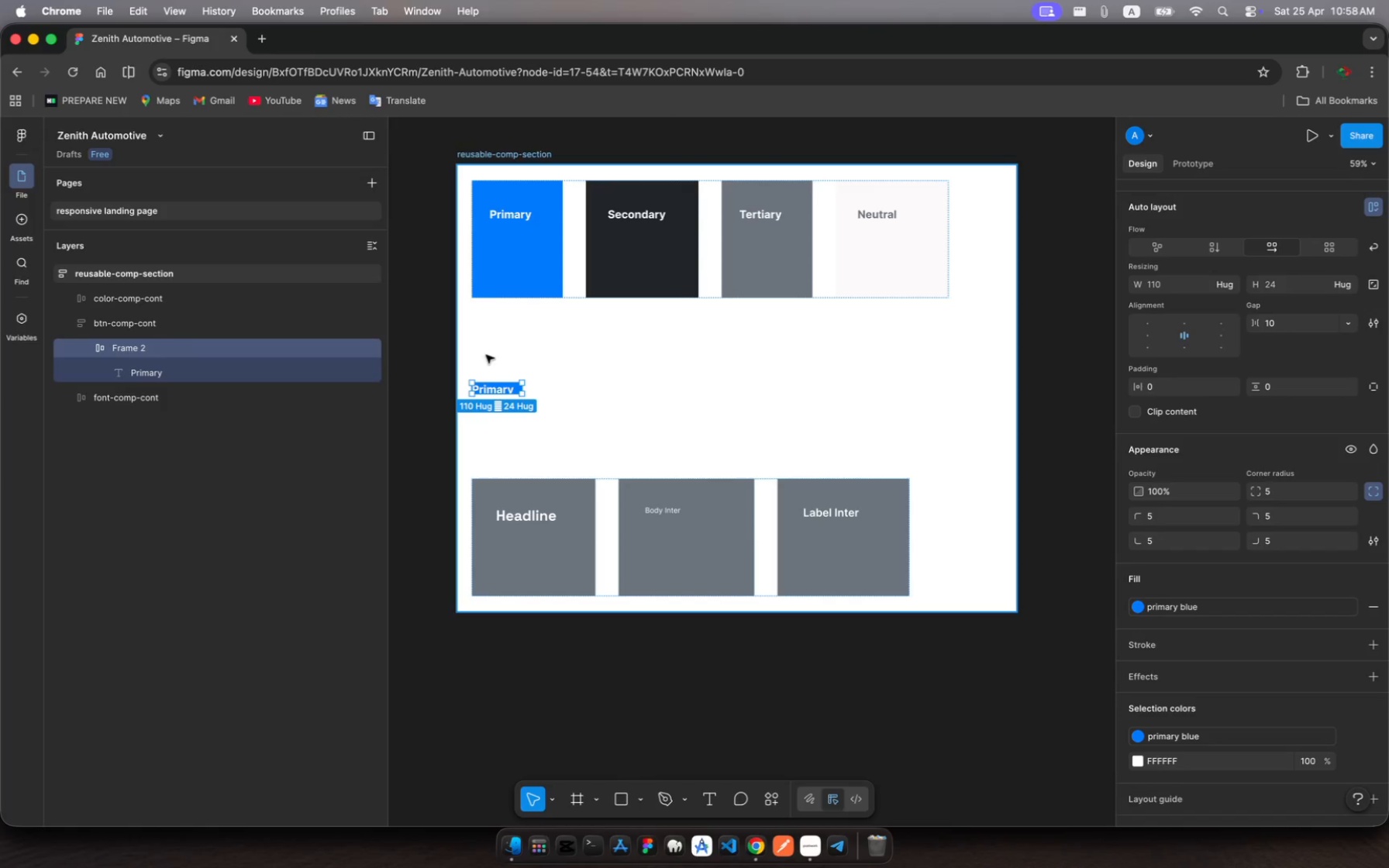 
wait(5.54)
 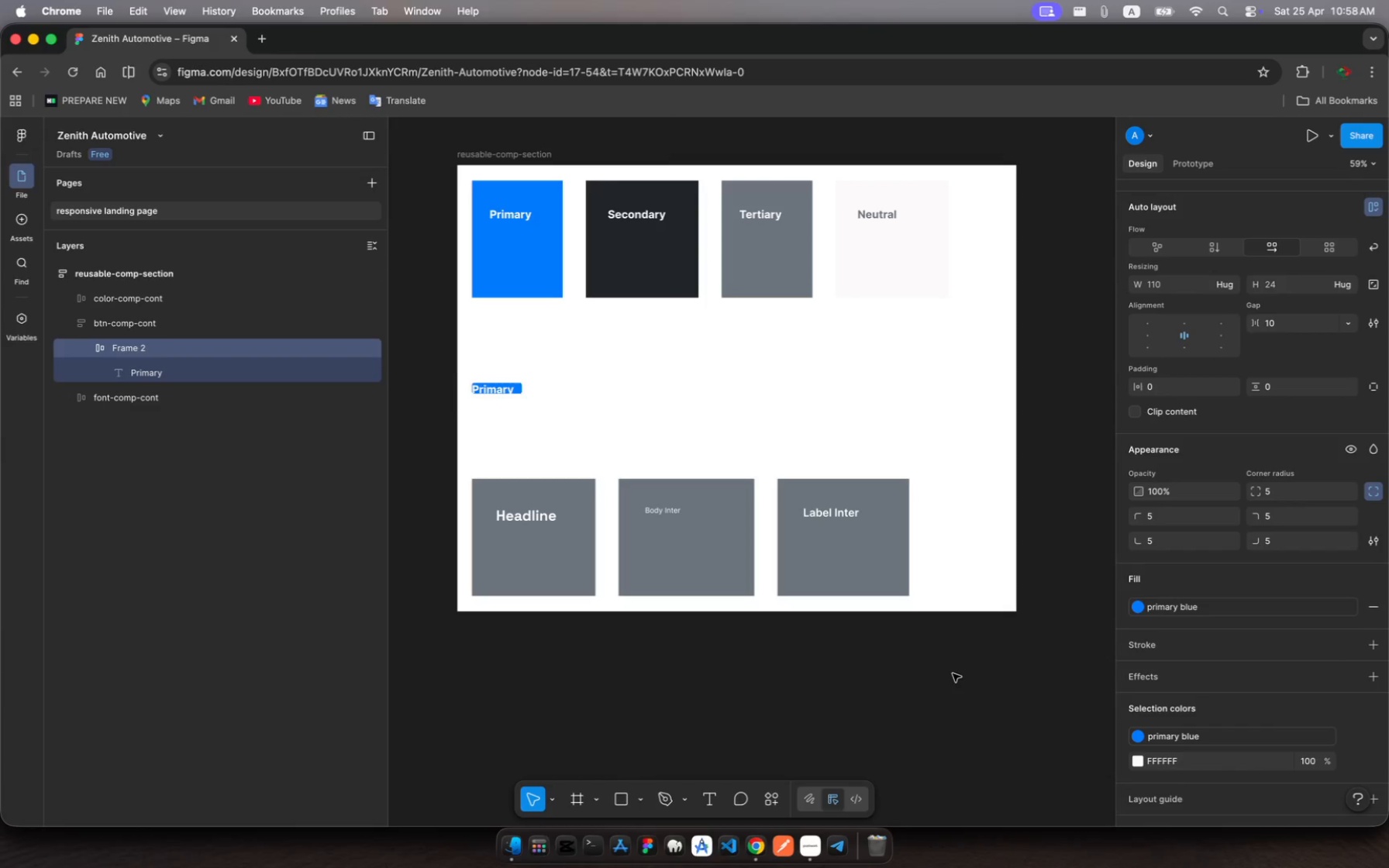 
scroll: coordinate [491, 396], scroll_direction: up, amount: 1.0
 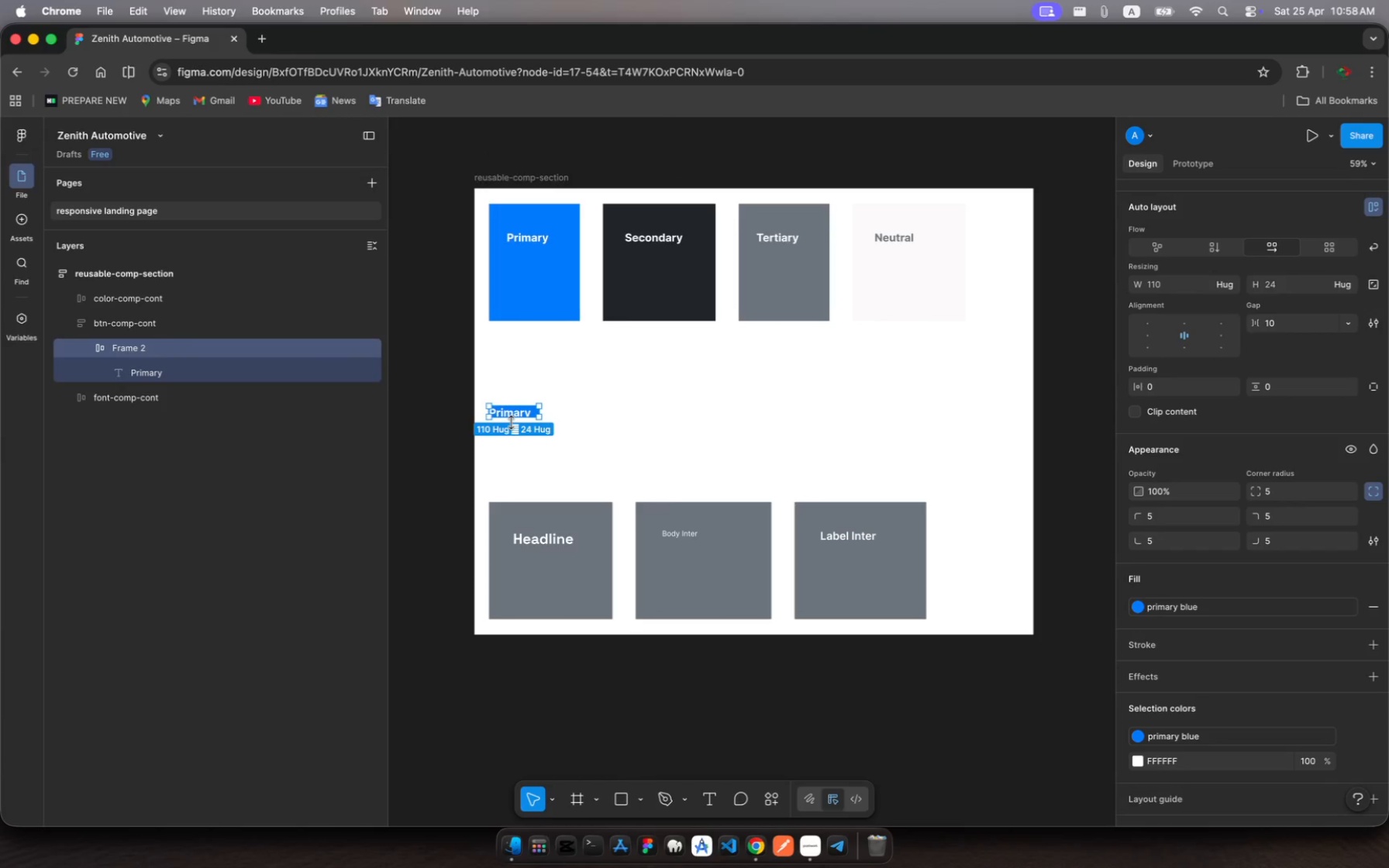 
left_click_drag(start_coordinate=[511, 422], to_coordinate=[513, 433])
 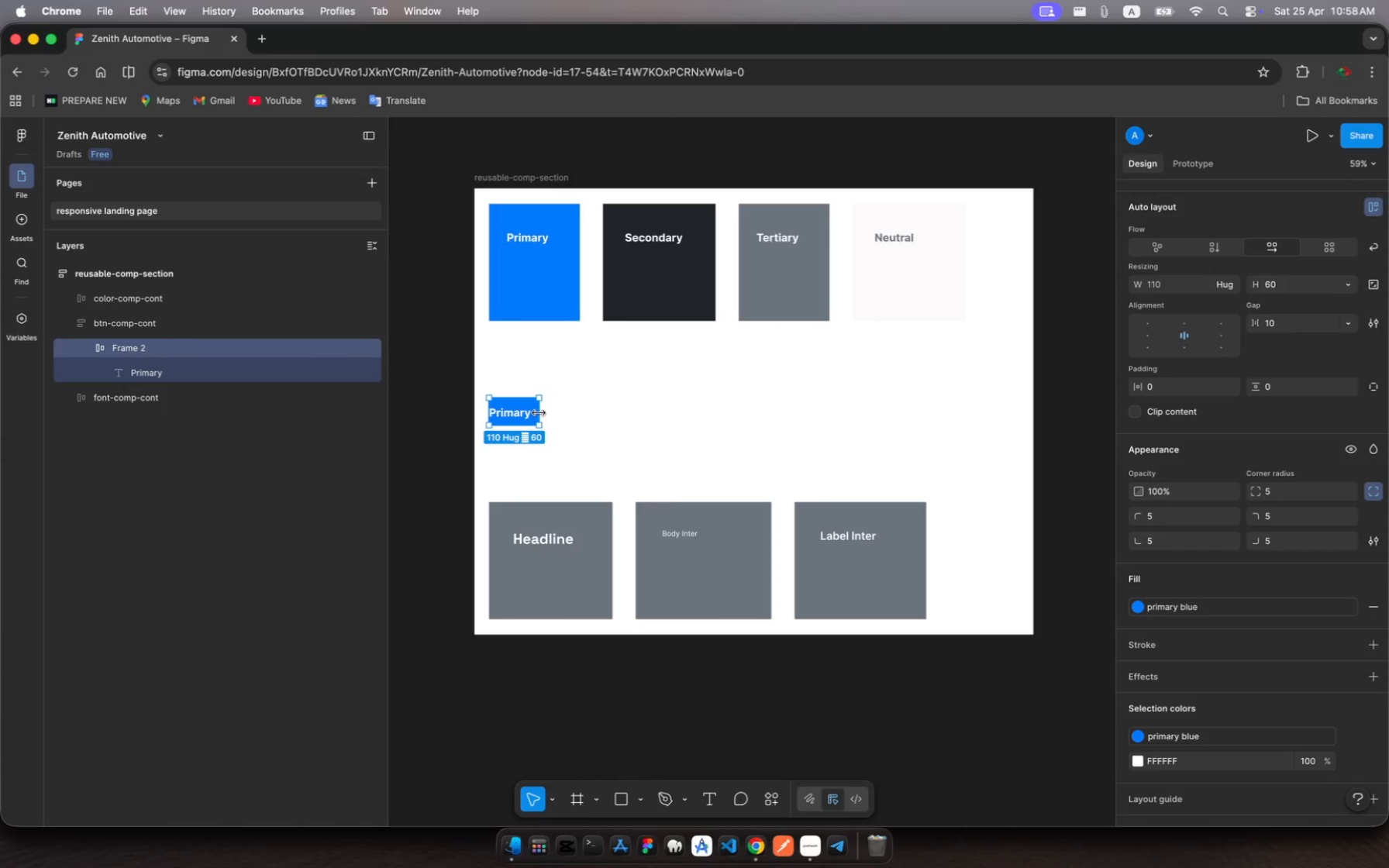 
left_click_drag(start_coordinate=[539, 413], to_coordinate=[560, 412])
 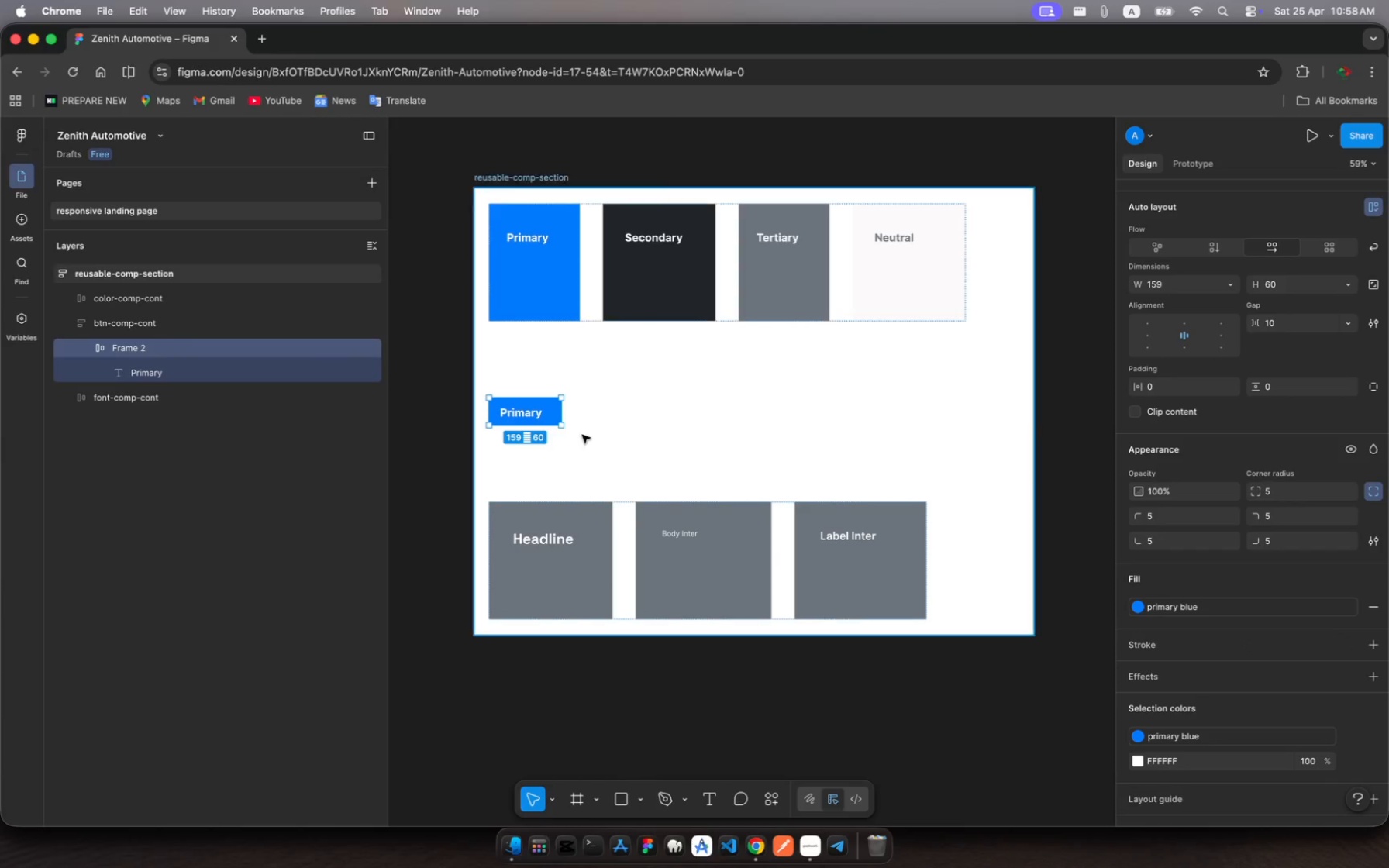 
wait(5.71)
 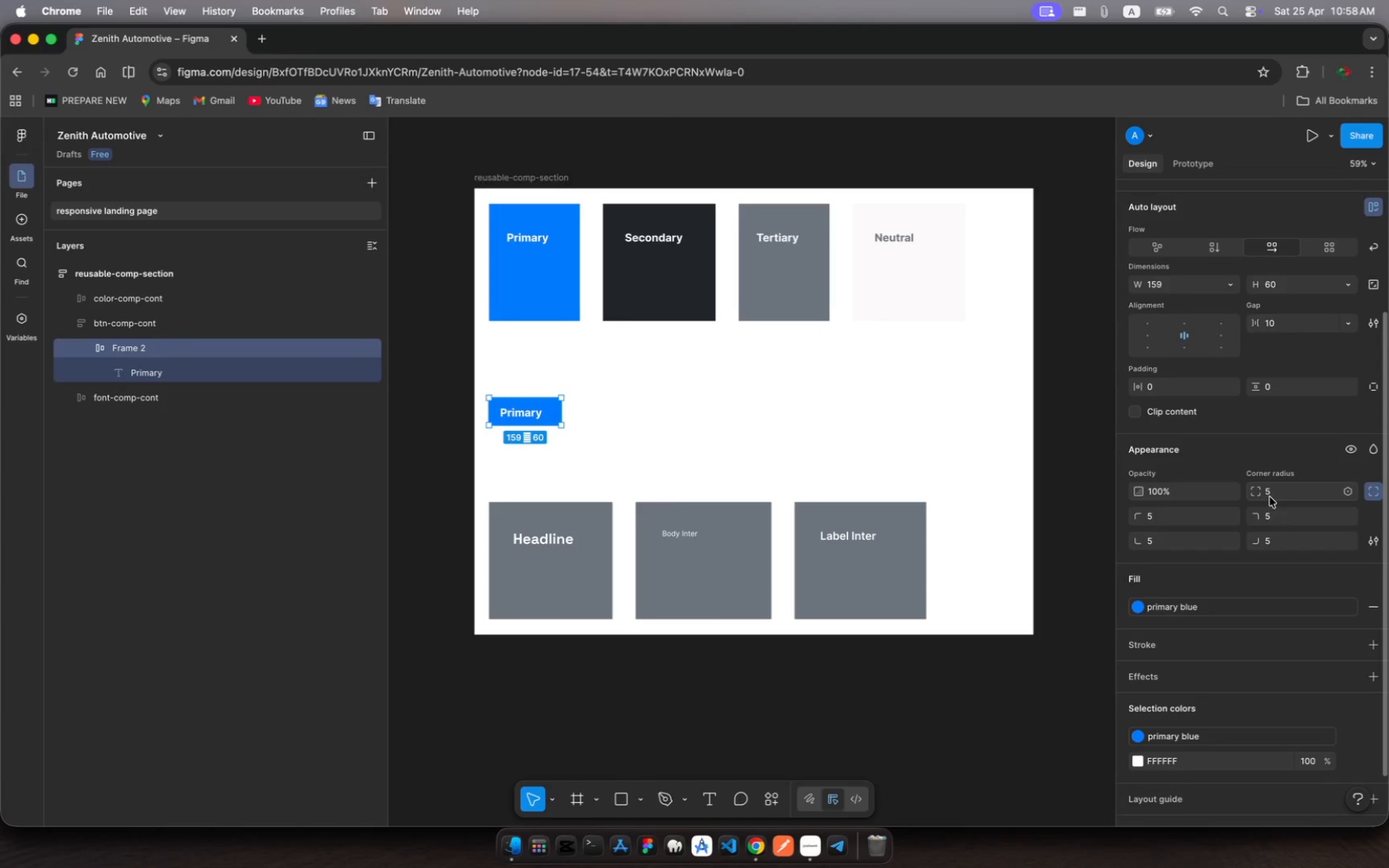 
left_click([126, 350])
 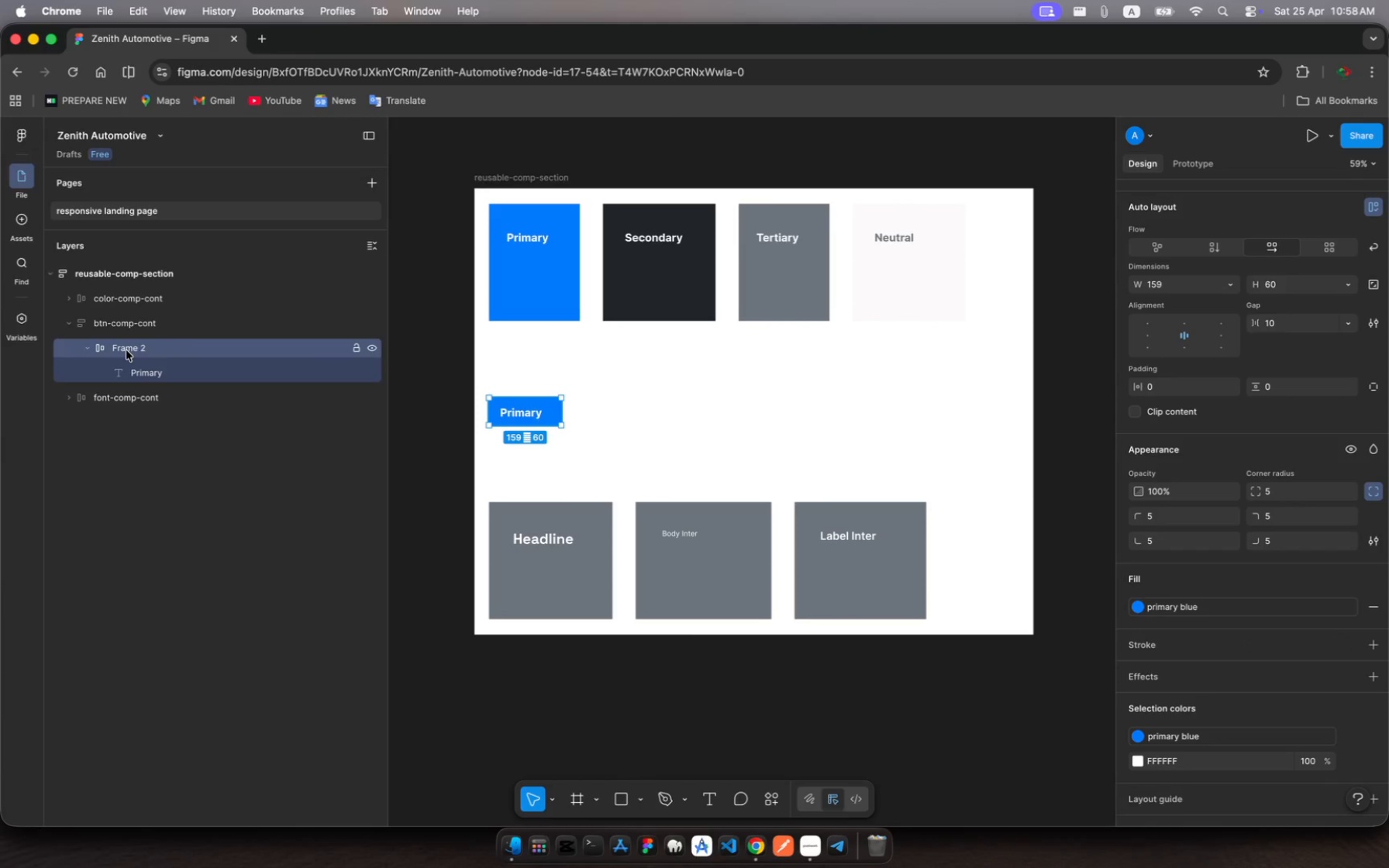 
key(Meta+R)
 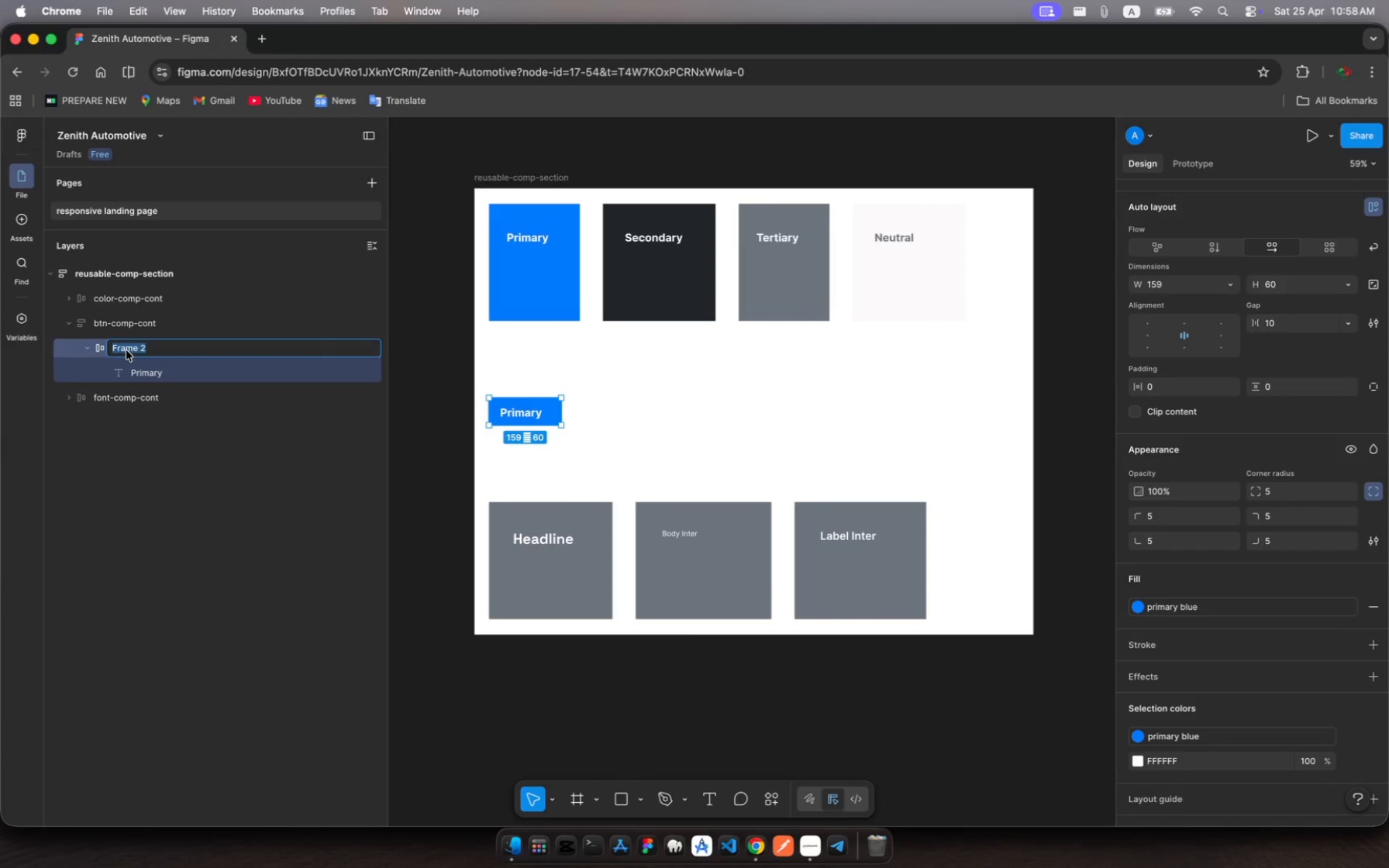 
type(btn-cont)
 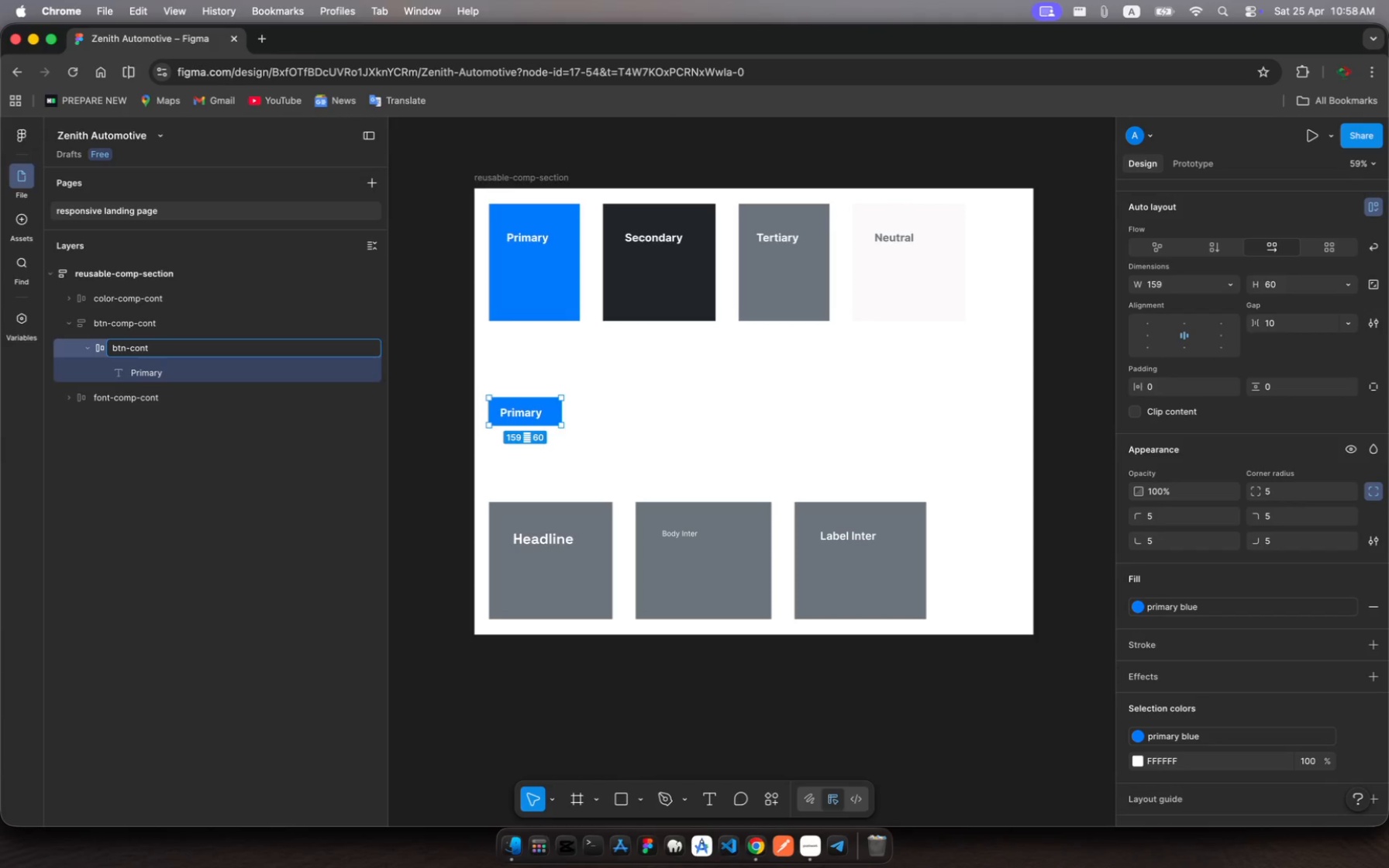 
key(Enter)
 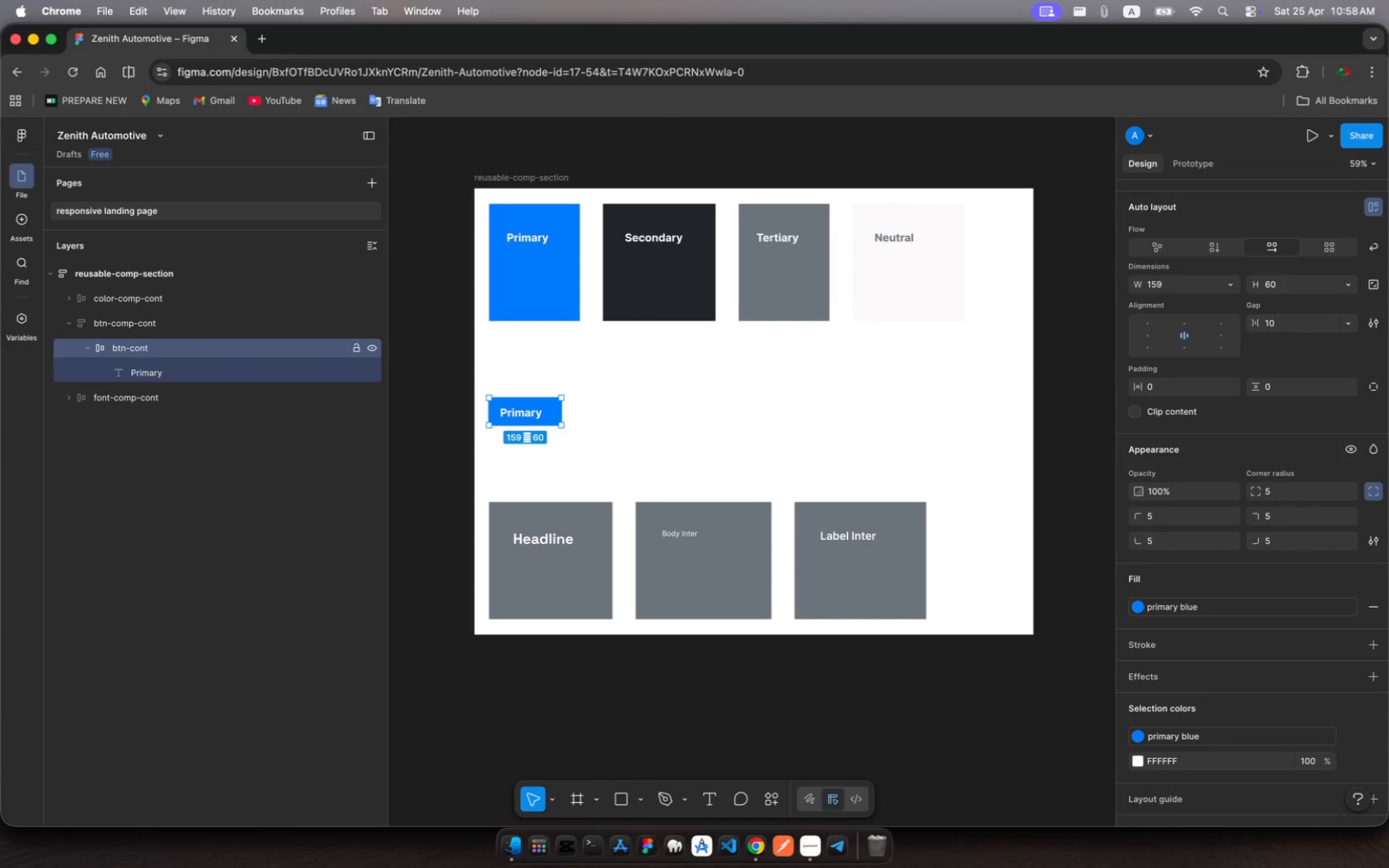 
left_click([131, 343])
 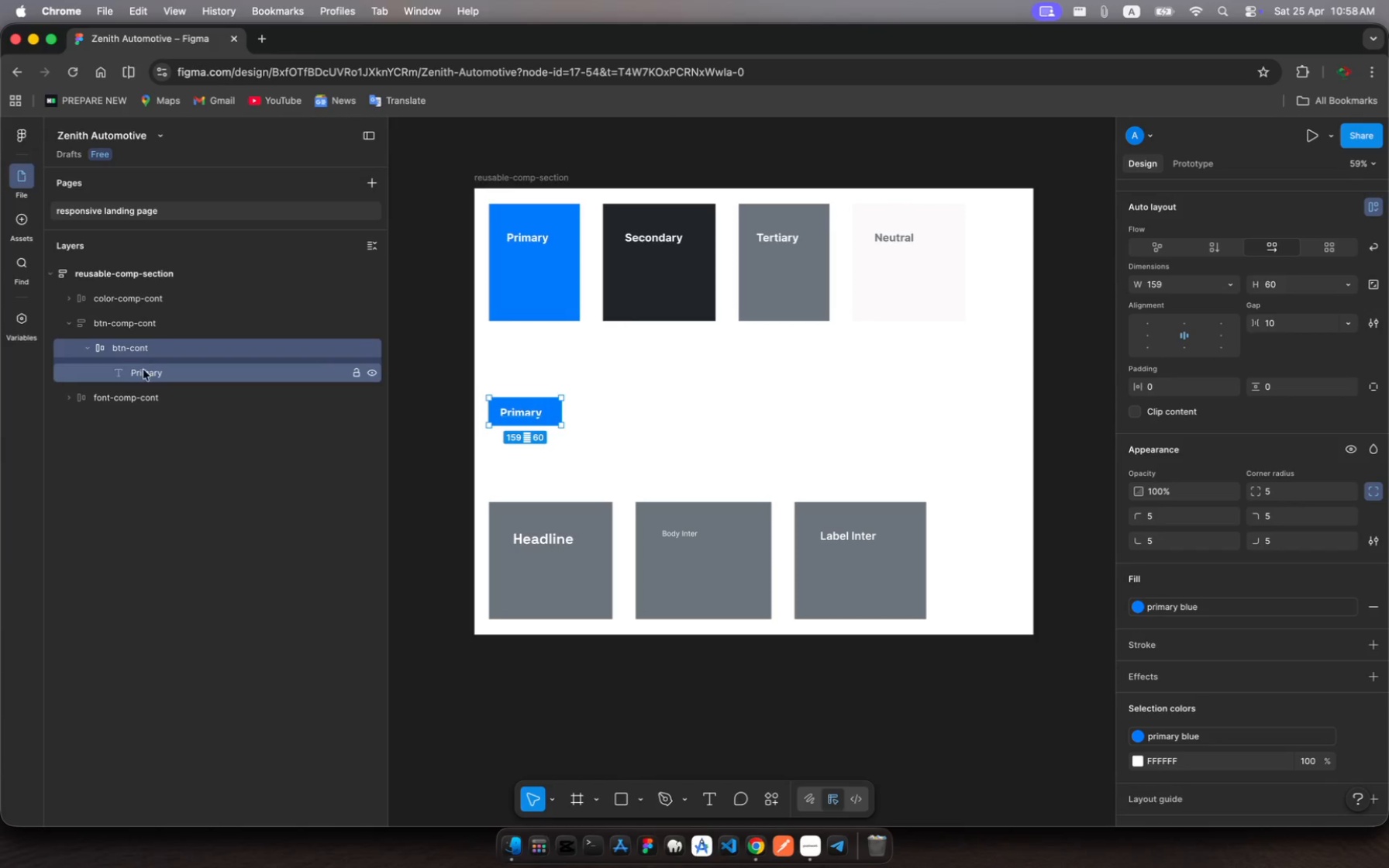 
left_click([143, 375])
 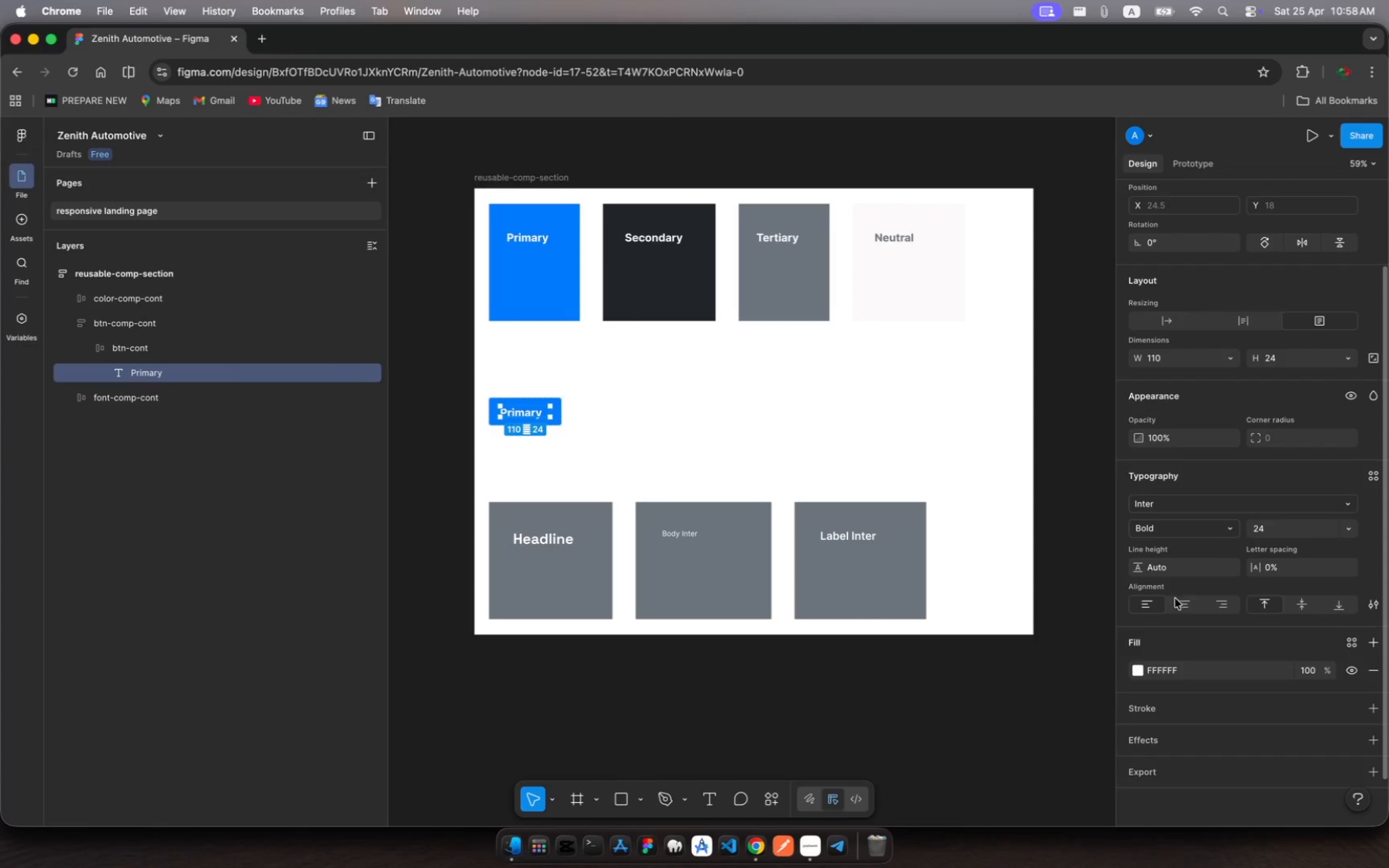 
left_click([1189, 604])
 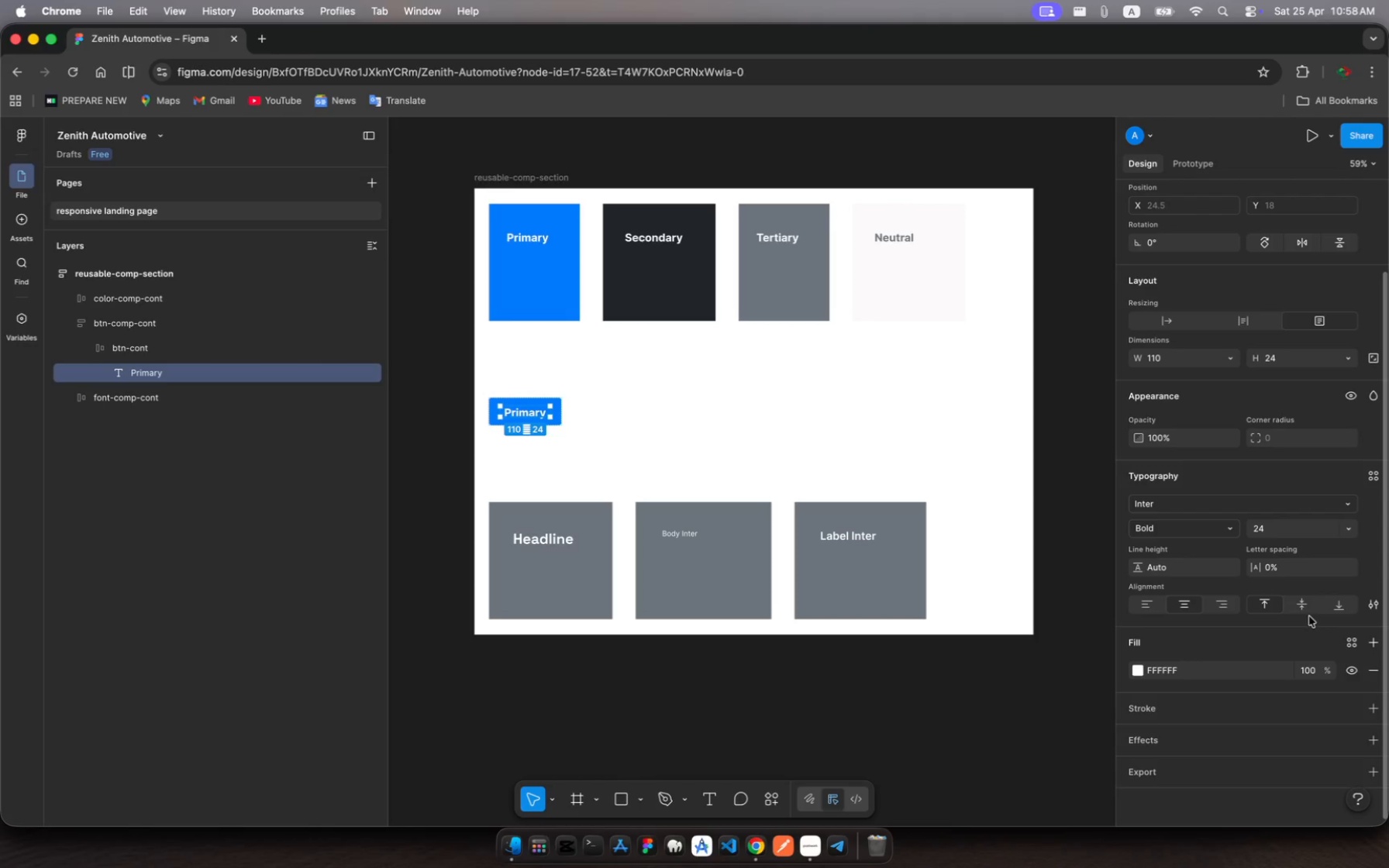 
left_click([1300, 608])
 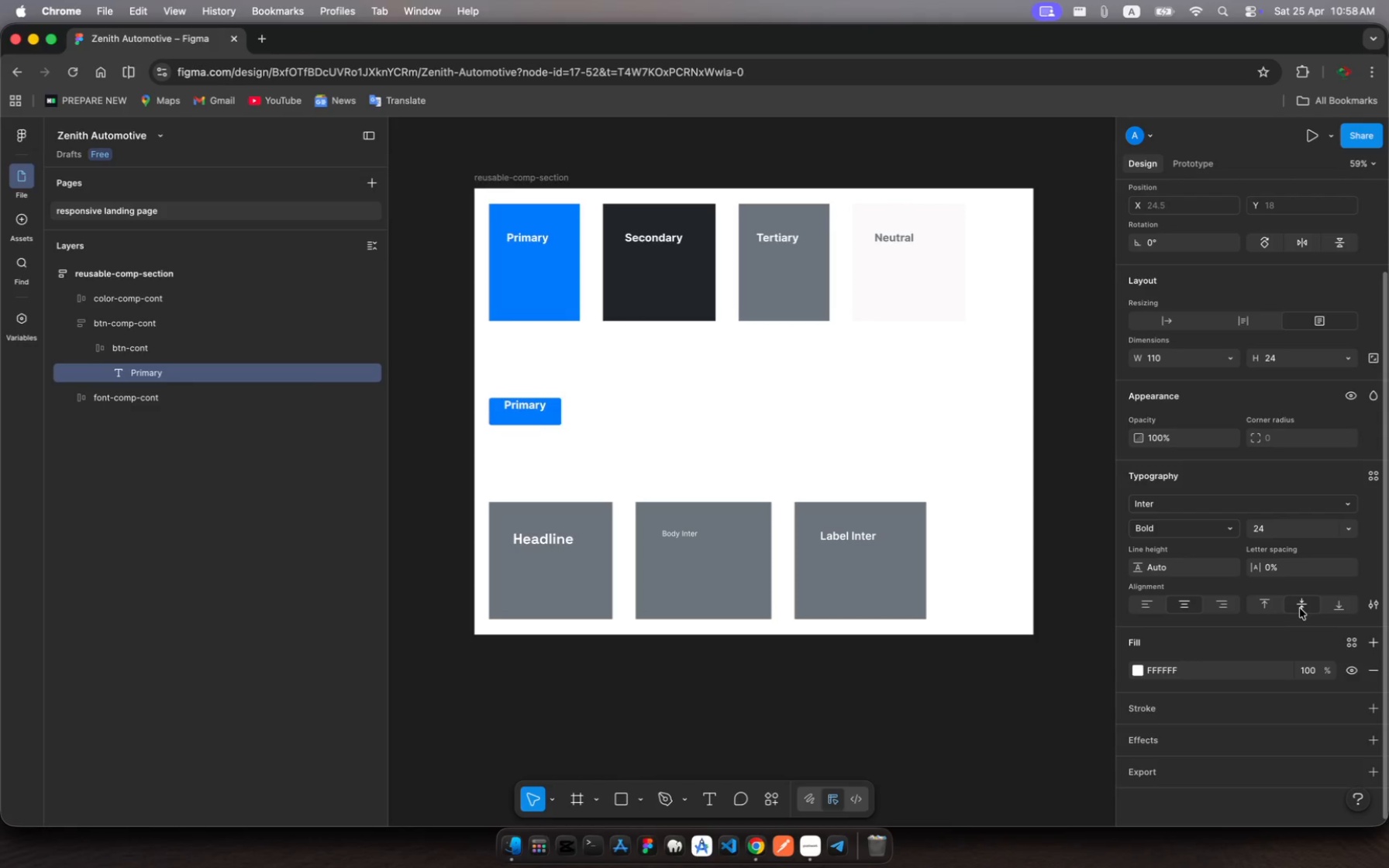 
left_click([1305, 608])
 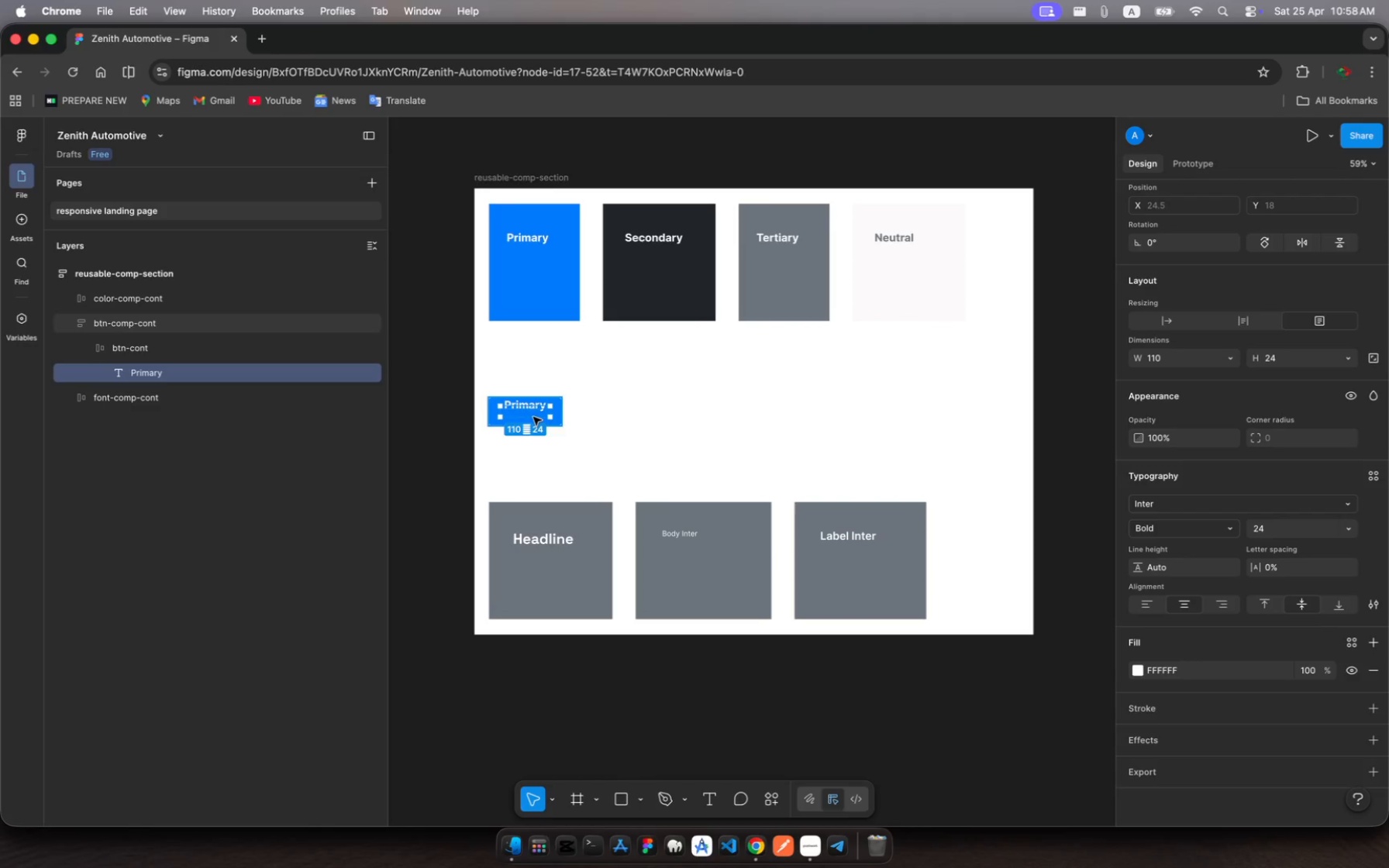 
left_click_drag(start_coordinate=[534, 421], to_coordinate=[541, 420])
 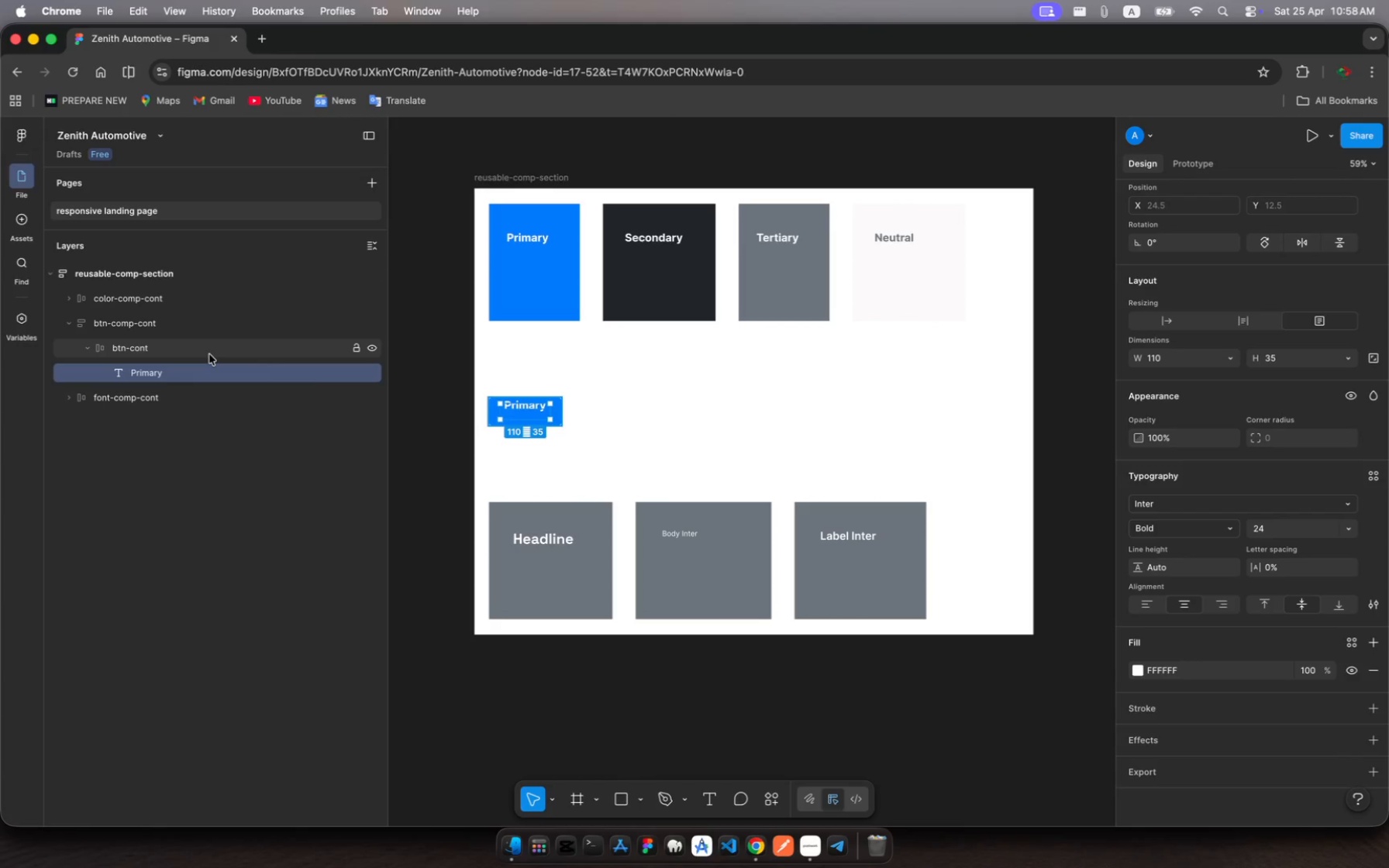 
wait(5.13)
 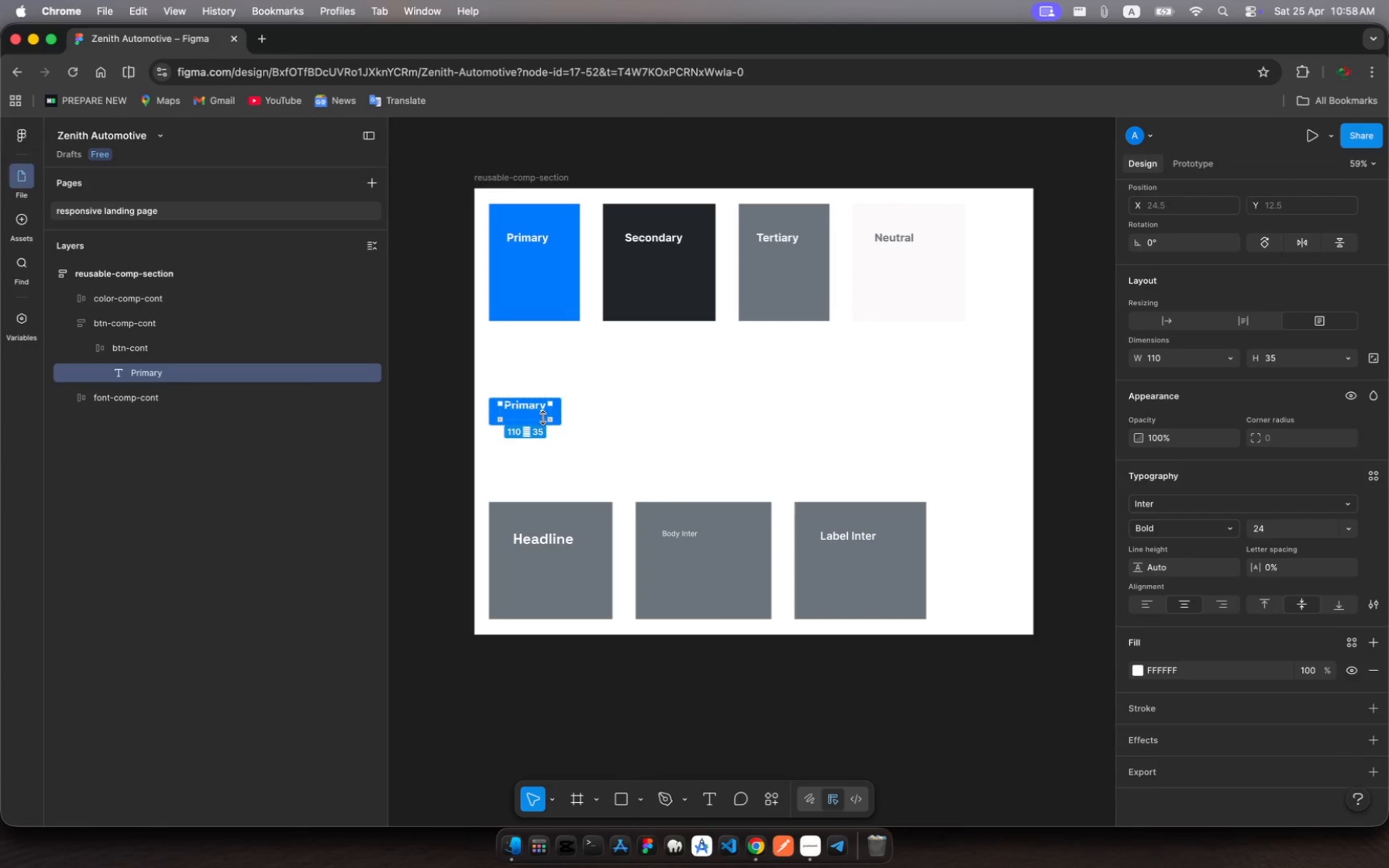 
left_click([188, 370])
 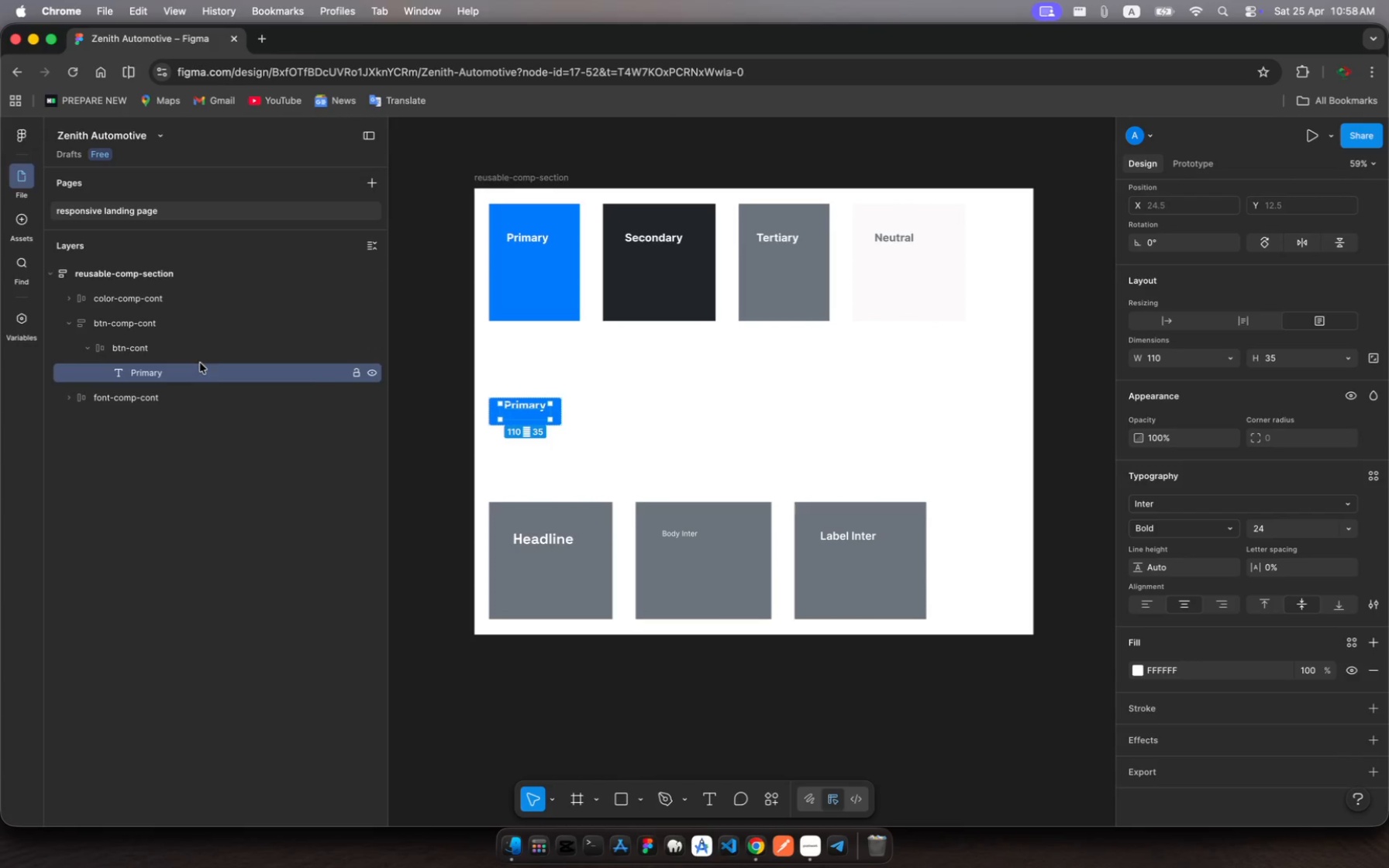 
left_click([516, 415])
 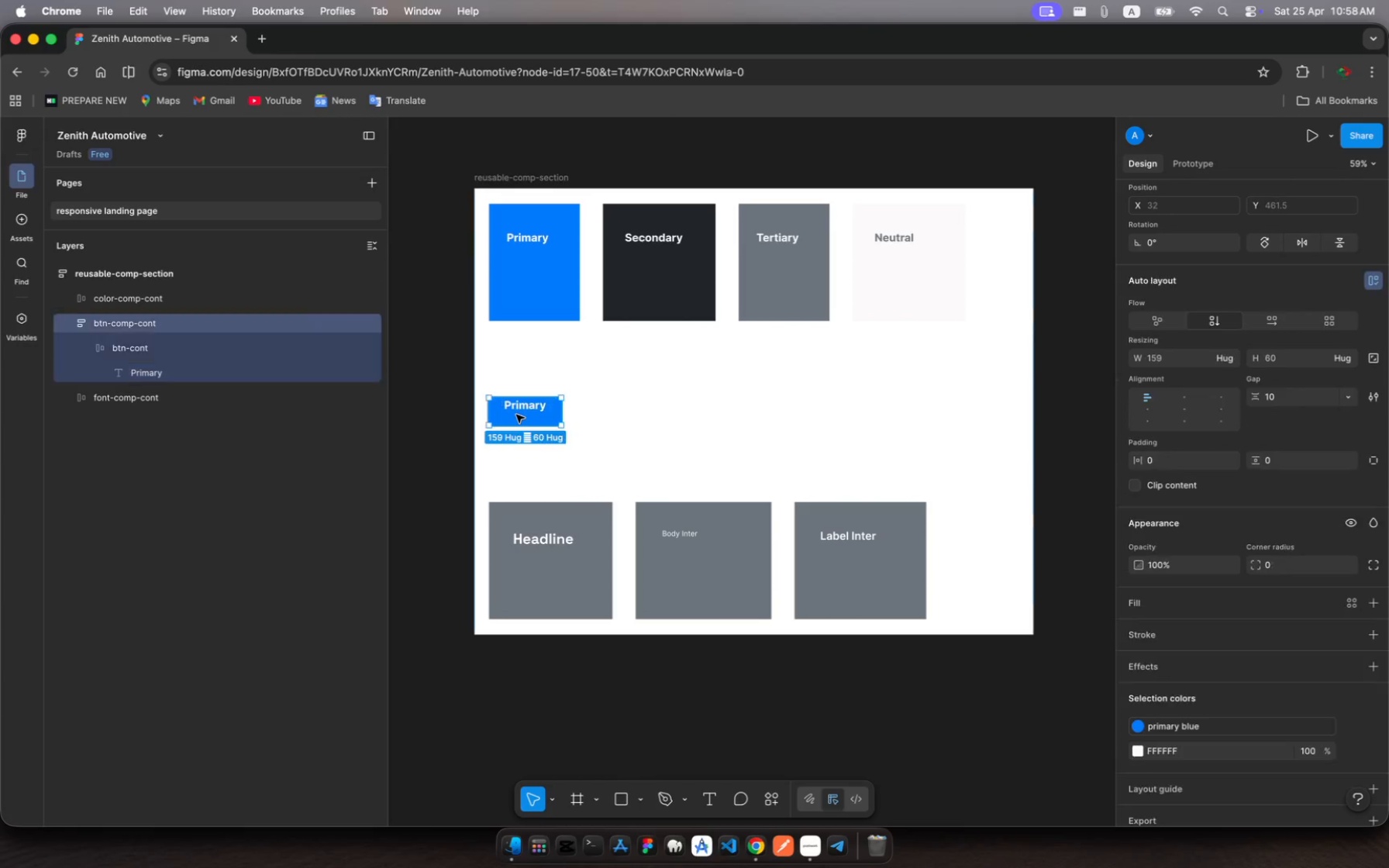 
left_click([516, 415])
 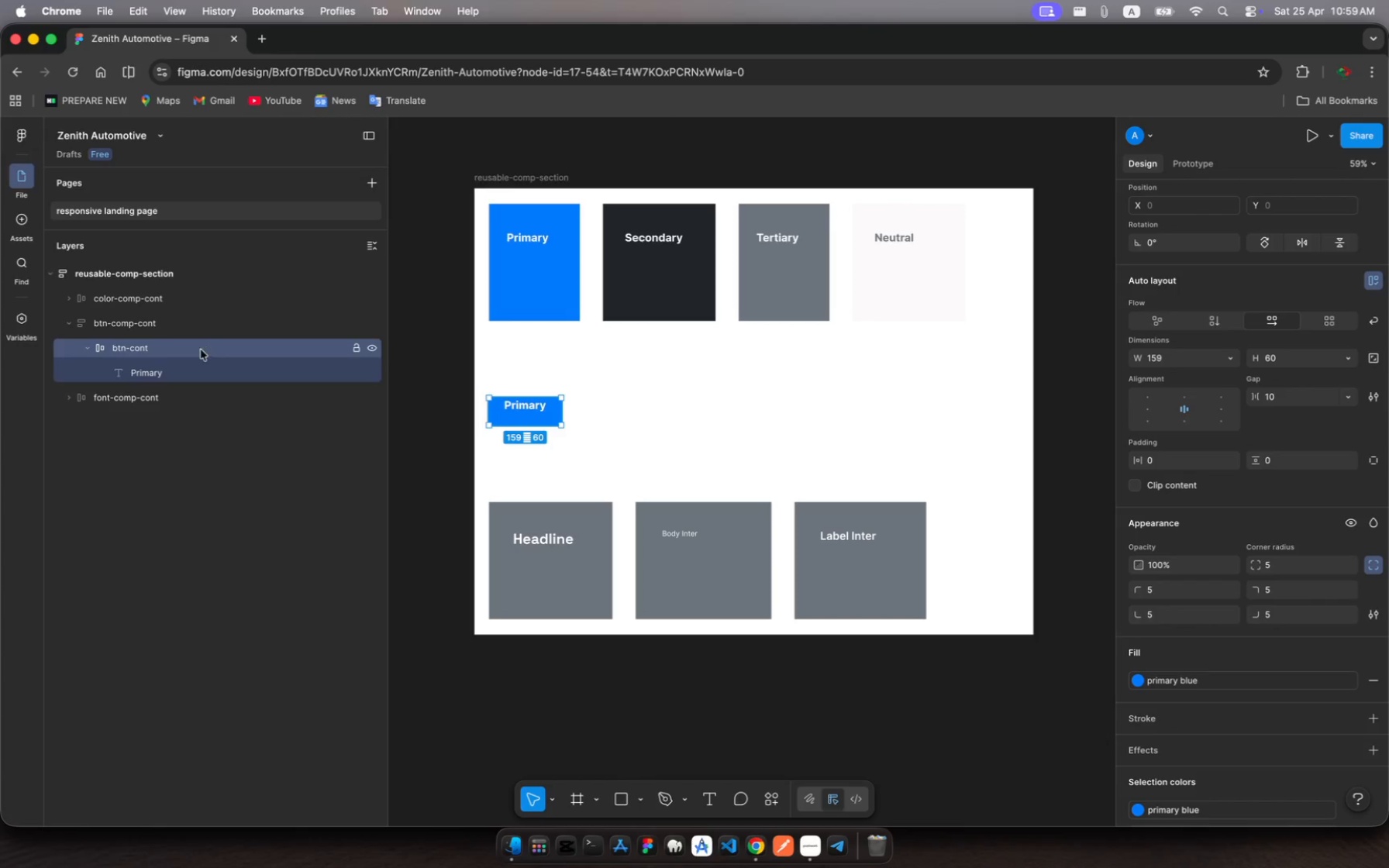 
left_click([198, 374])
 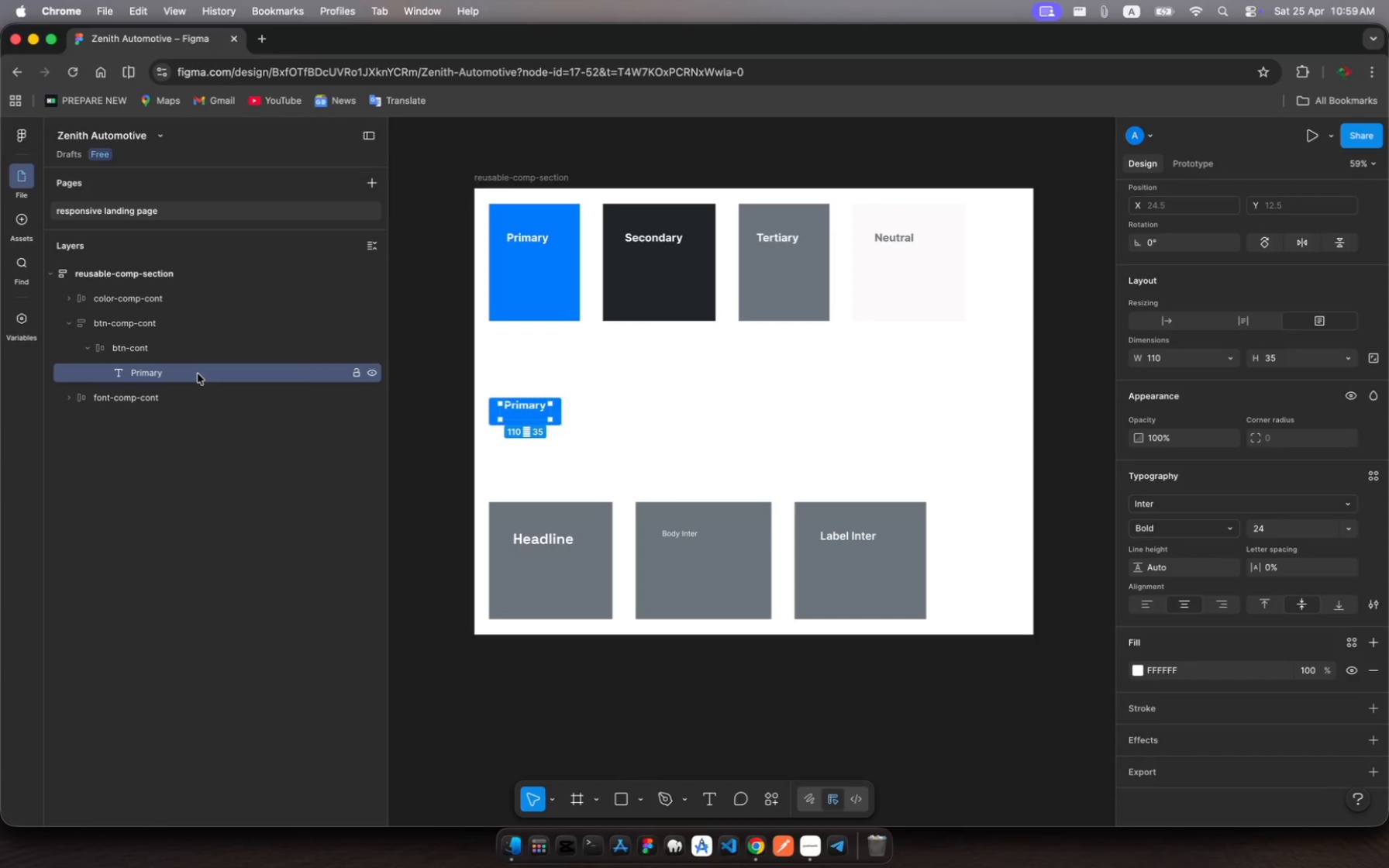 
key(Meta+A)
 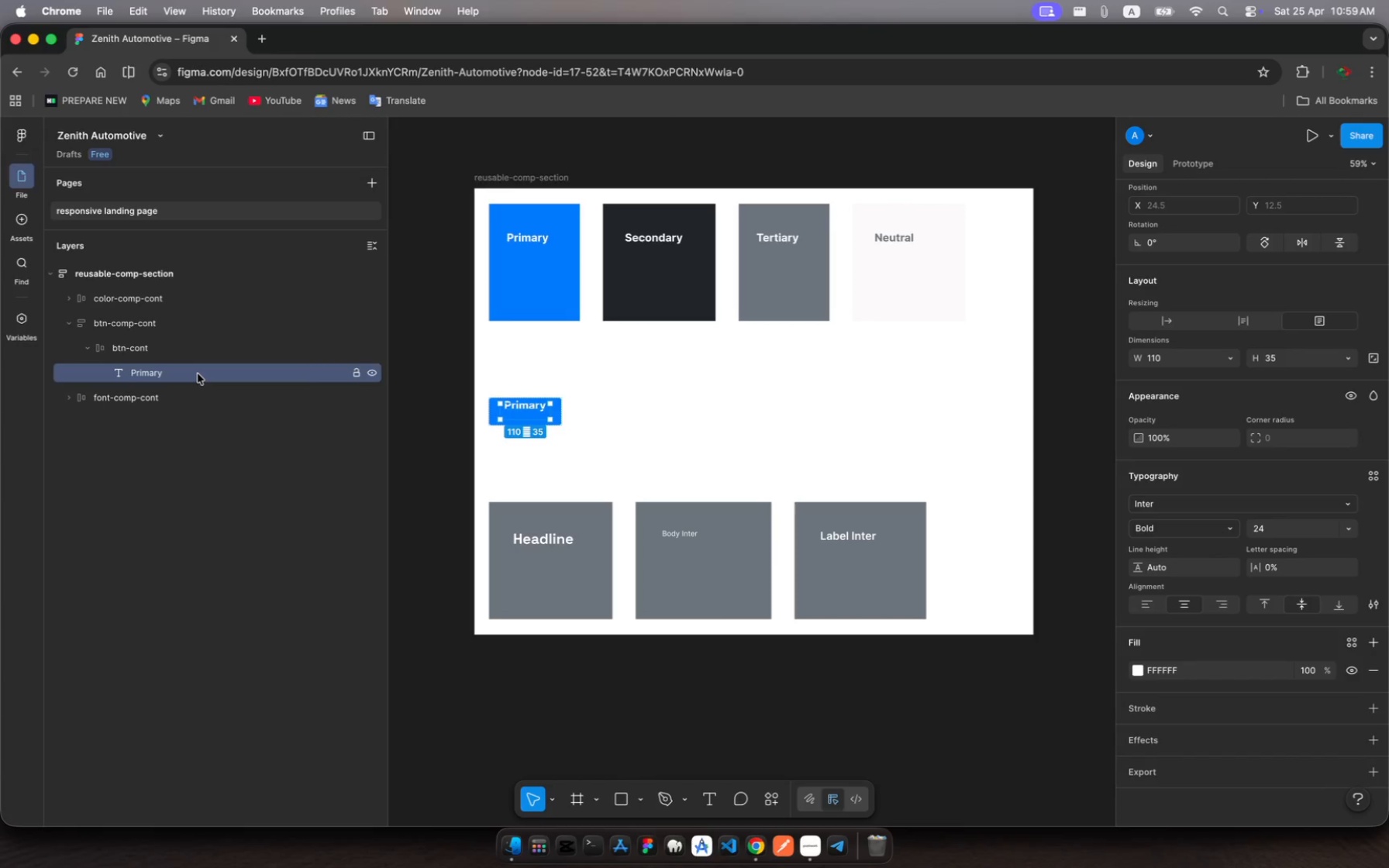 
hold_key(key=ArrowRight, duration=0.55)
 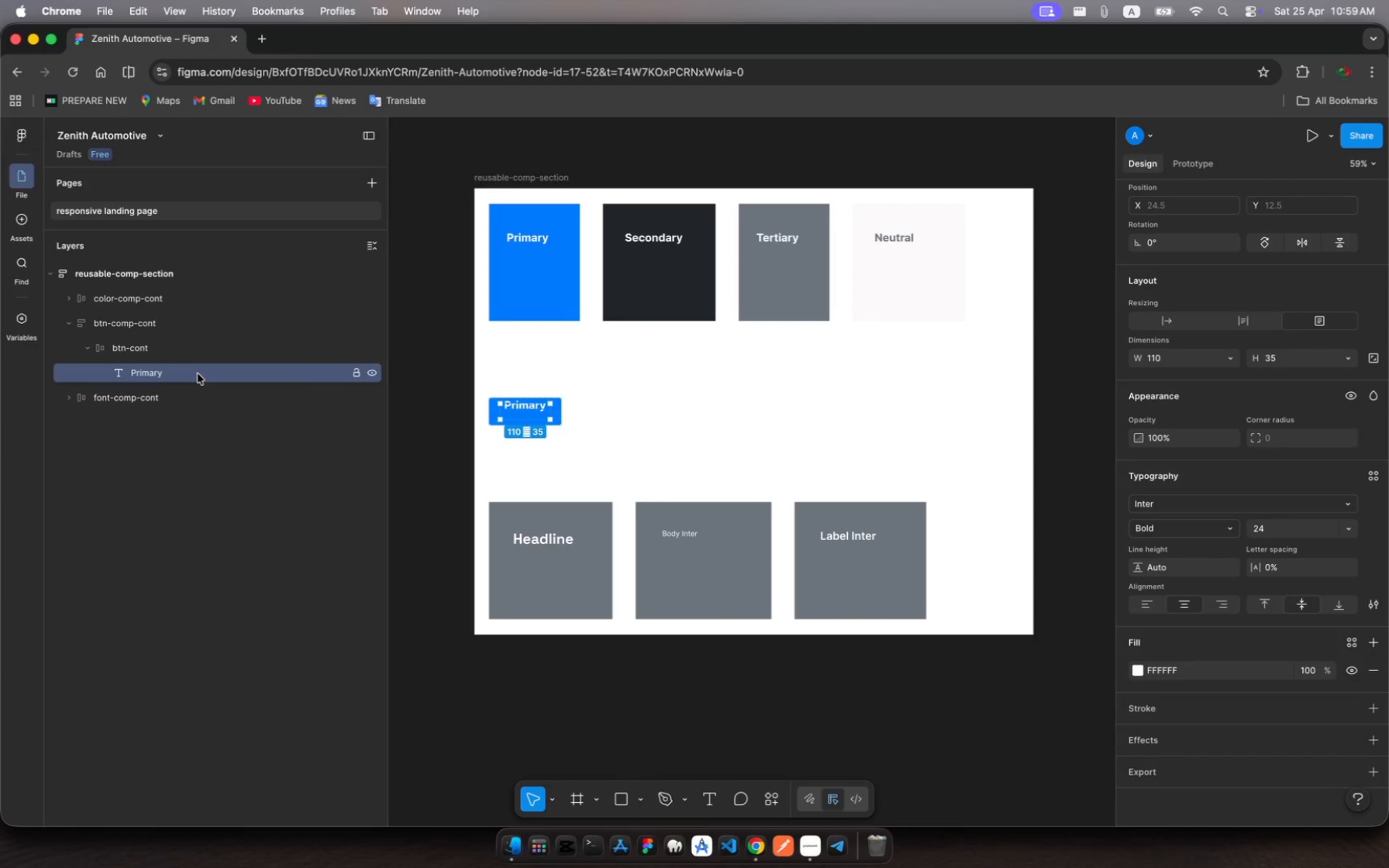 
hold_key(key=ArrowRight, duration=0.39)
 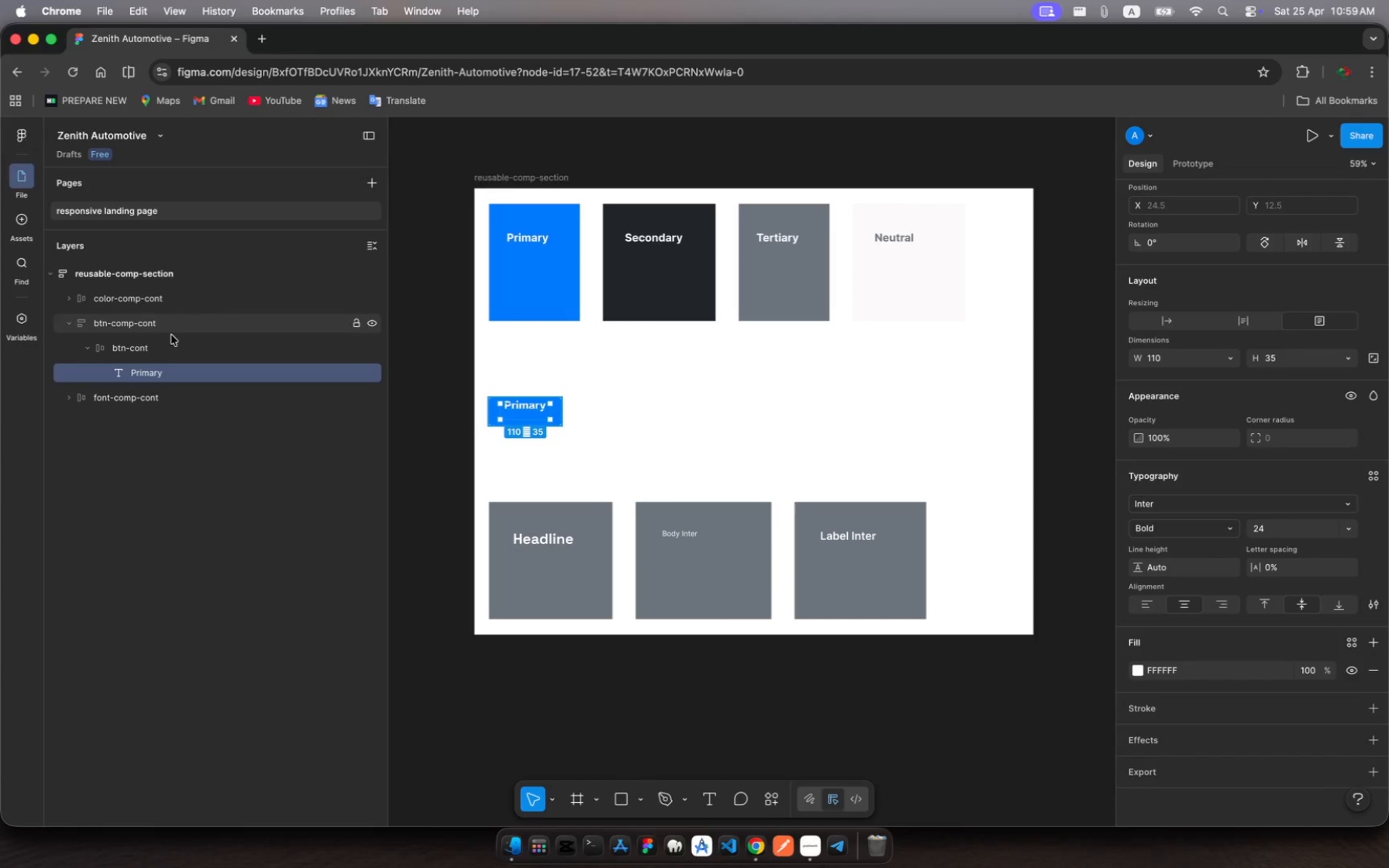 
left_click([171, 346])
 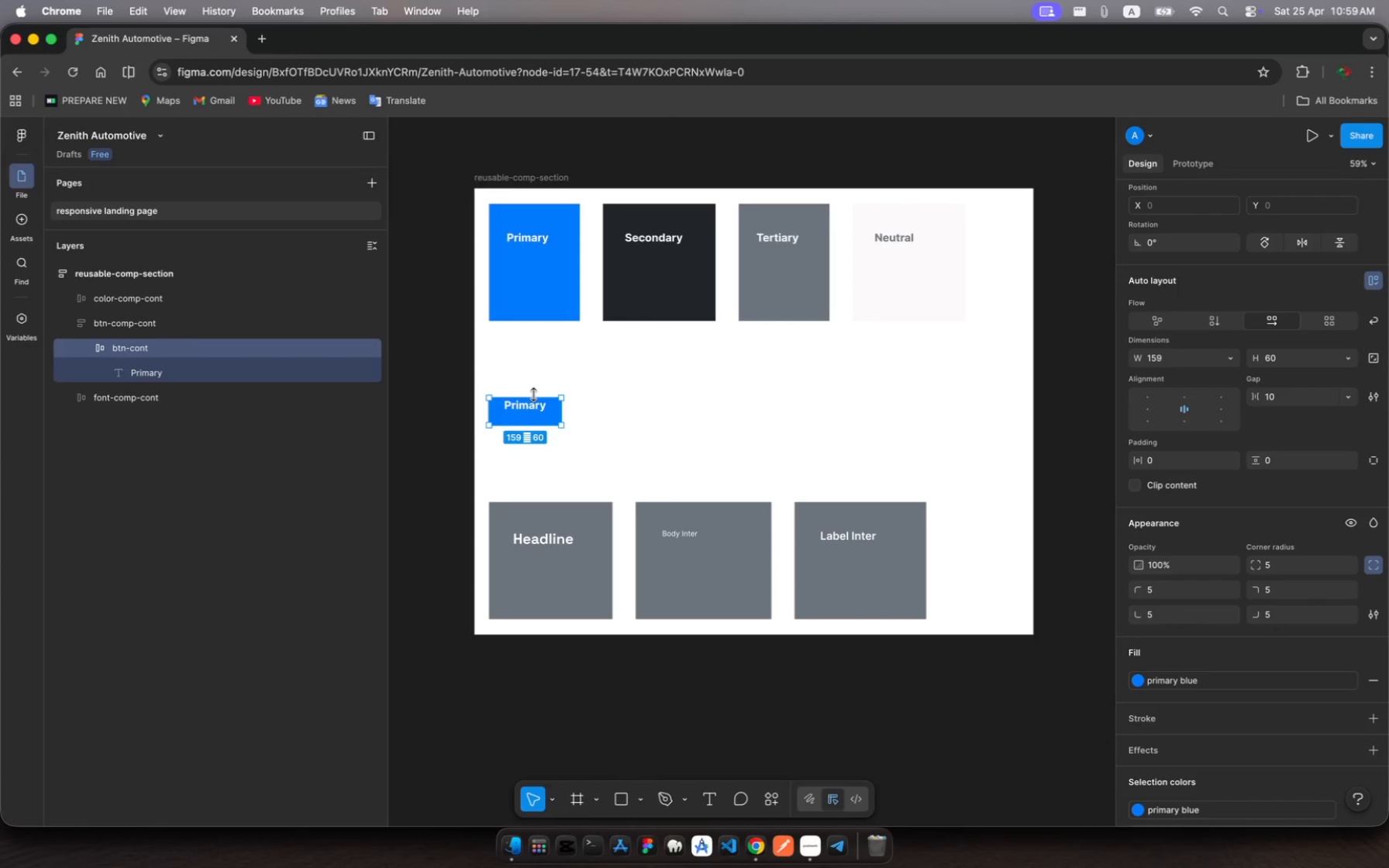 
left_click_drag(start_coordinate=[534, 394], to_coordinate=[539, 377])
 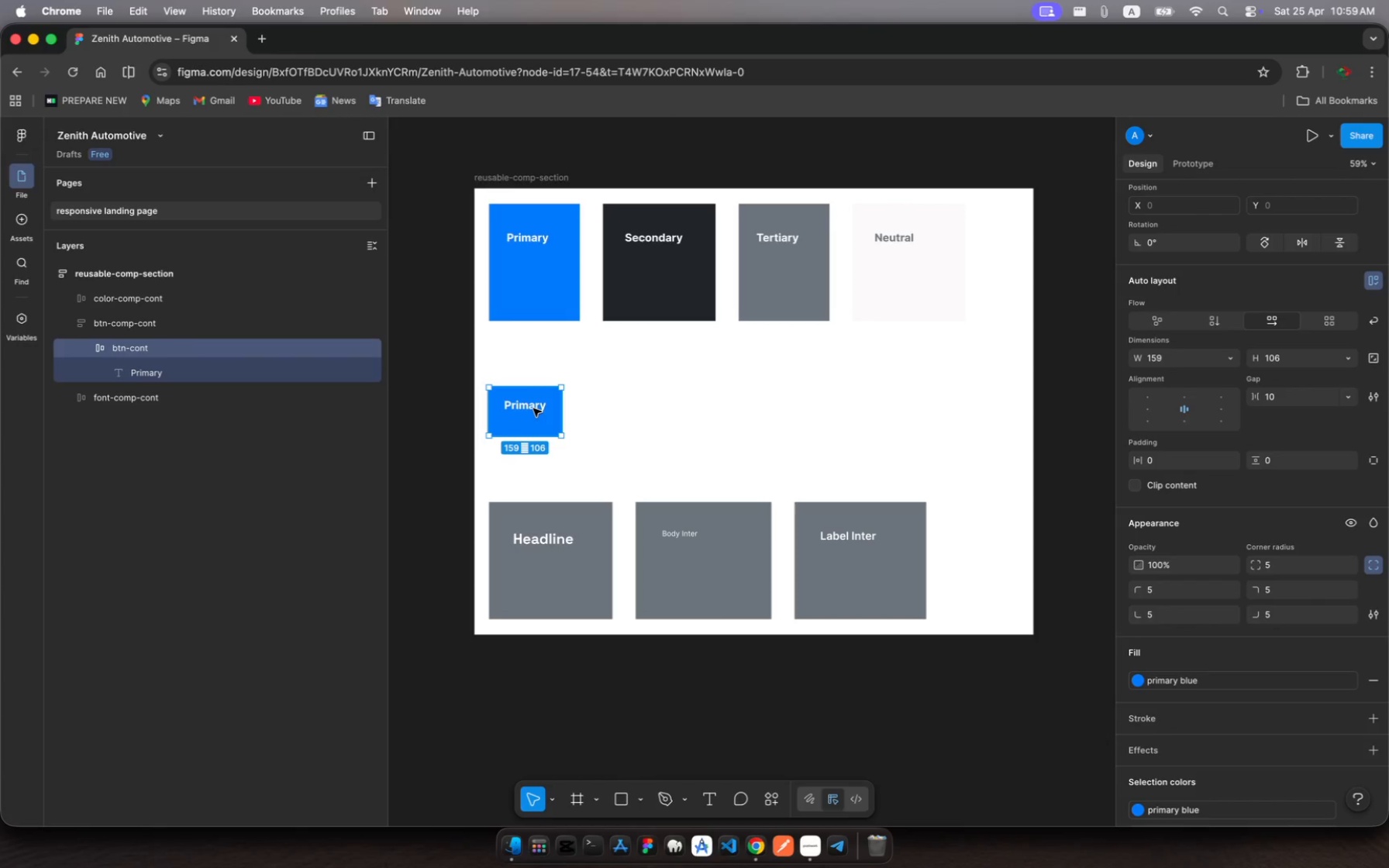 
left_click([533, 408])
 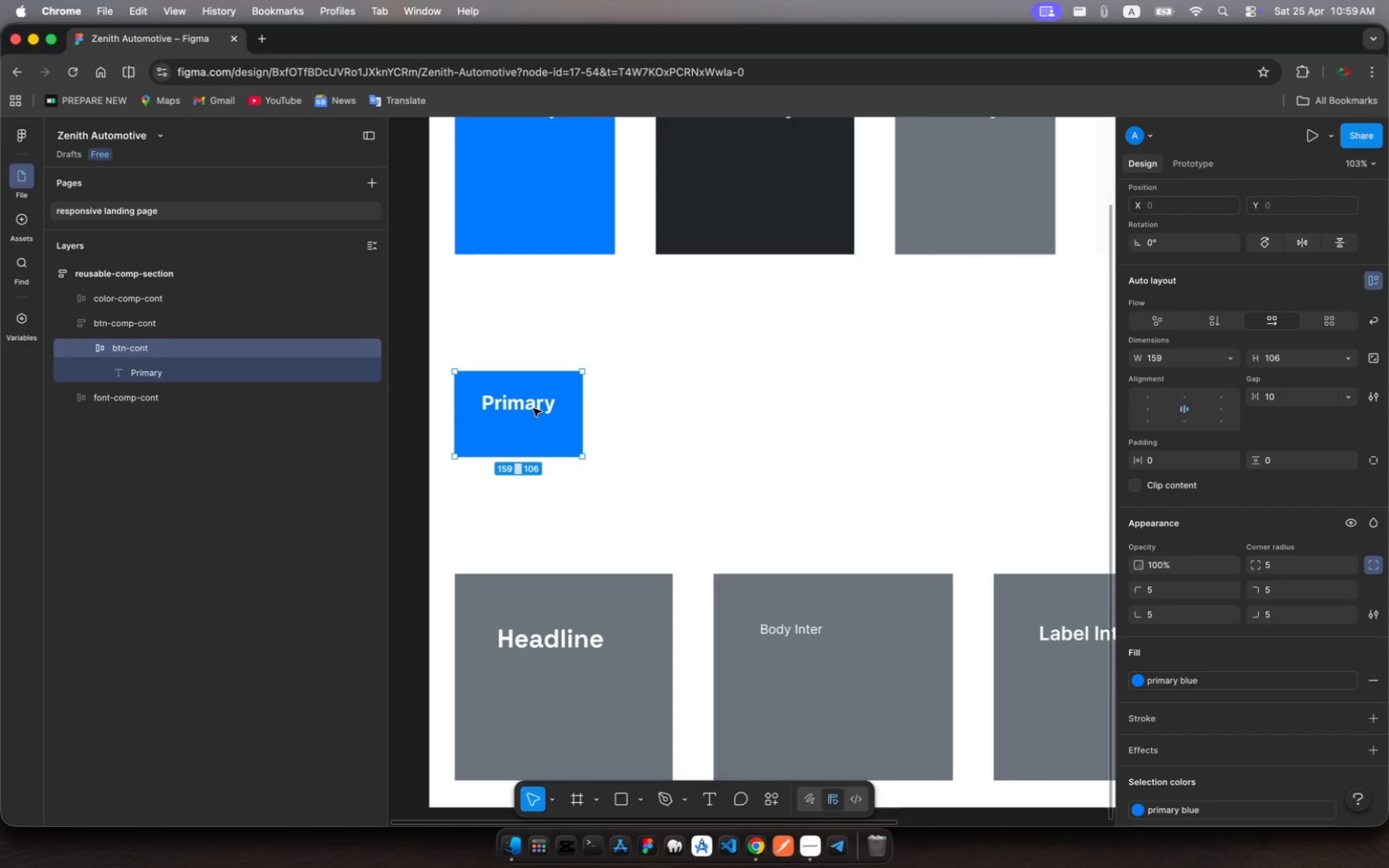 
double_click([533, 408])
 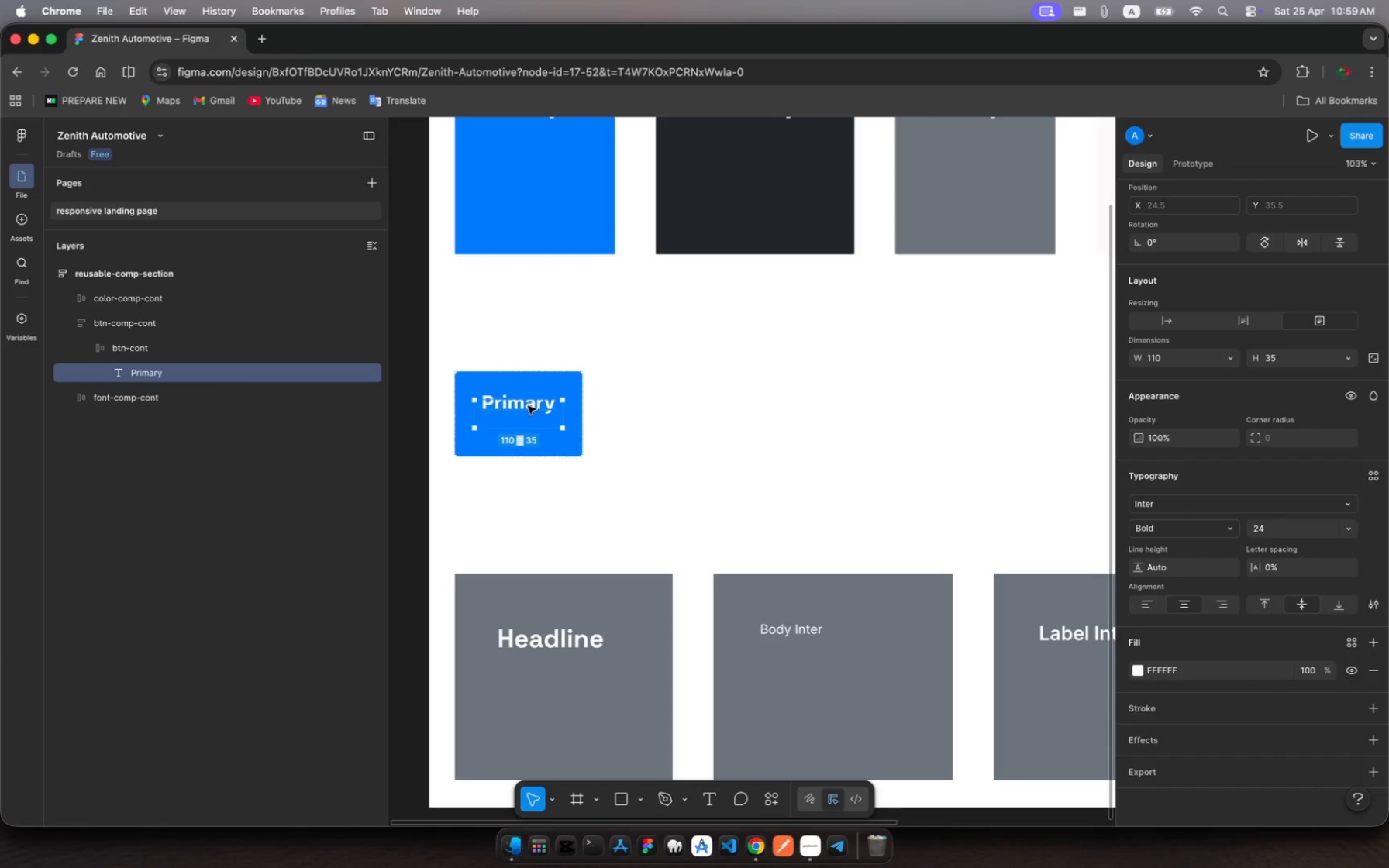 
left_click([528, 406])
 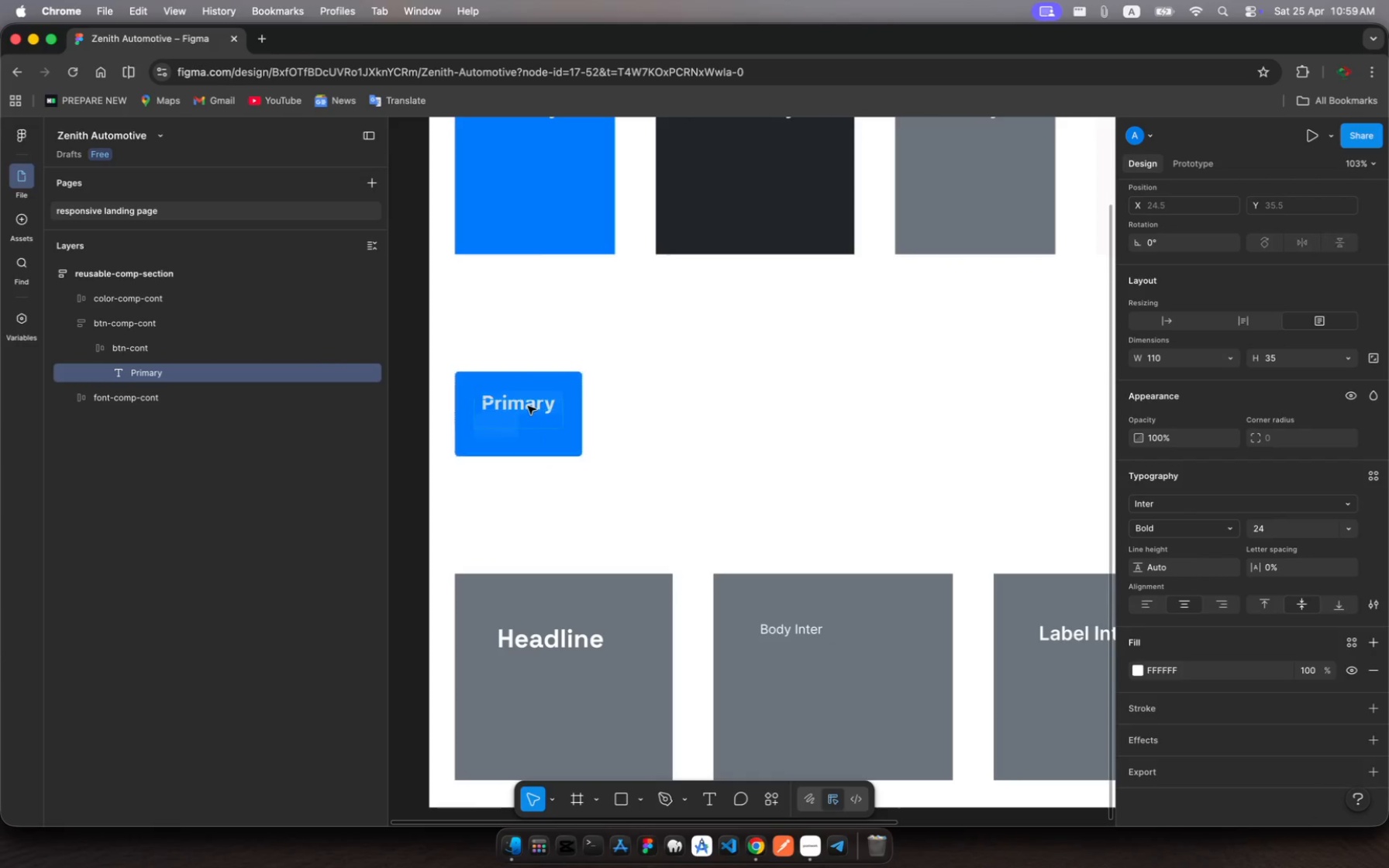 
left_click([528, 406])
 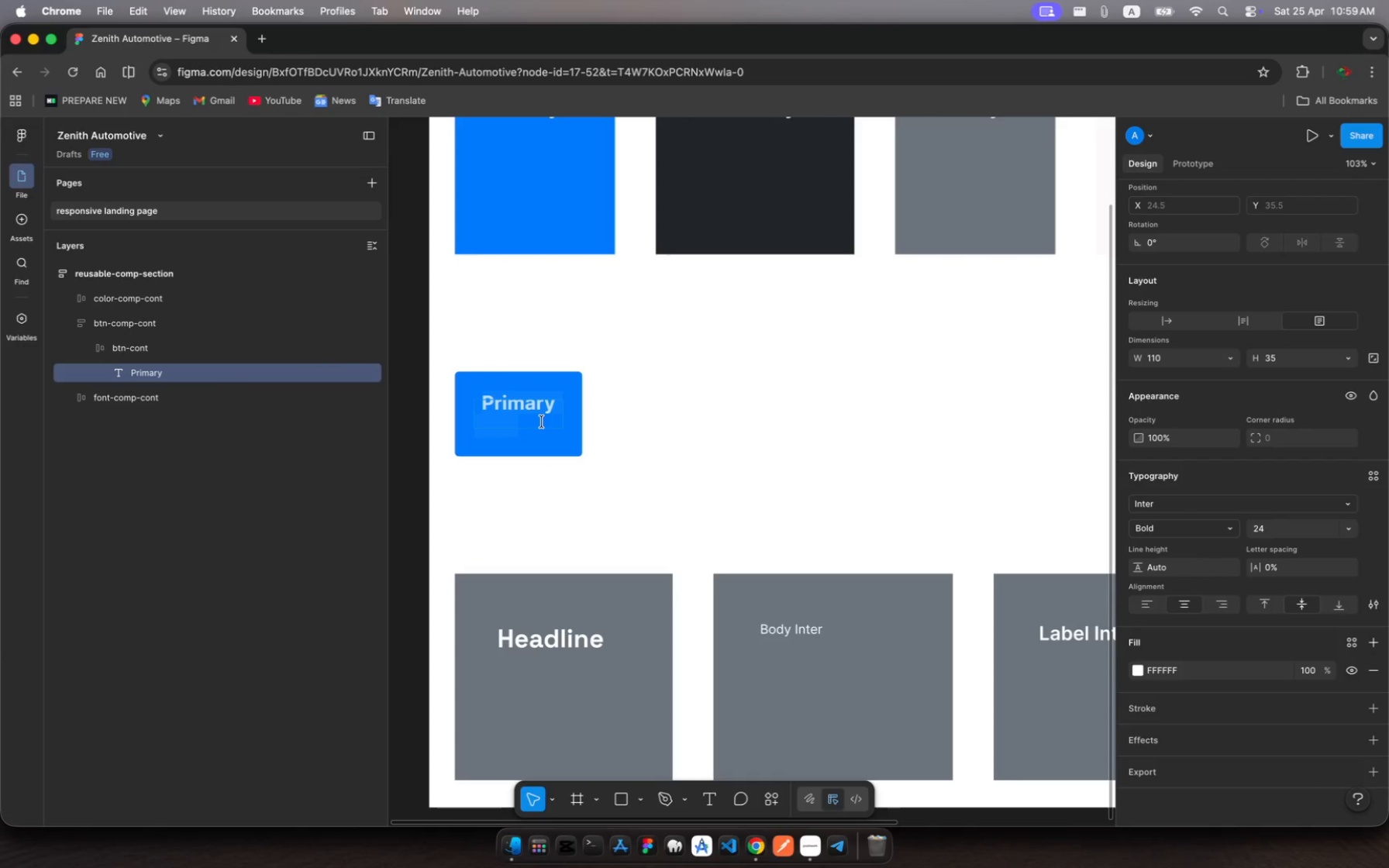 
wait(6.01)
 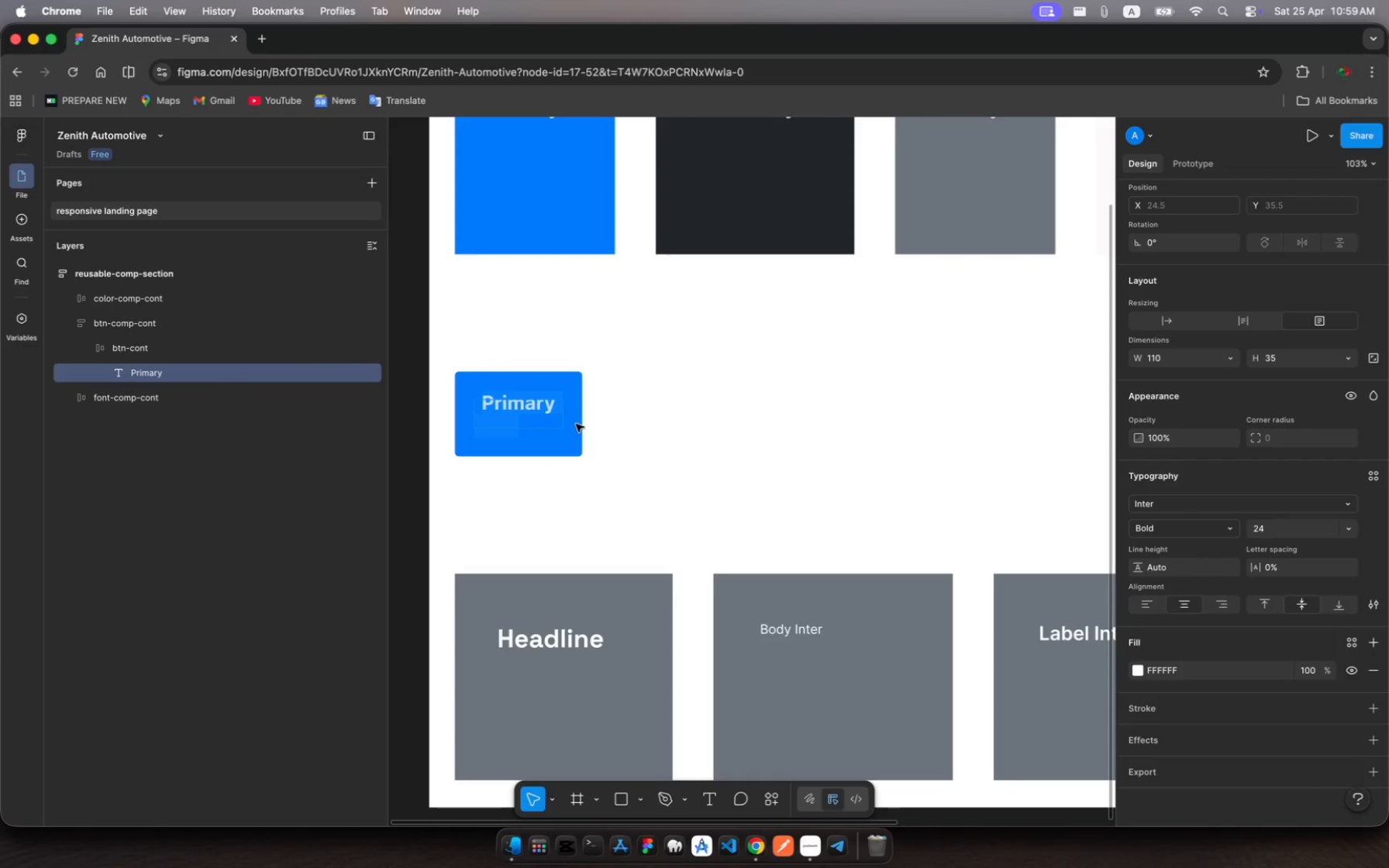 
left_click([515, 411])
 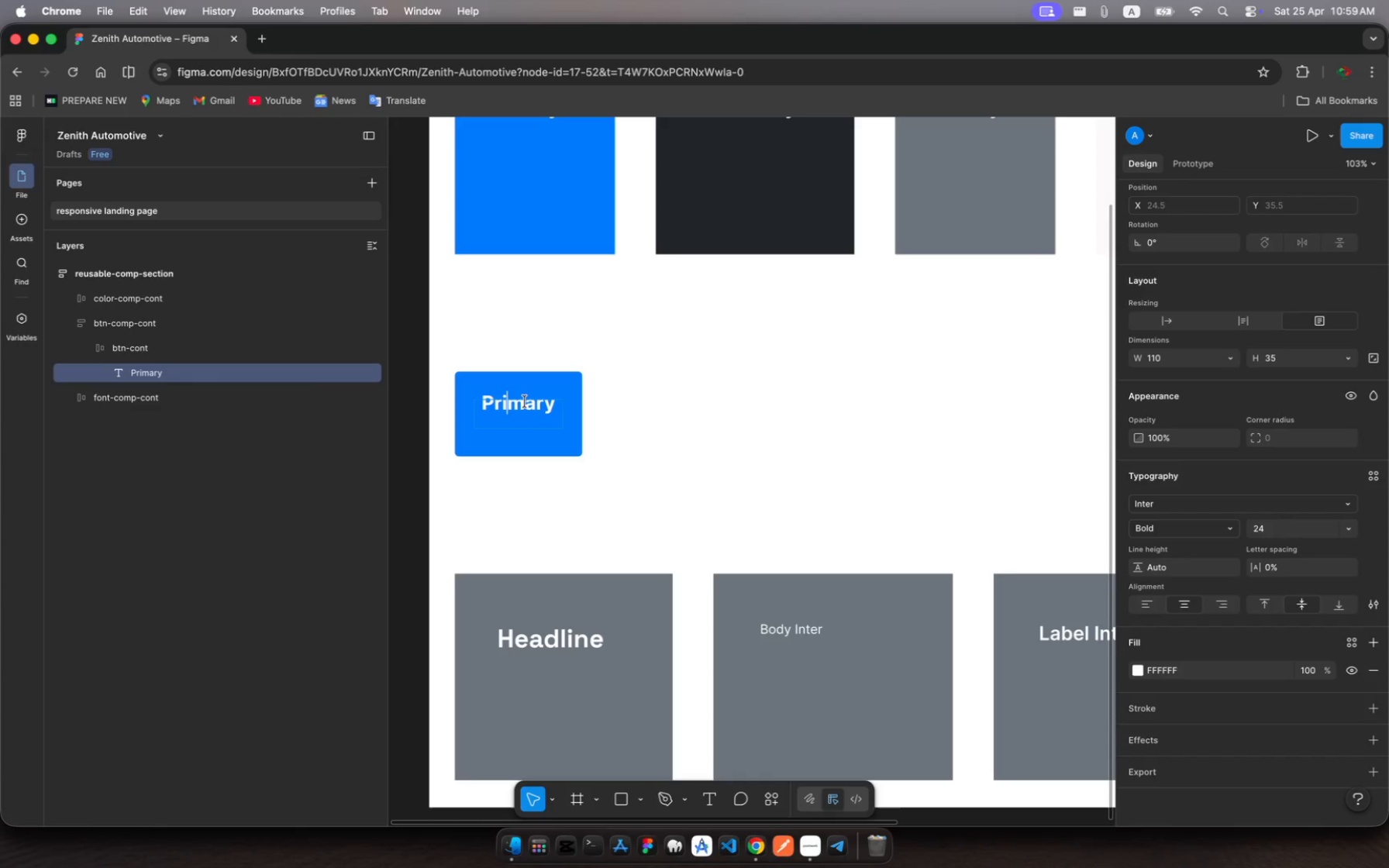 
key(Escape)
 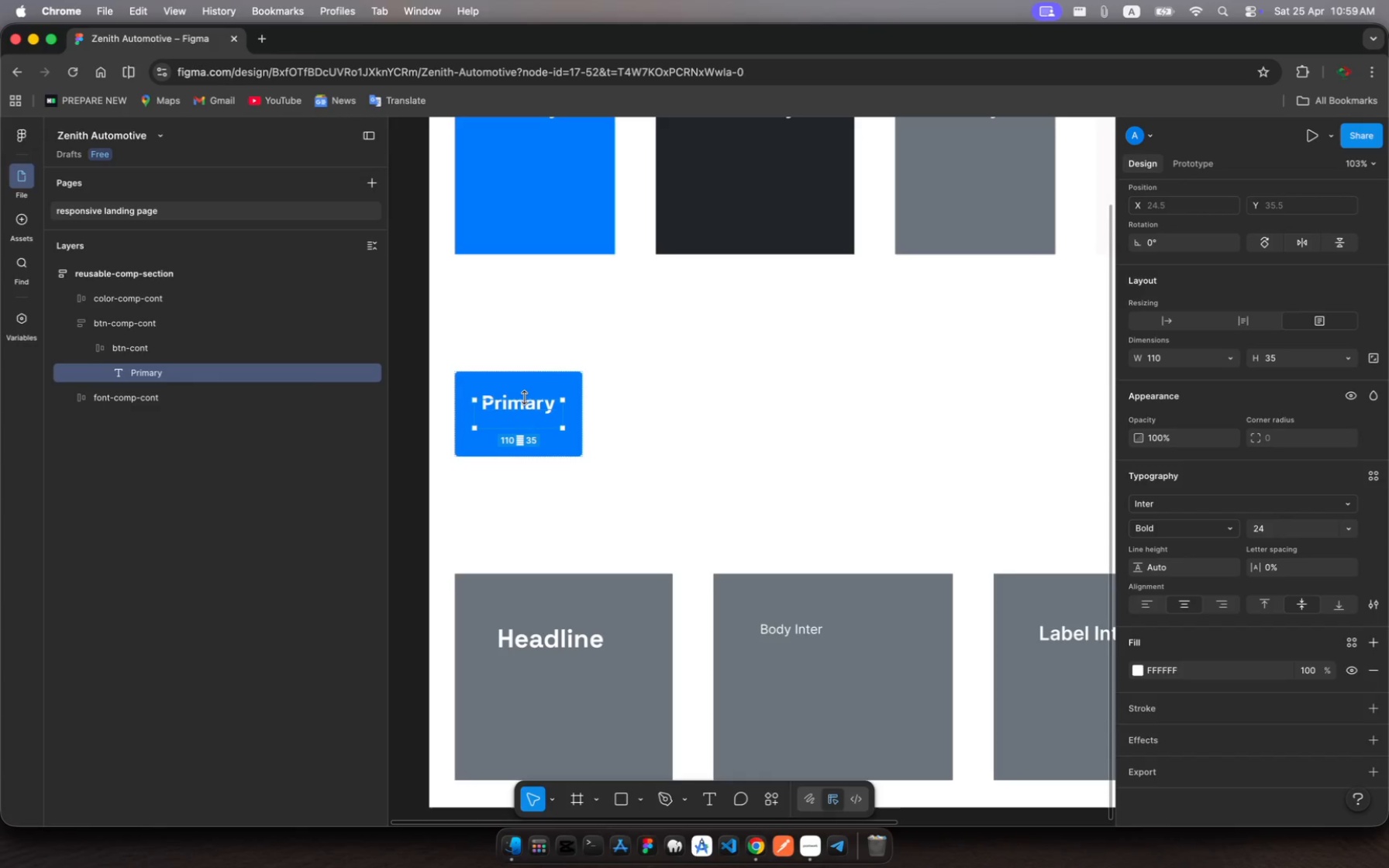 
left_click_drag(start_coordinate=[525, 398], to_coordinate=[526, 384])
 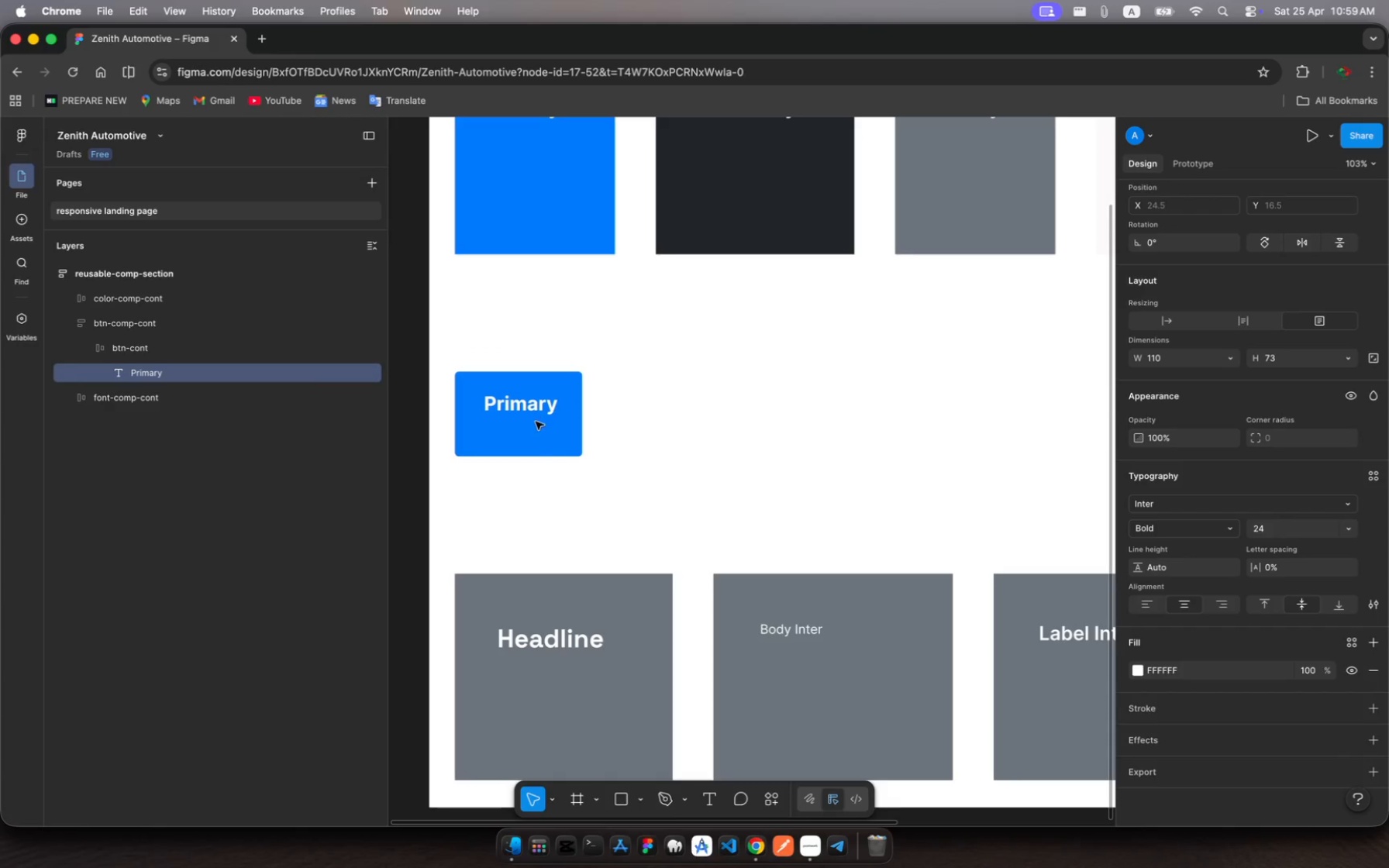 
wait(5.73)
 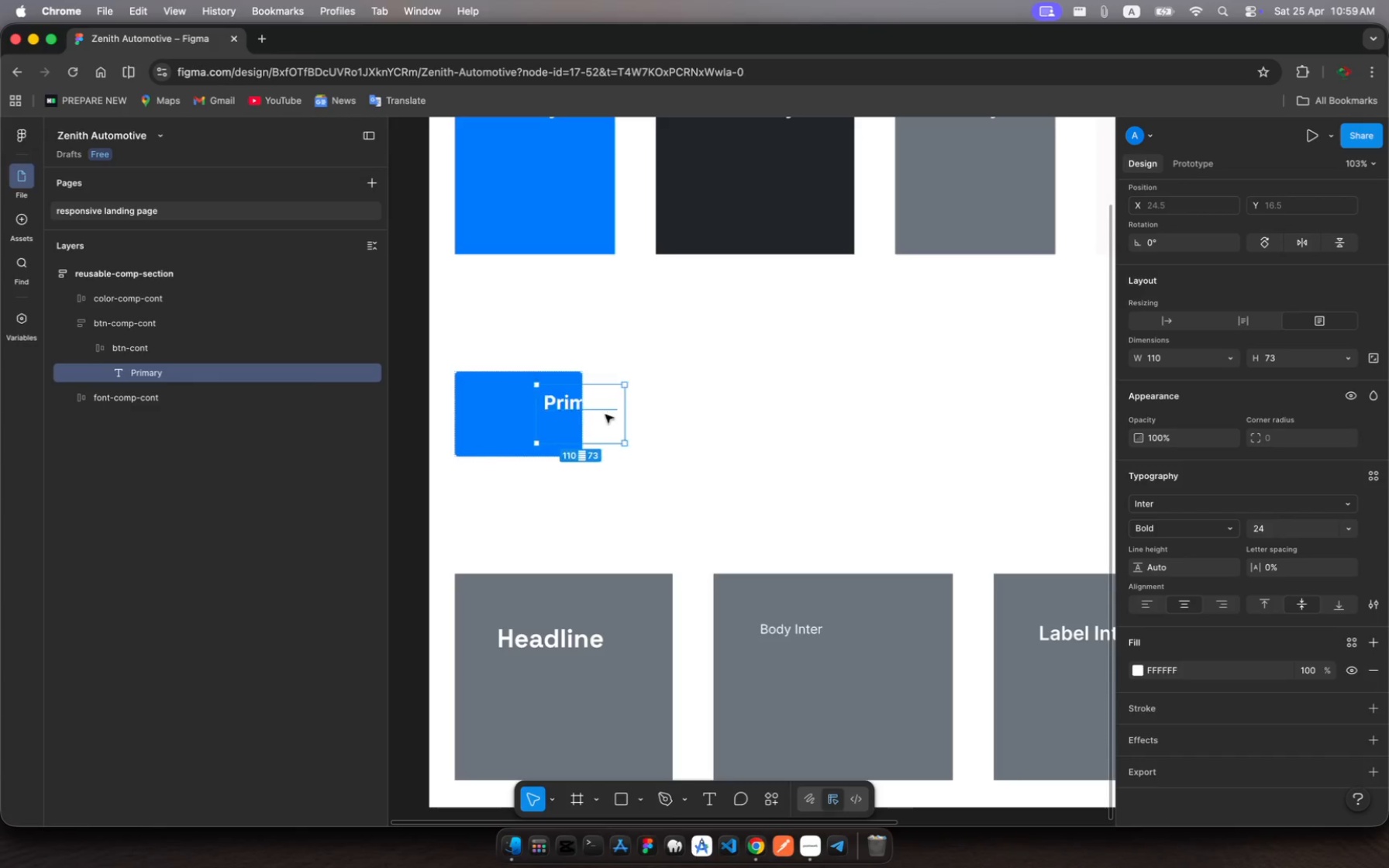 
left_click_drag(start_coordinate=[509, 439], to_coordinate=[517, 432])
 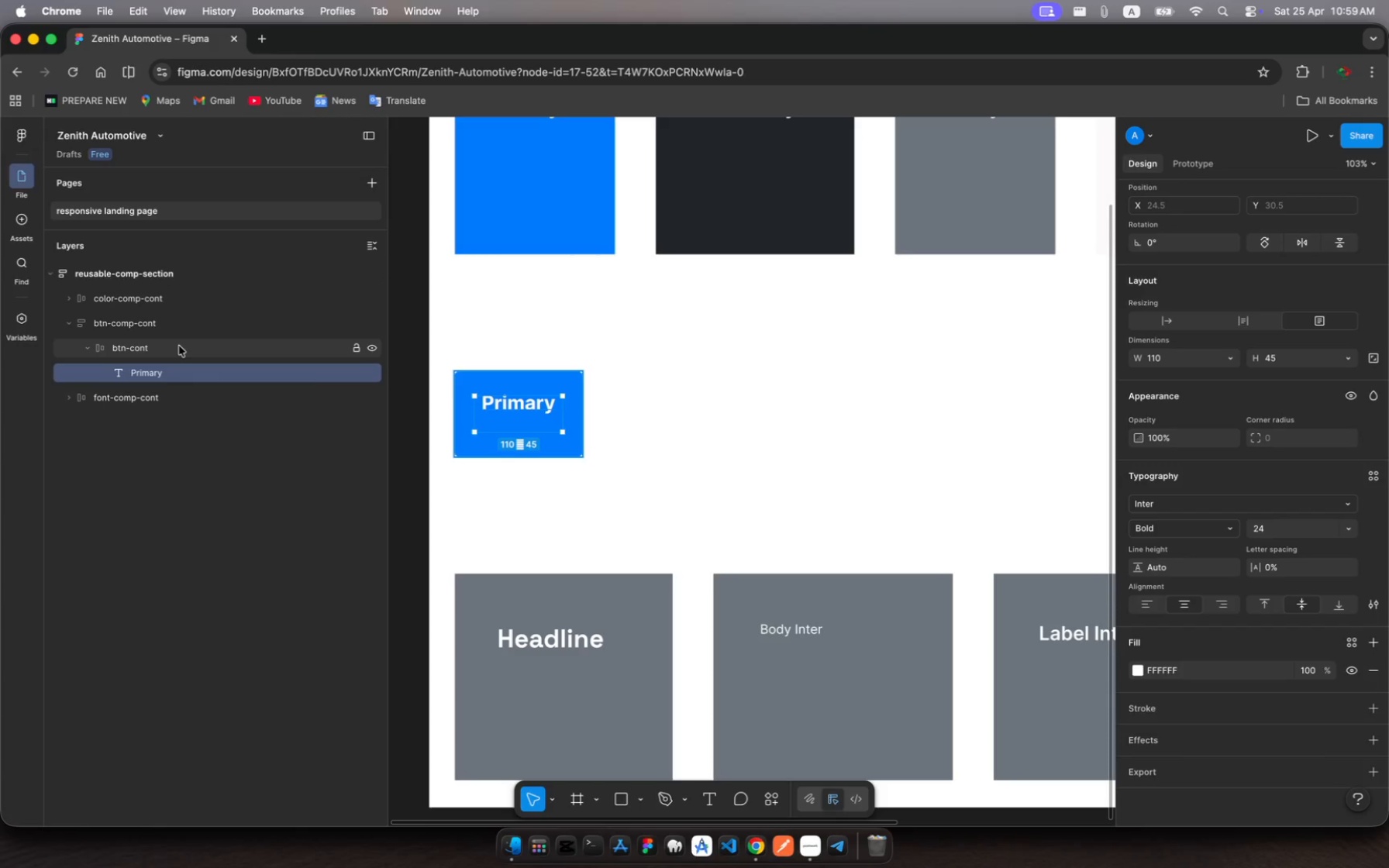 
left_click([179, 346])
 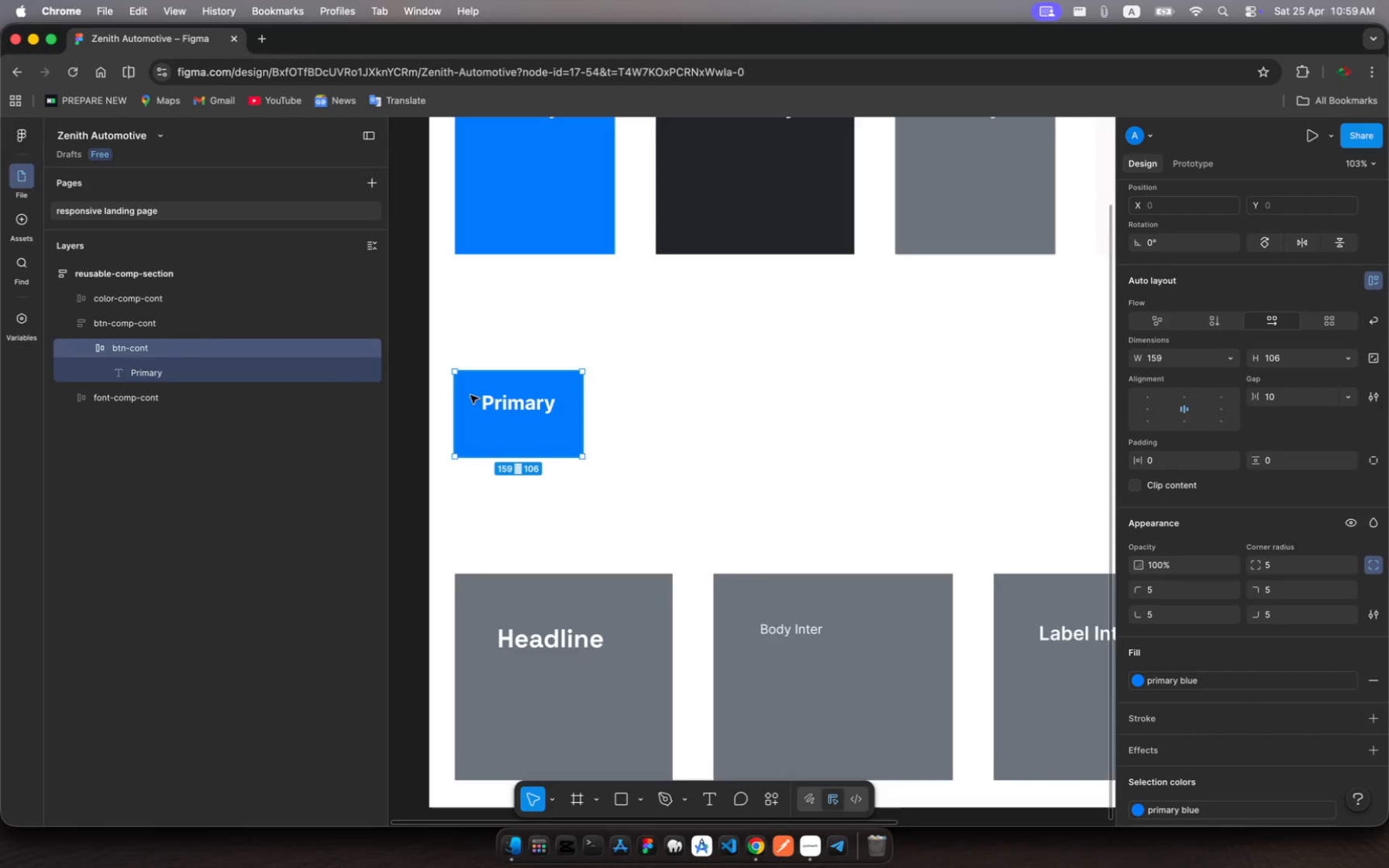 
left_click([205, 368])
 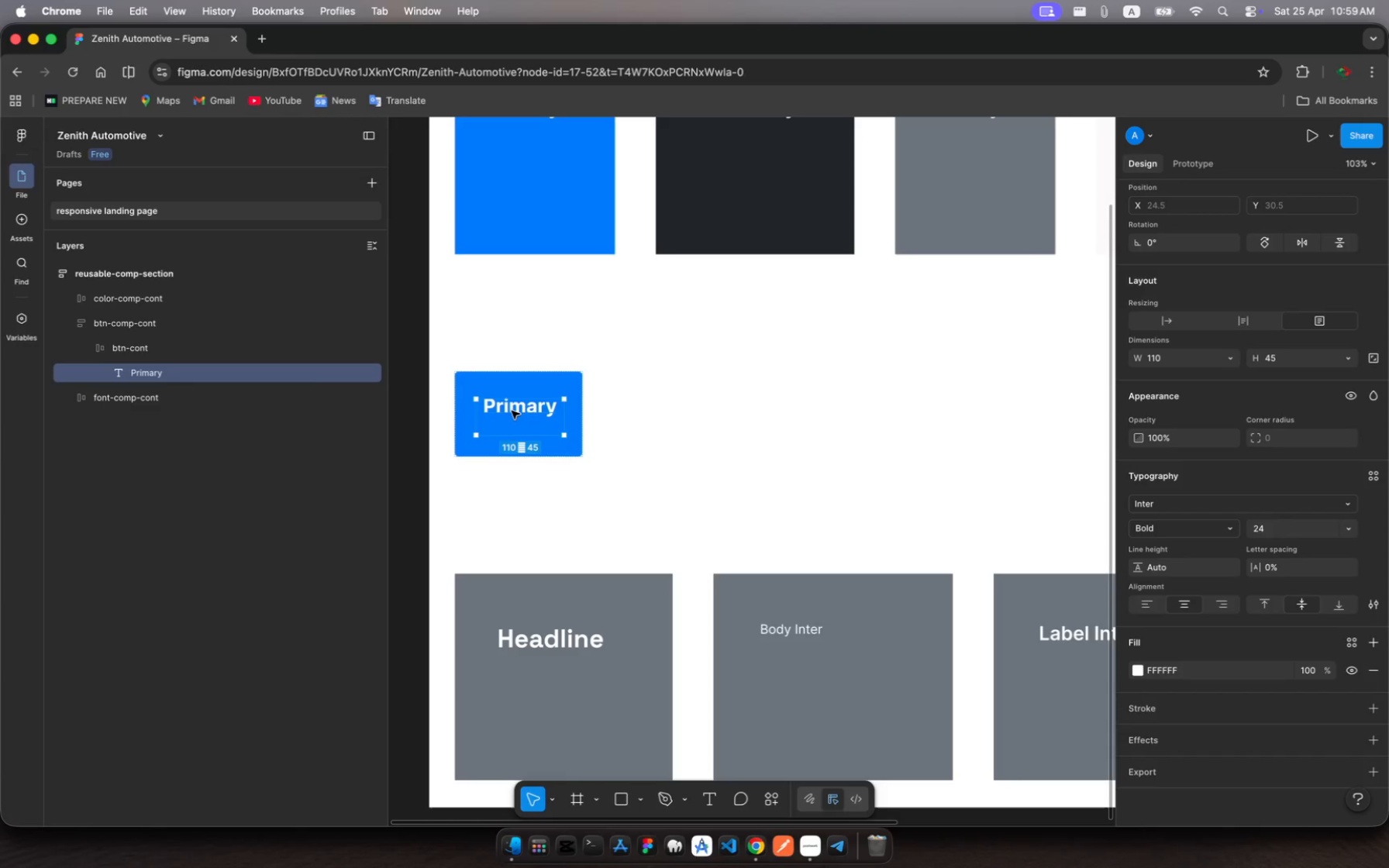 
left_click([505, 418])
 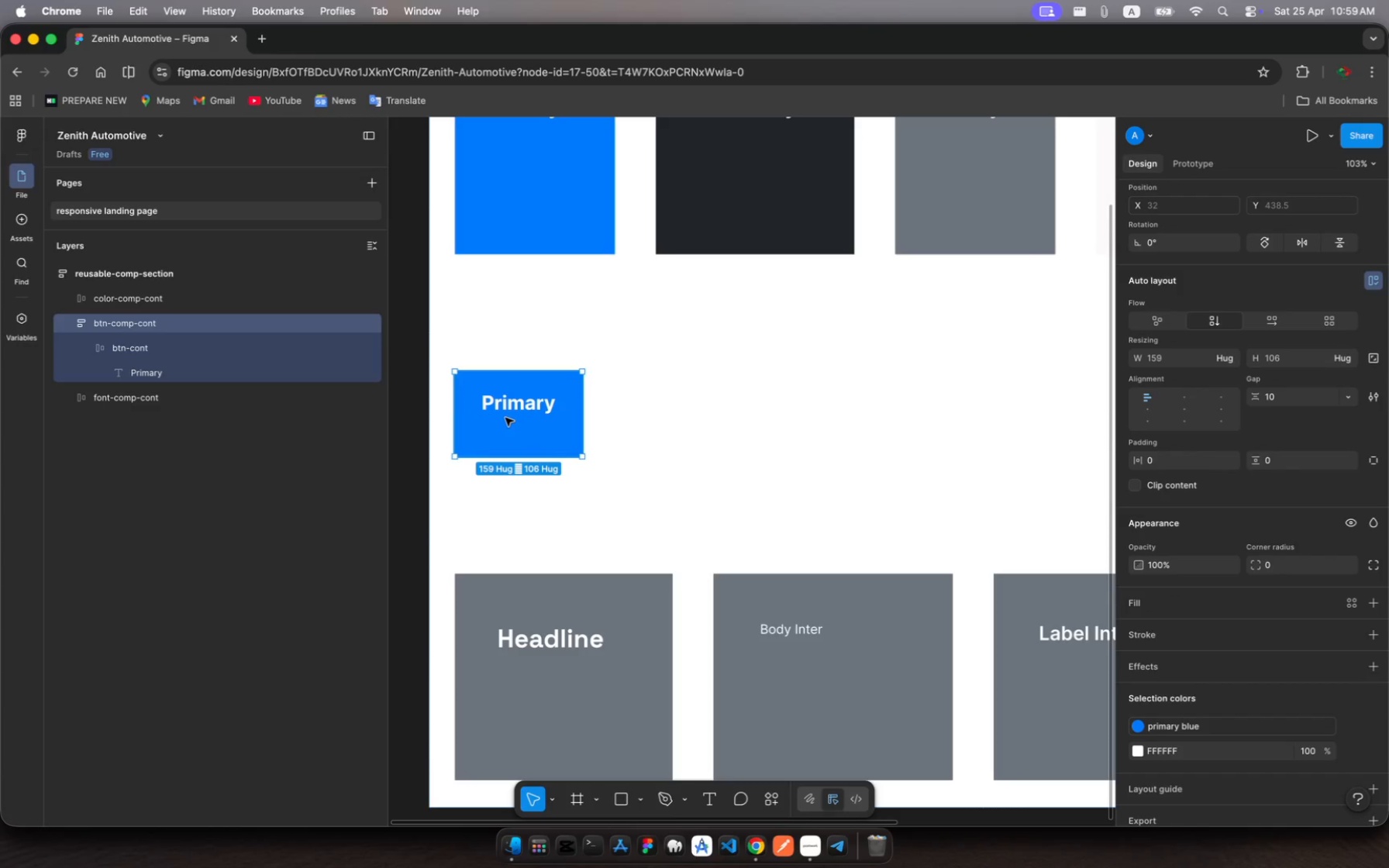 
left_click([505, 418])
 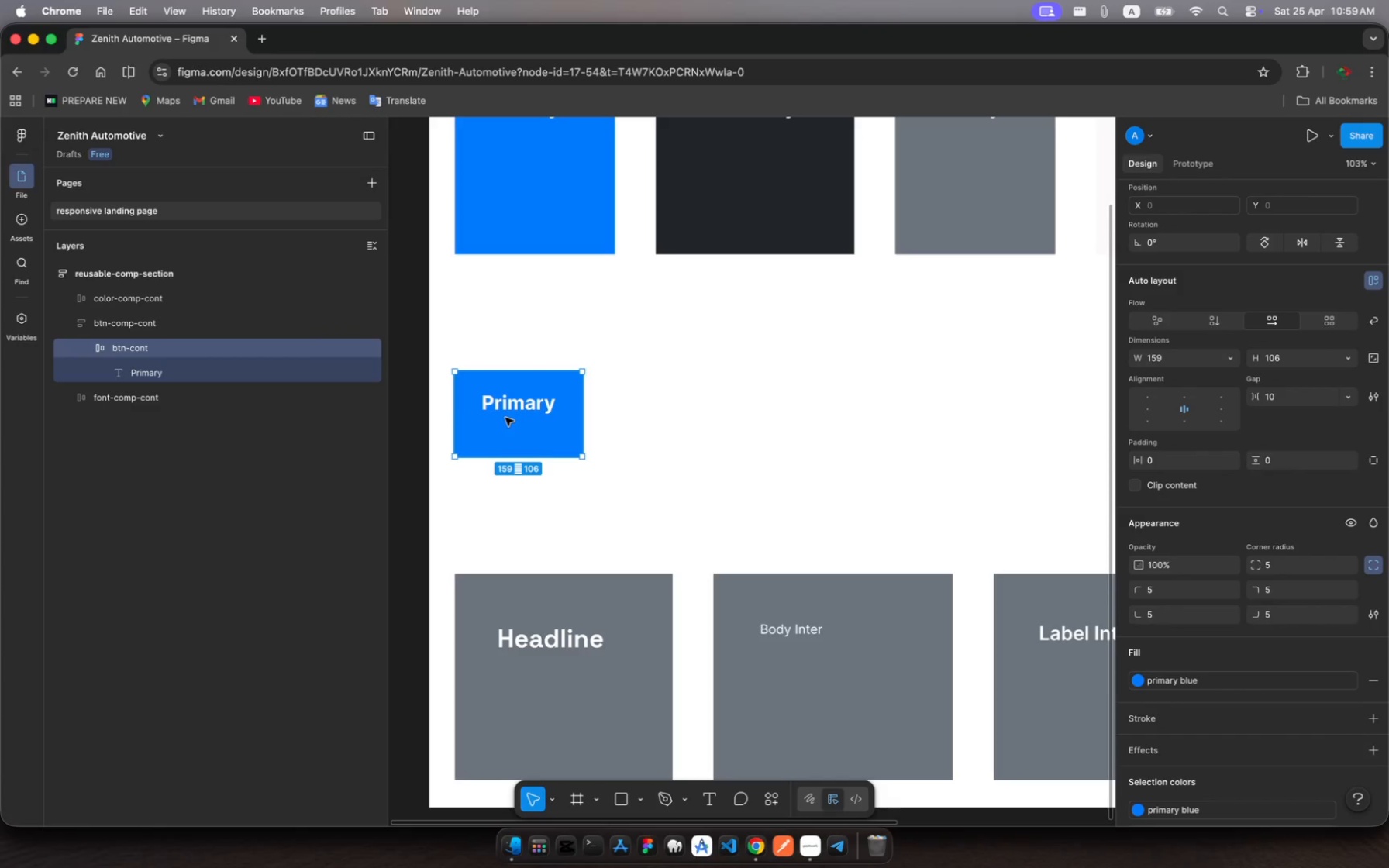 
double_click([505, 418])
 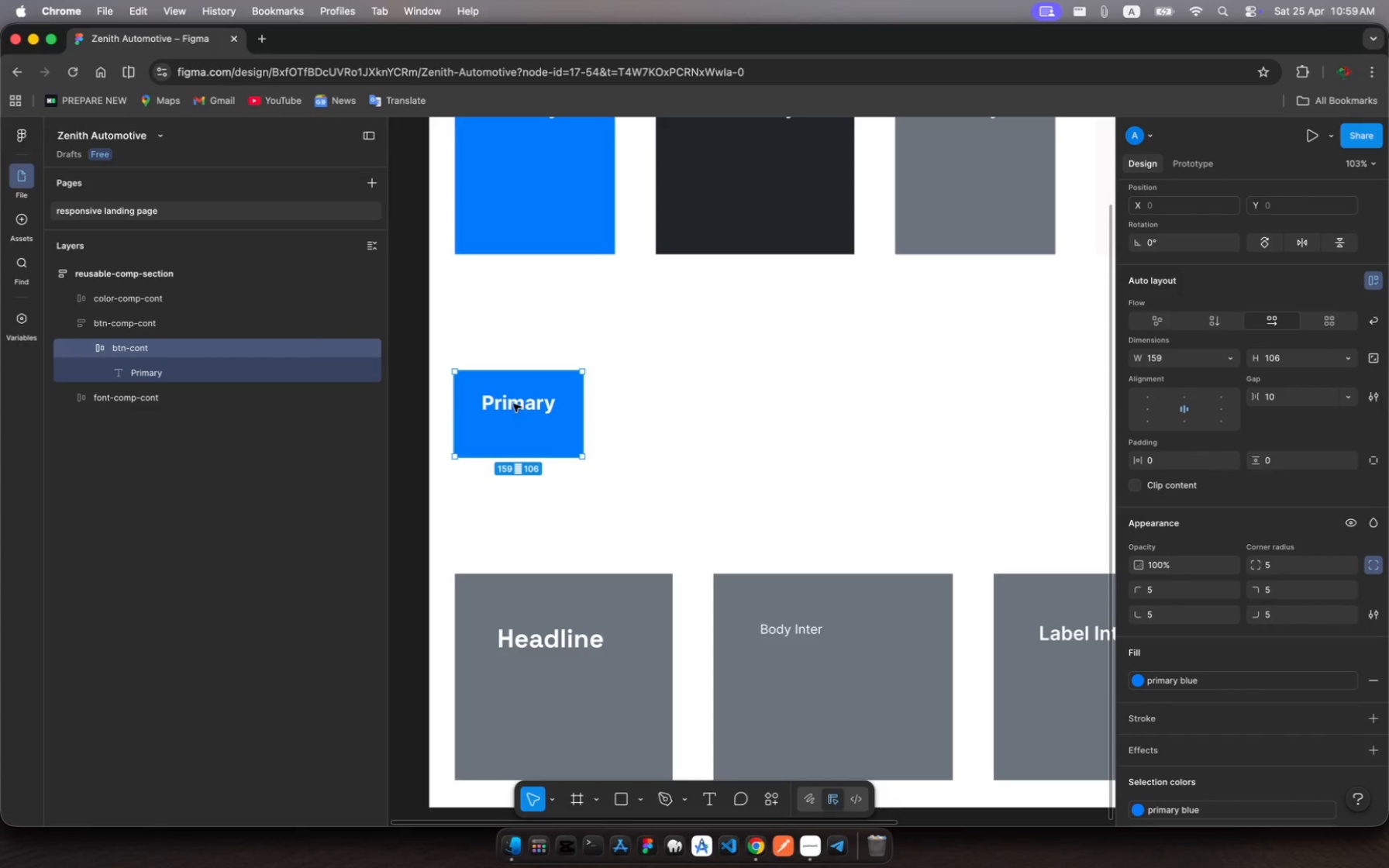 
left_click([513, 404])
 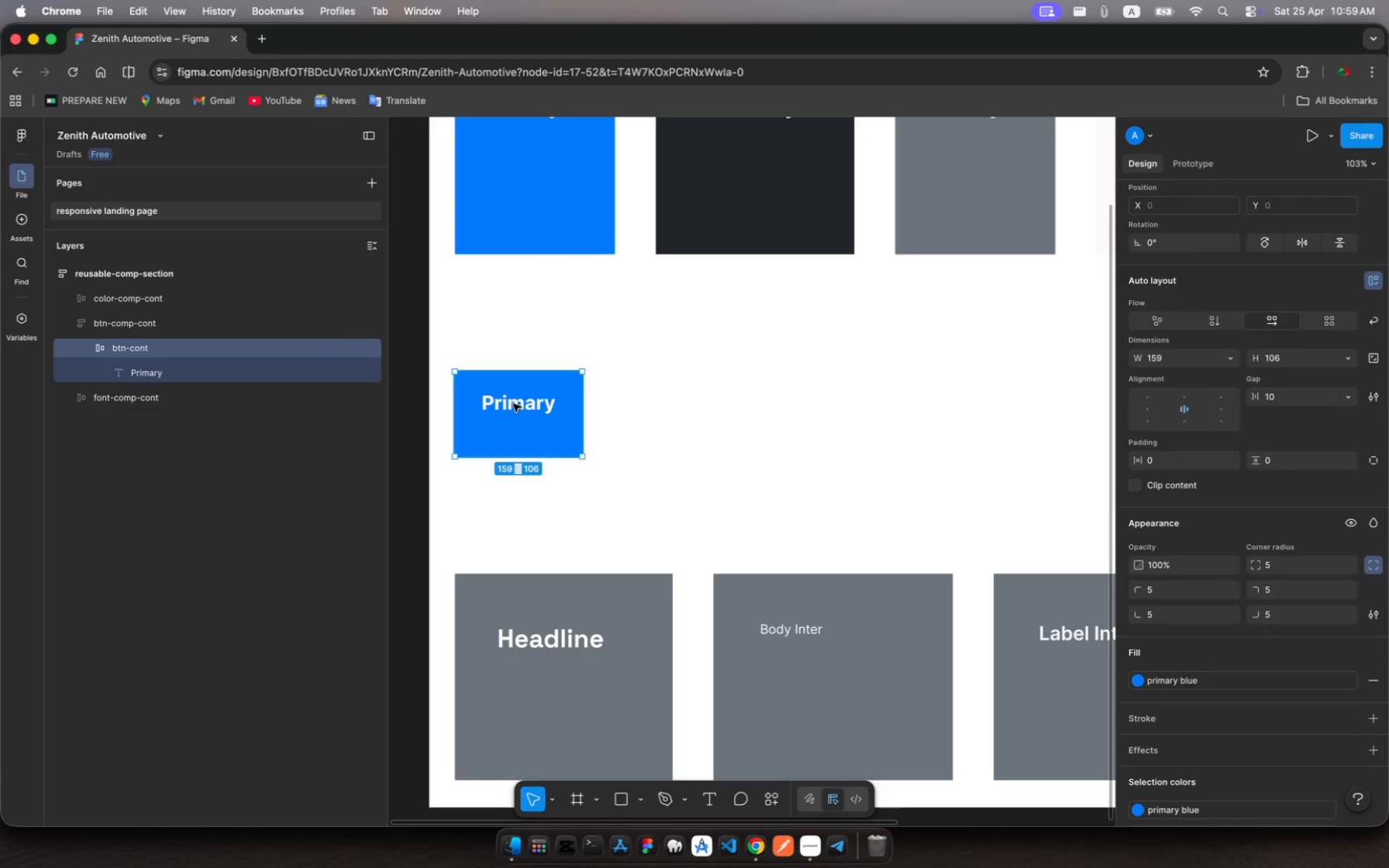 
left_click([513, 404])
 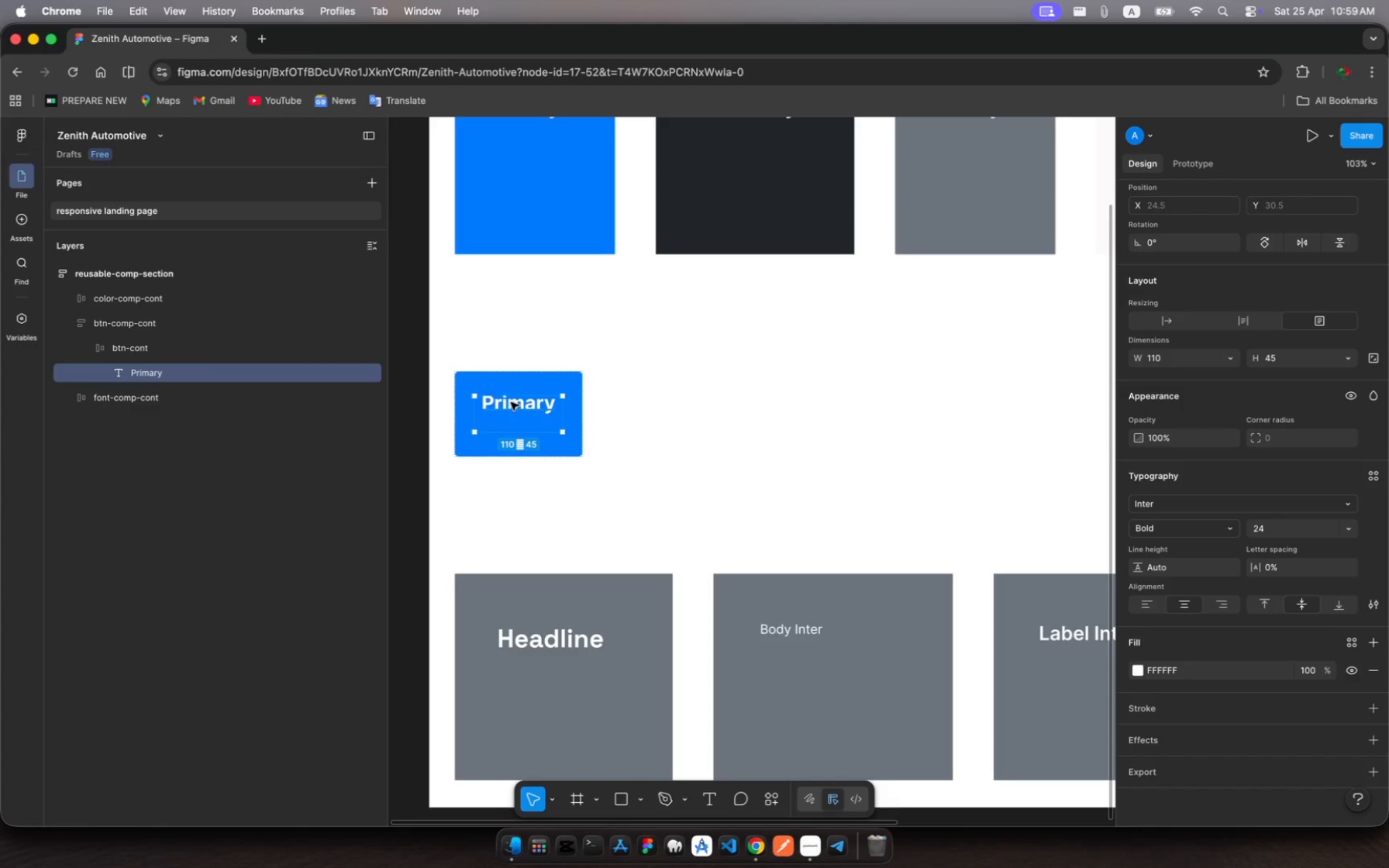 
left_click([511, 402])
 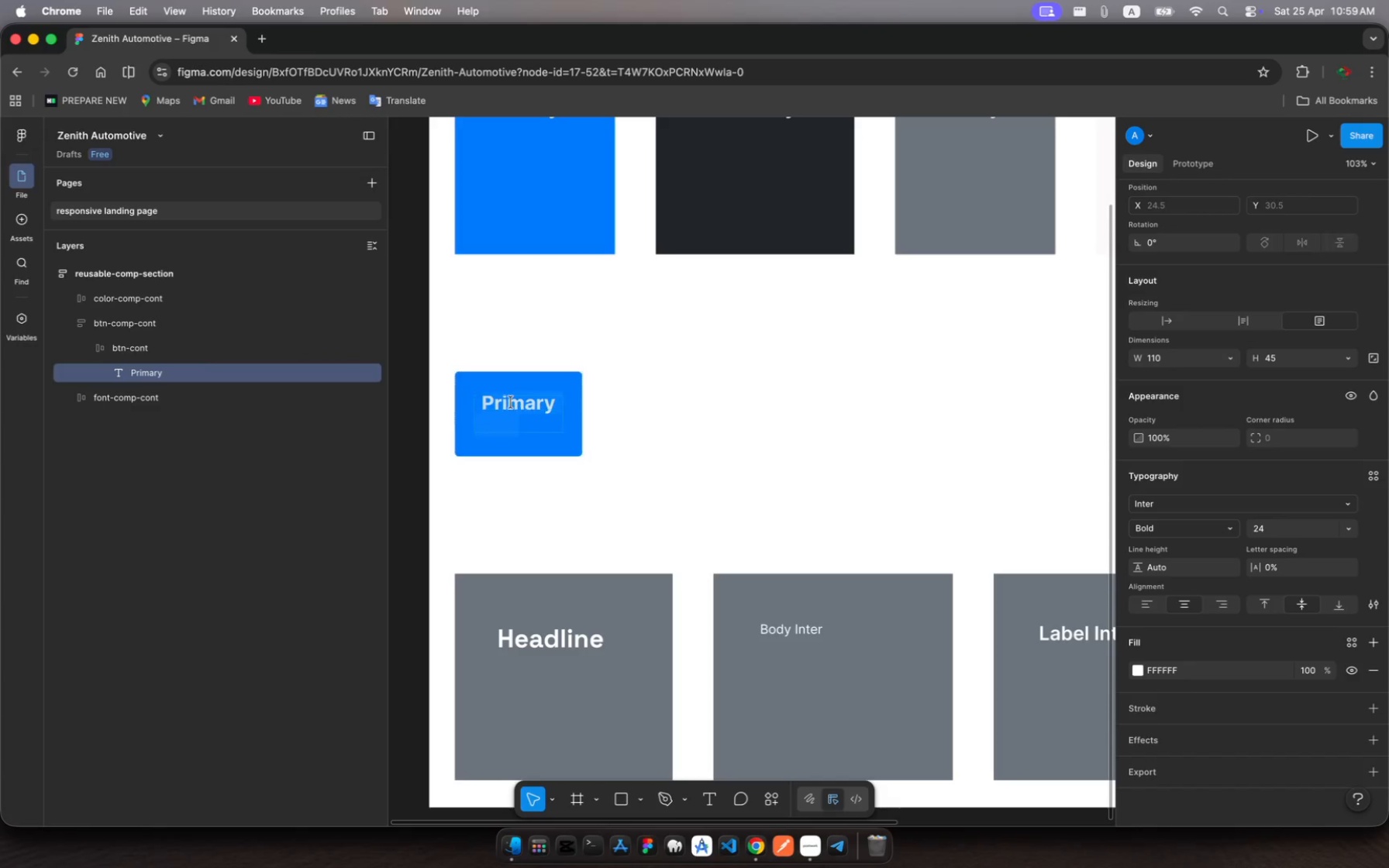 
left_click([511, 402])
 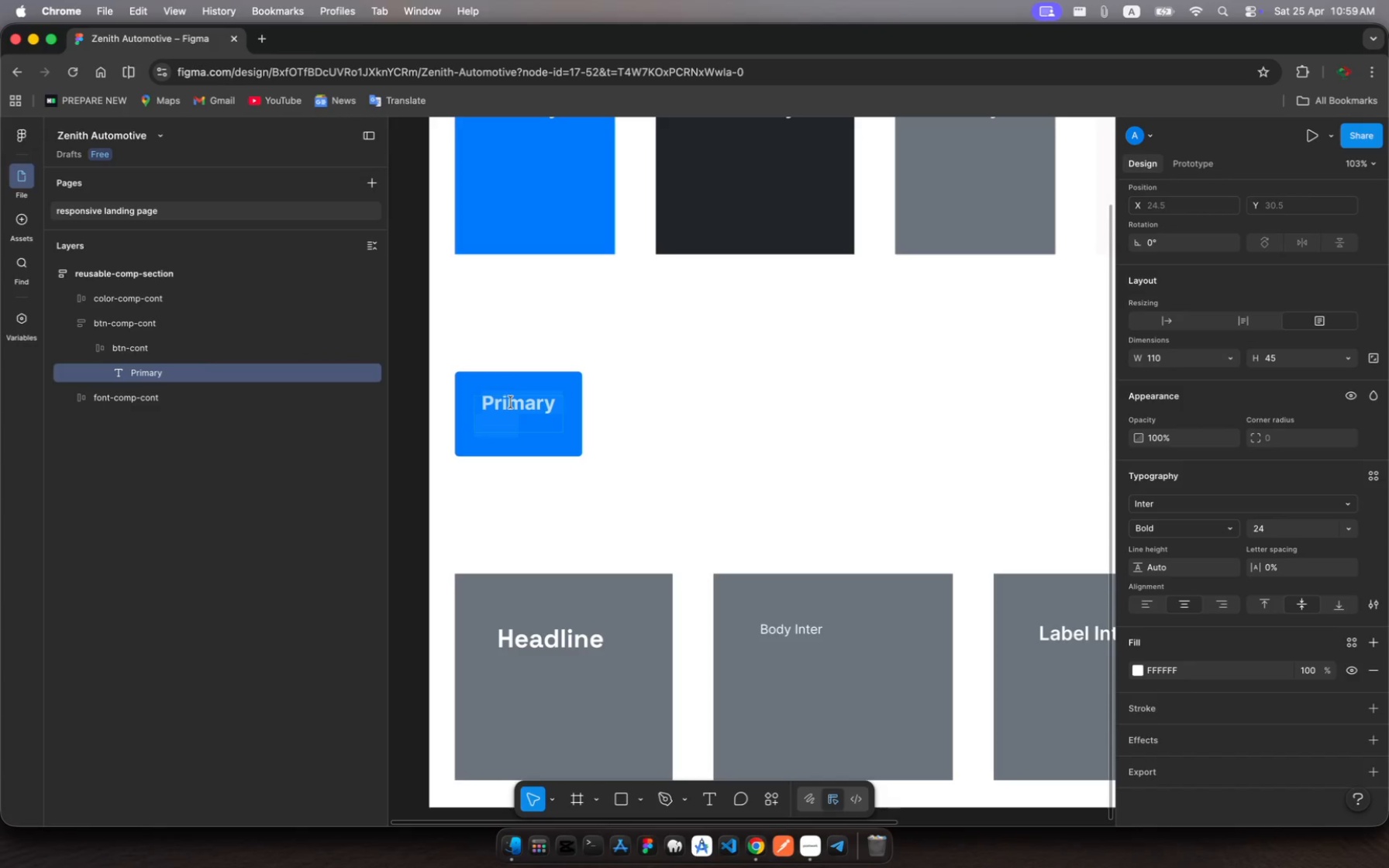 
key(Backspace)
type(pr)
key(Backspace)
key(Backspace)
type(Primary)
 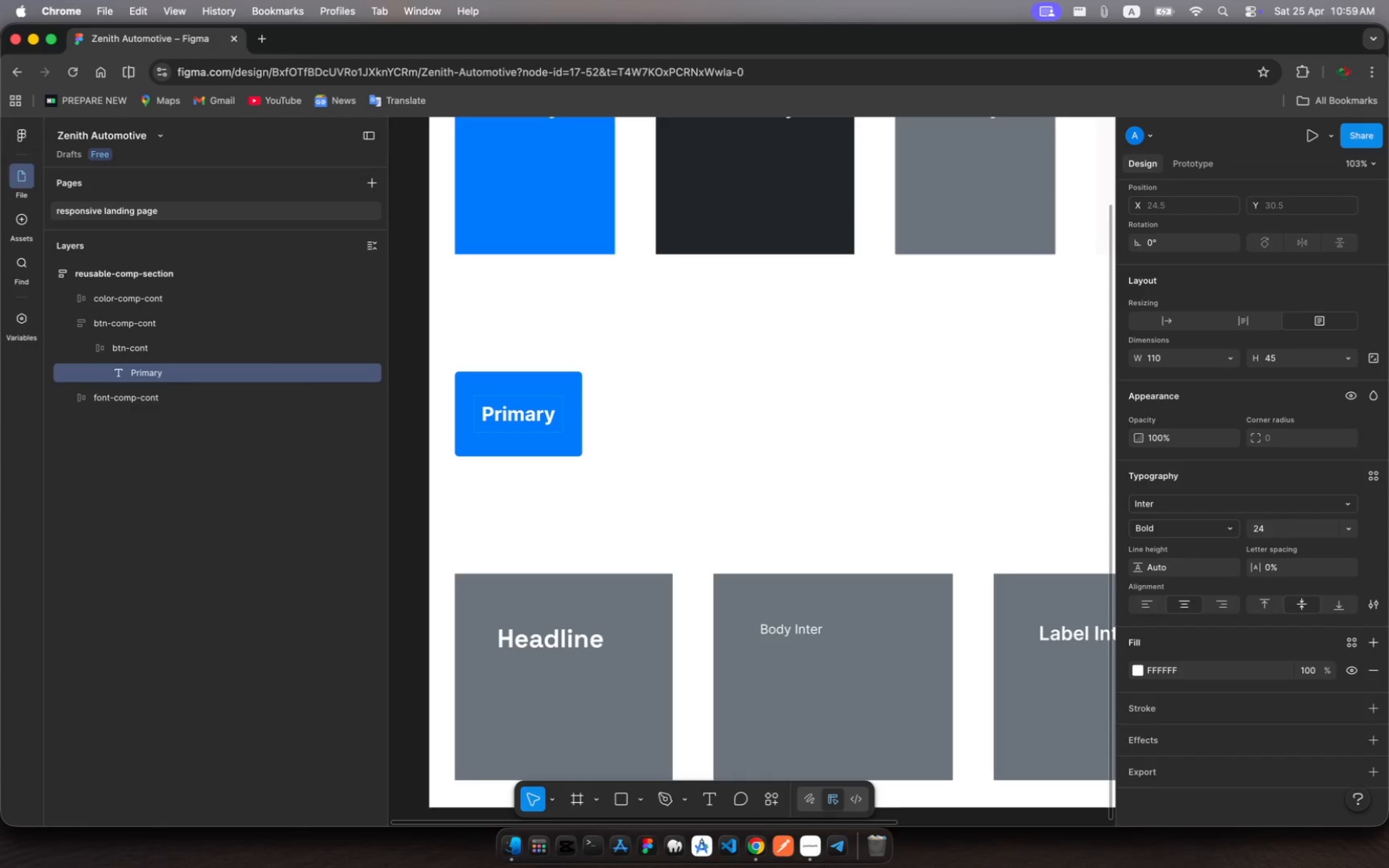 
key(Escape)
 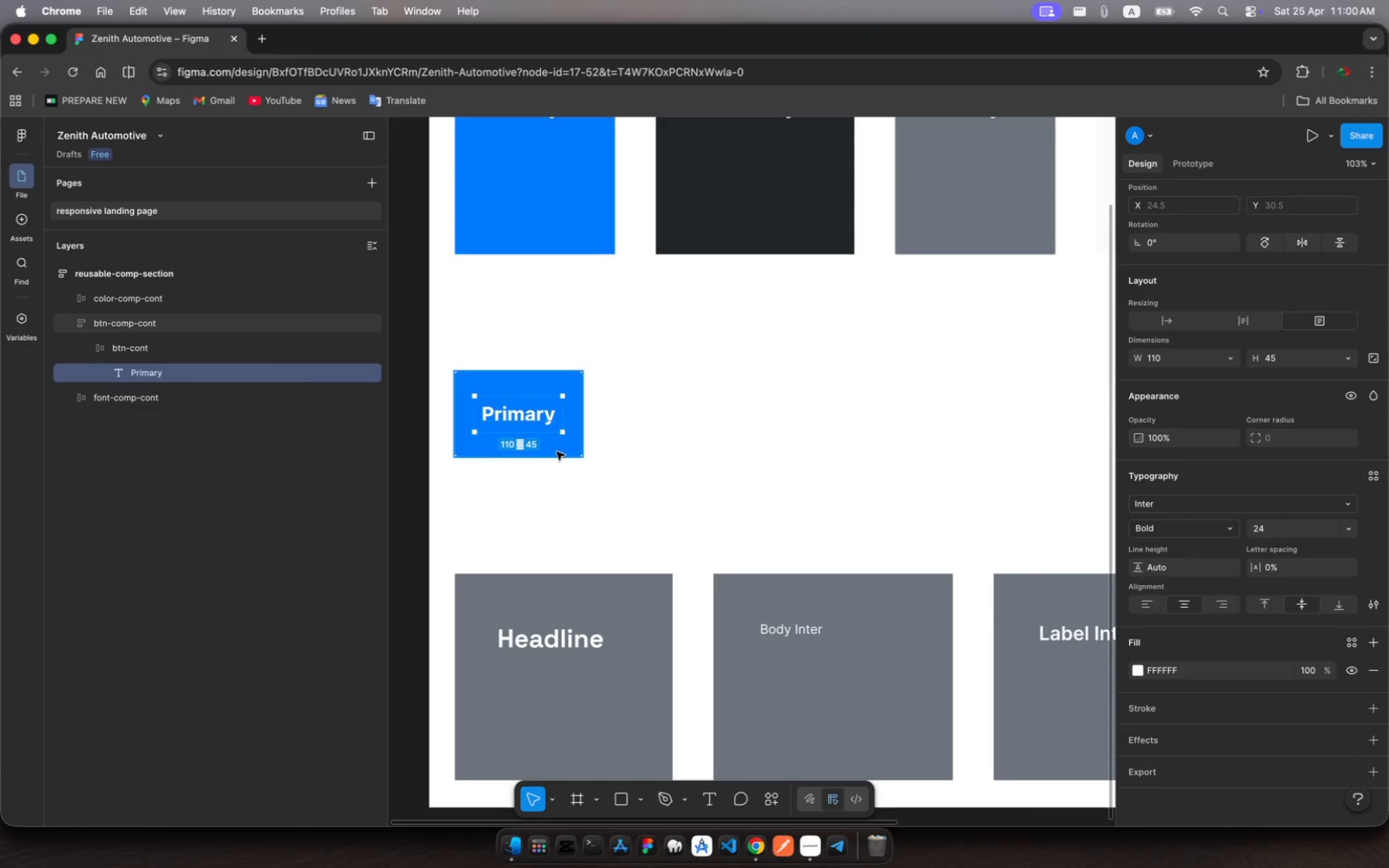 
left_click([560, 452])
 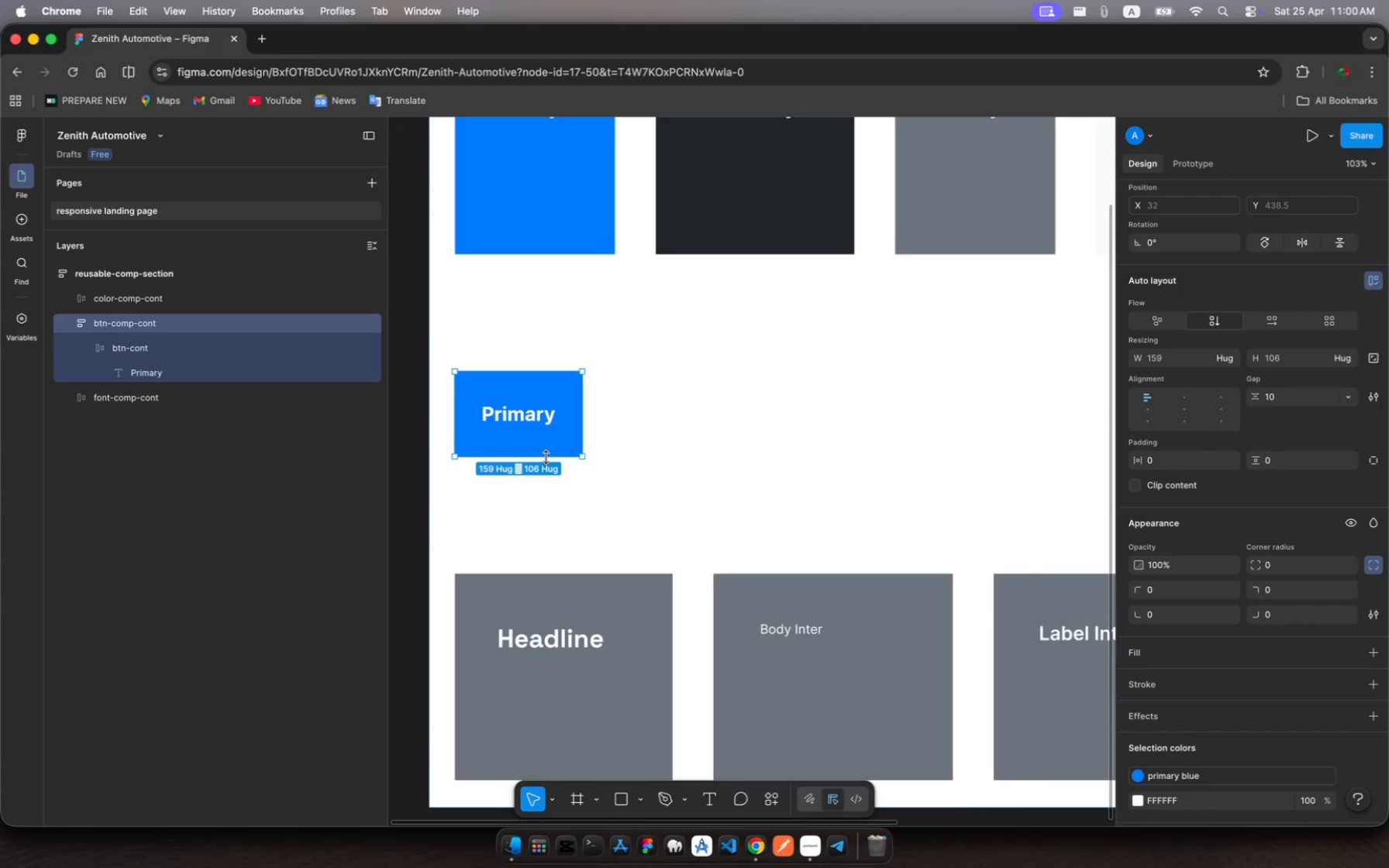 
left_click_drag(start_coordinate=[546, 457], to_coordinate=[556, 463])
 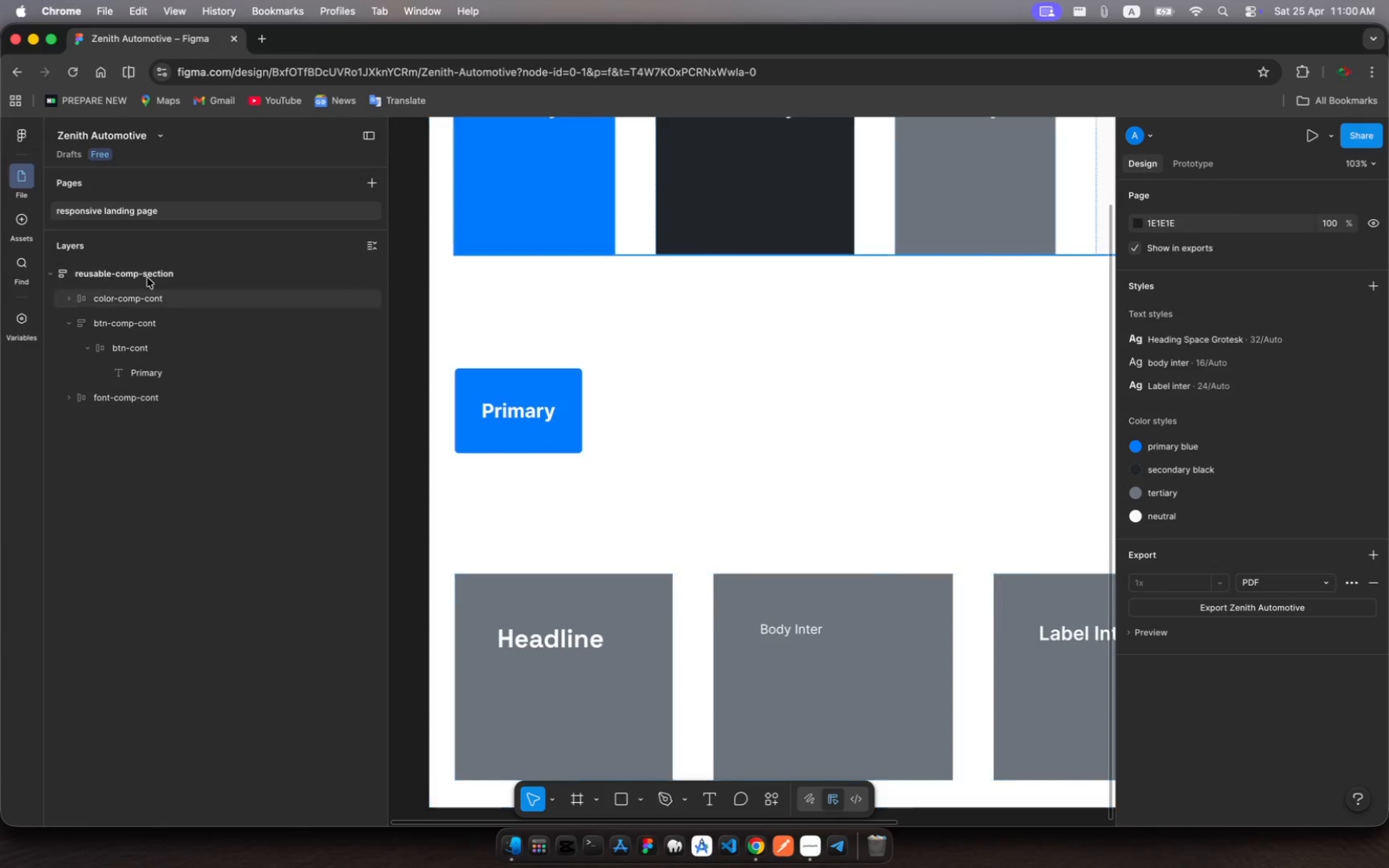 
key(Escape)
 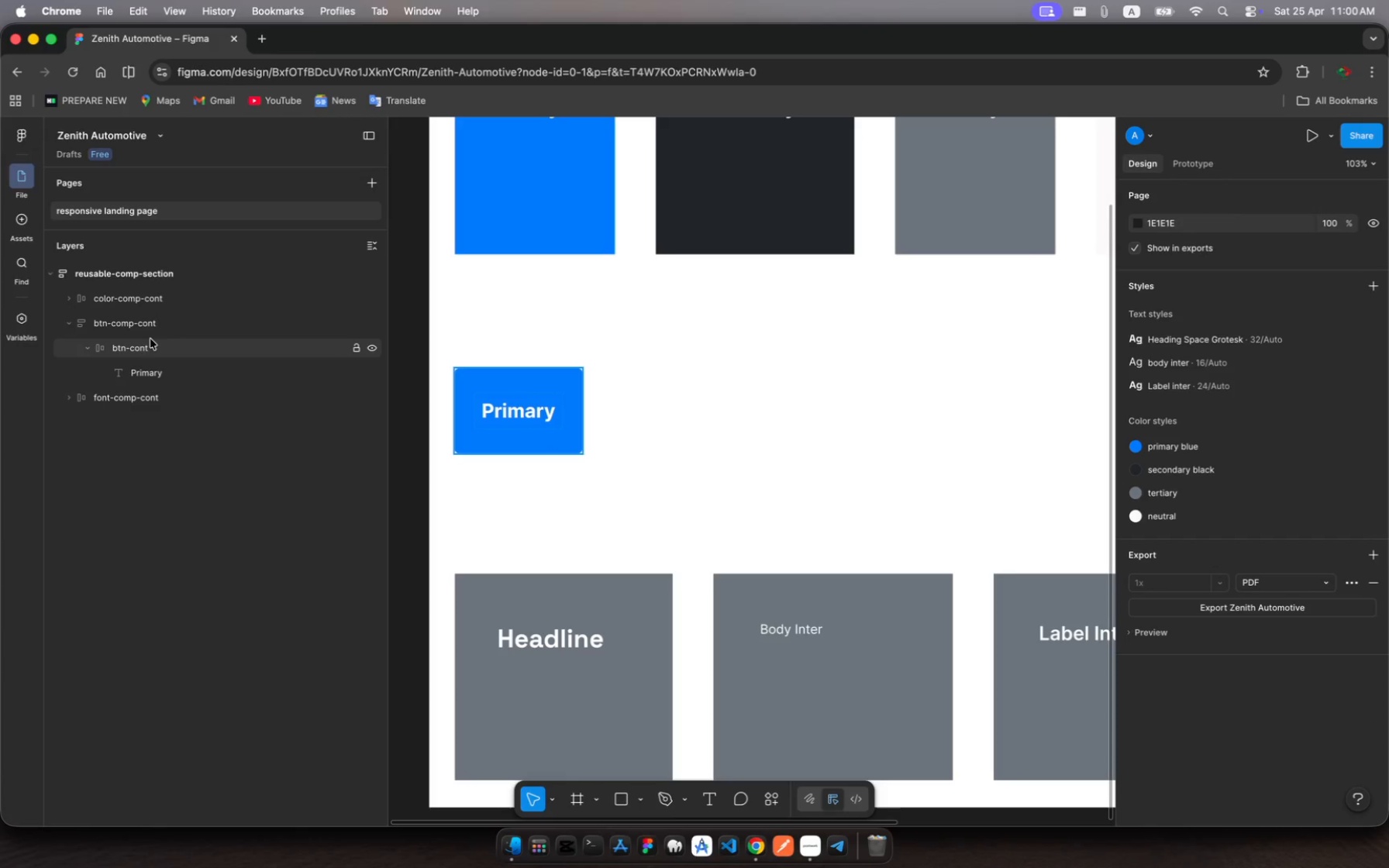 
left_click([152, 347])
 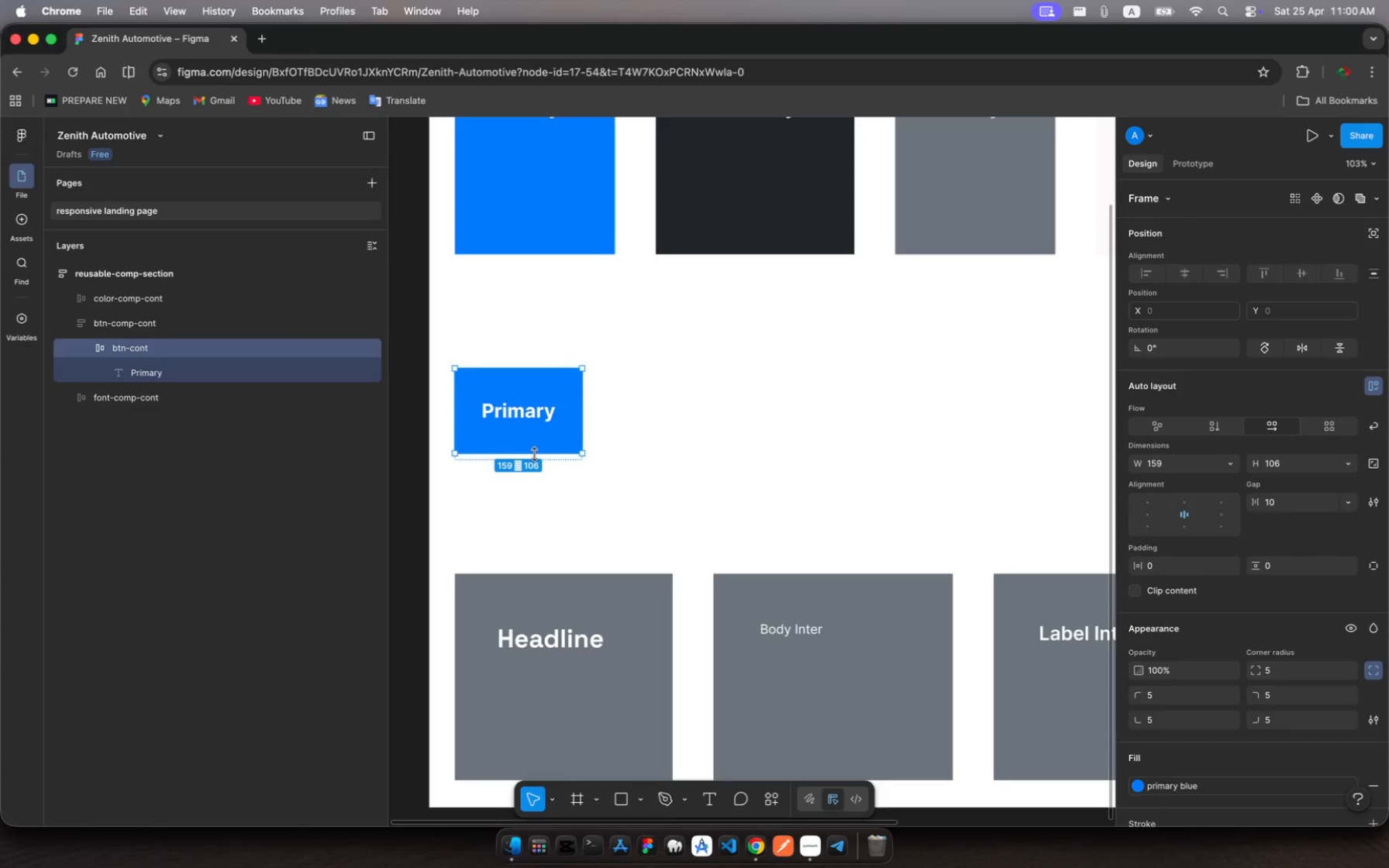 
left_click_drag(start_coordinate=[535, 454], to_coordinate=[539, 409])
 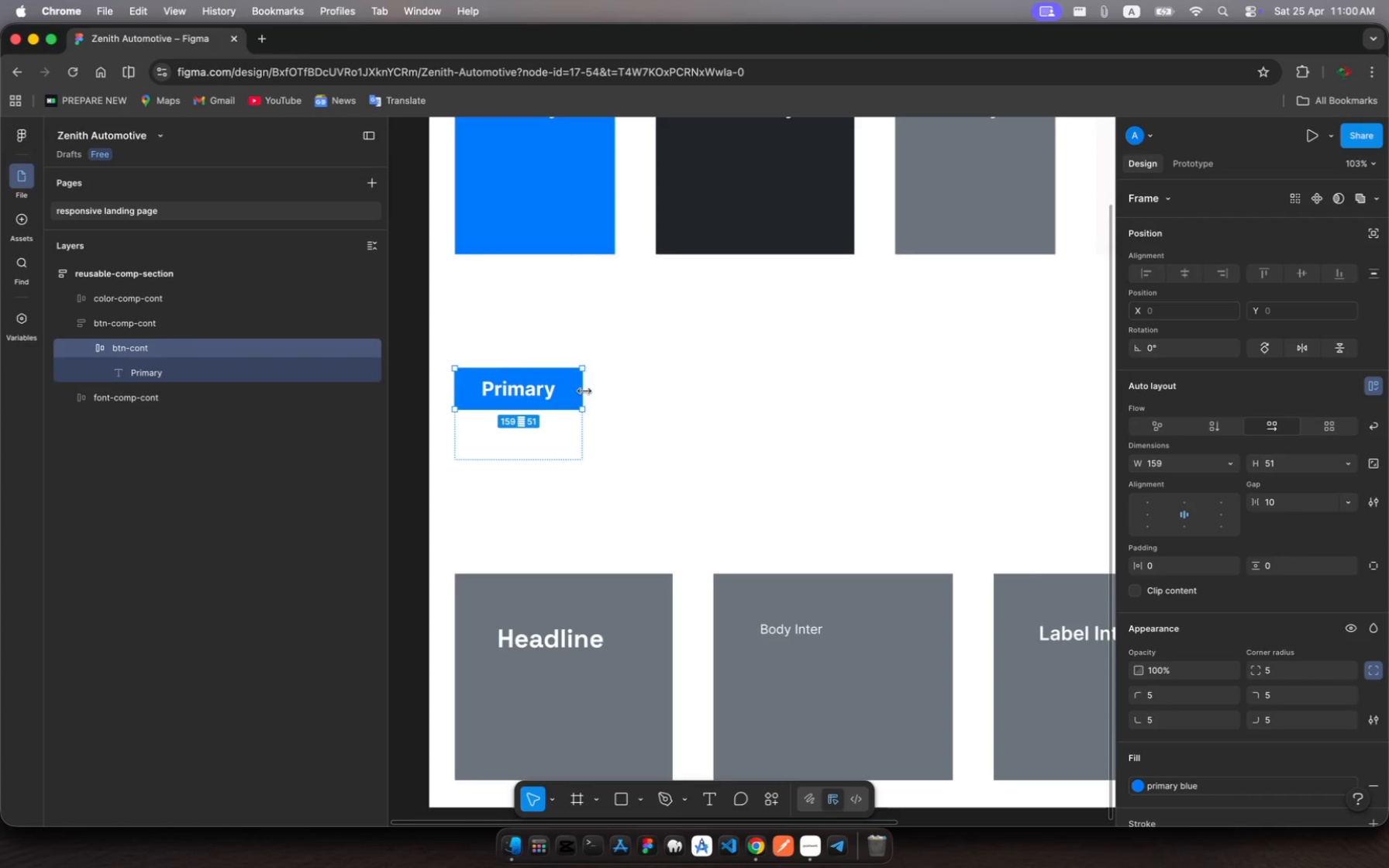 
left_click_drag(start_coordinate=[584, 391], to_coordinate=[682, 385])
 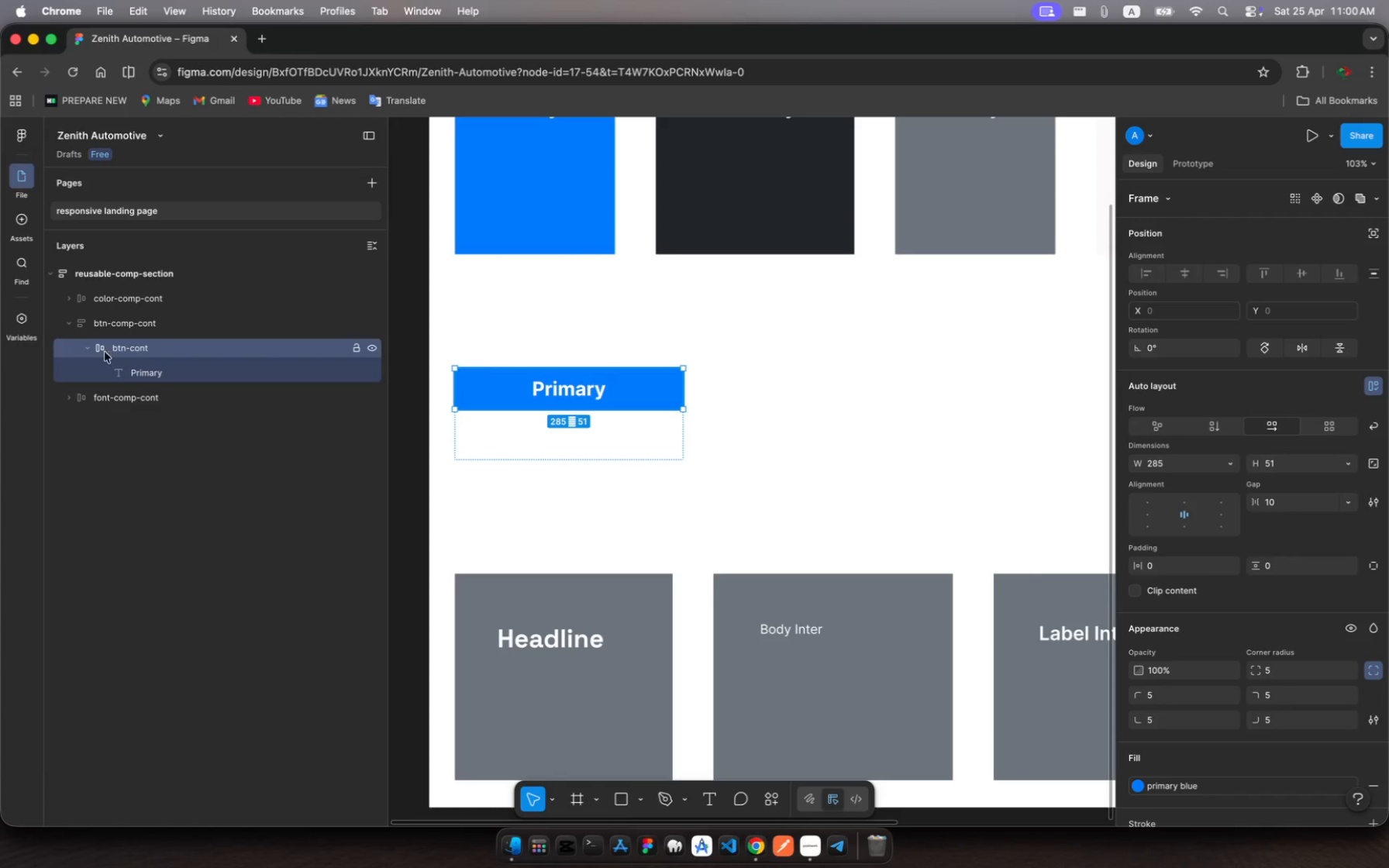 
wait(5.01)
 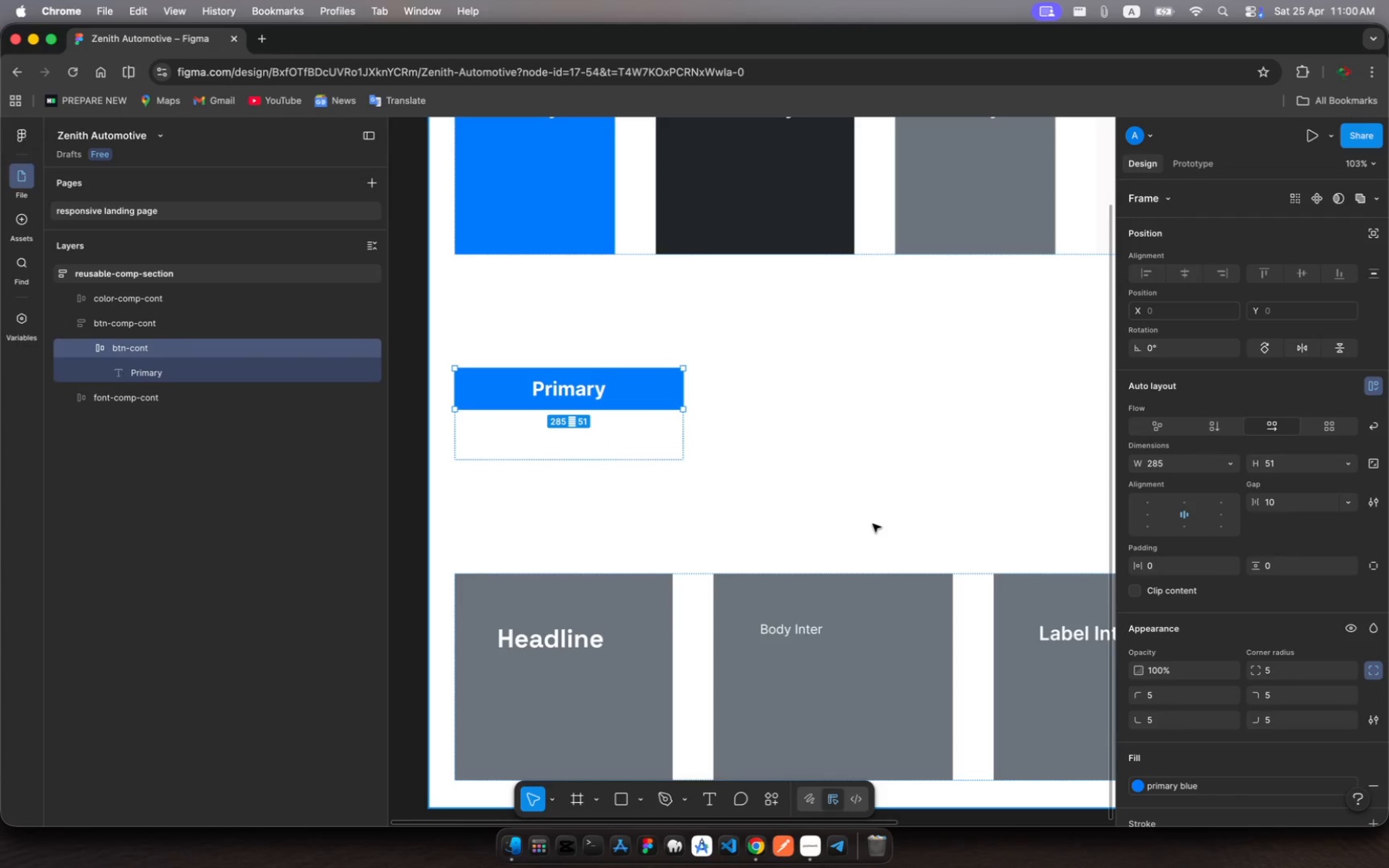 
left_click([133, 350])
 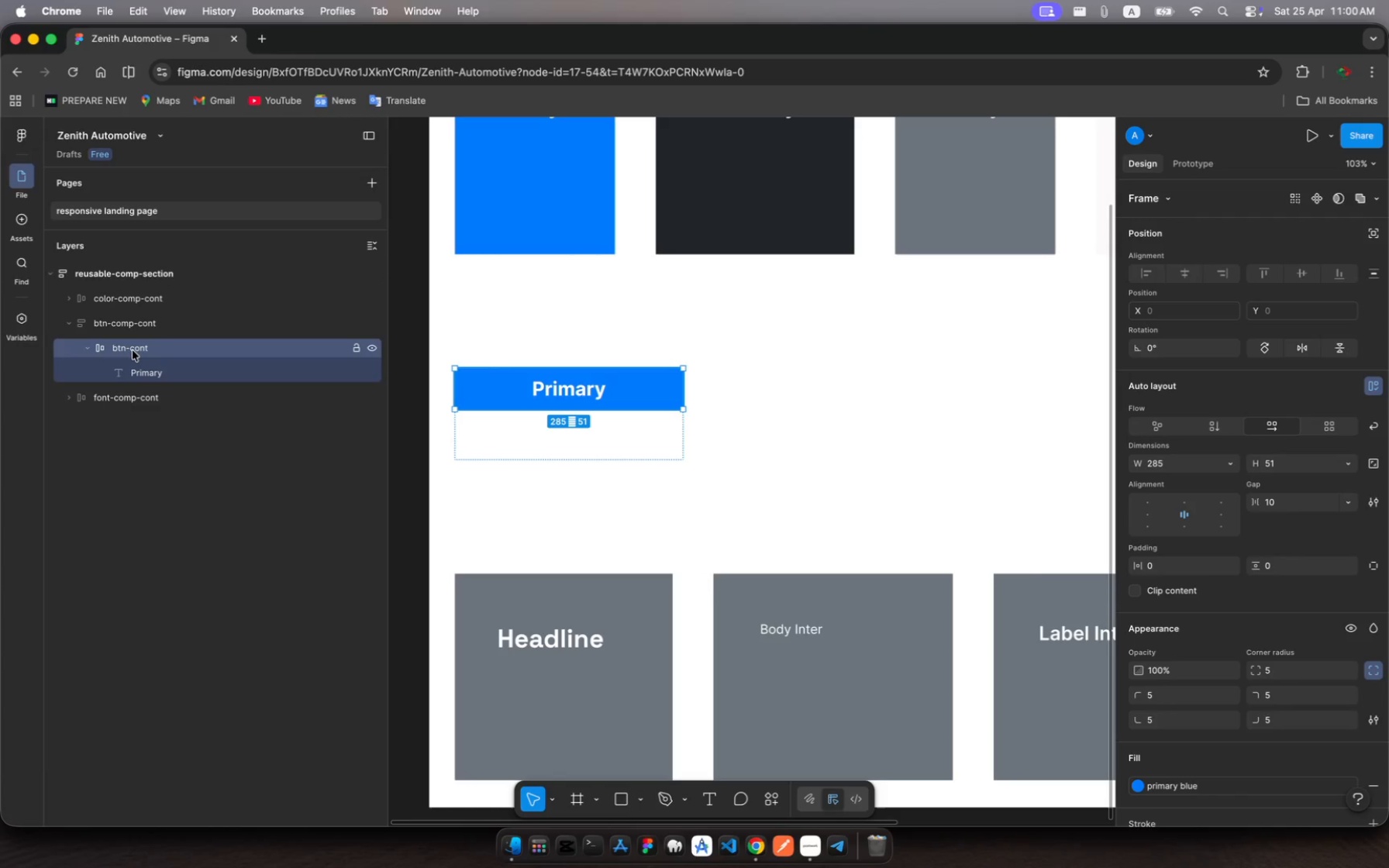 
key(Meta+R)
 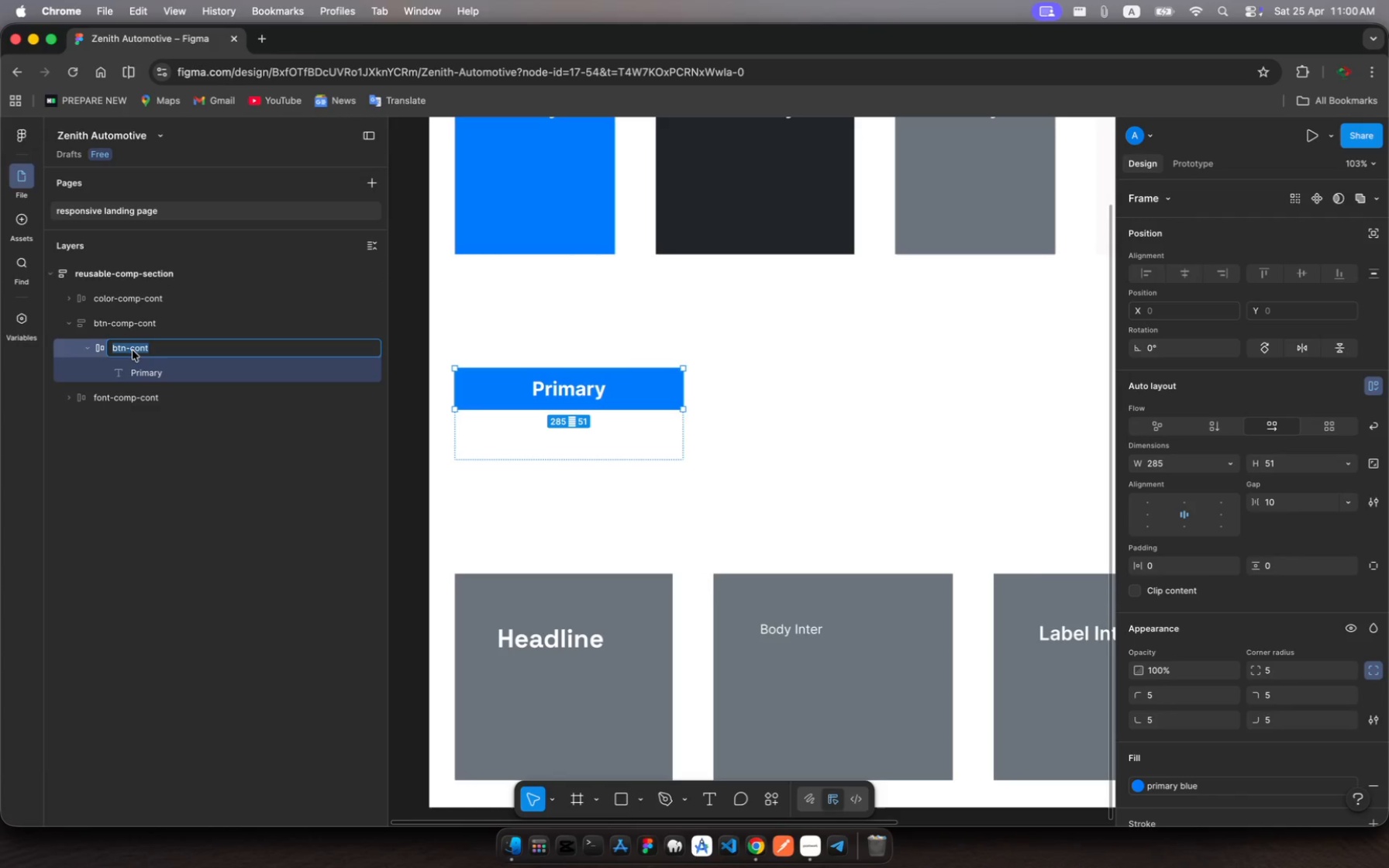 
key(ArrowRight)
 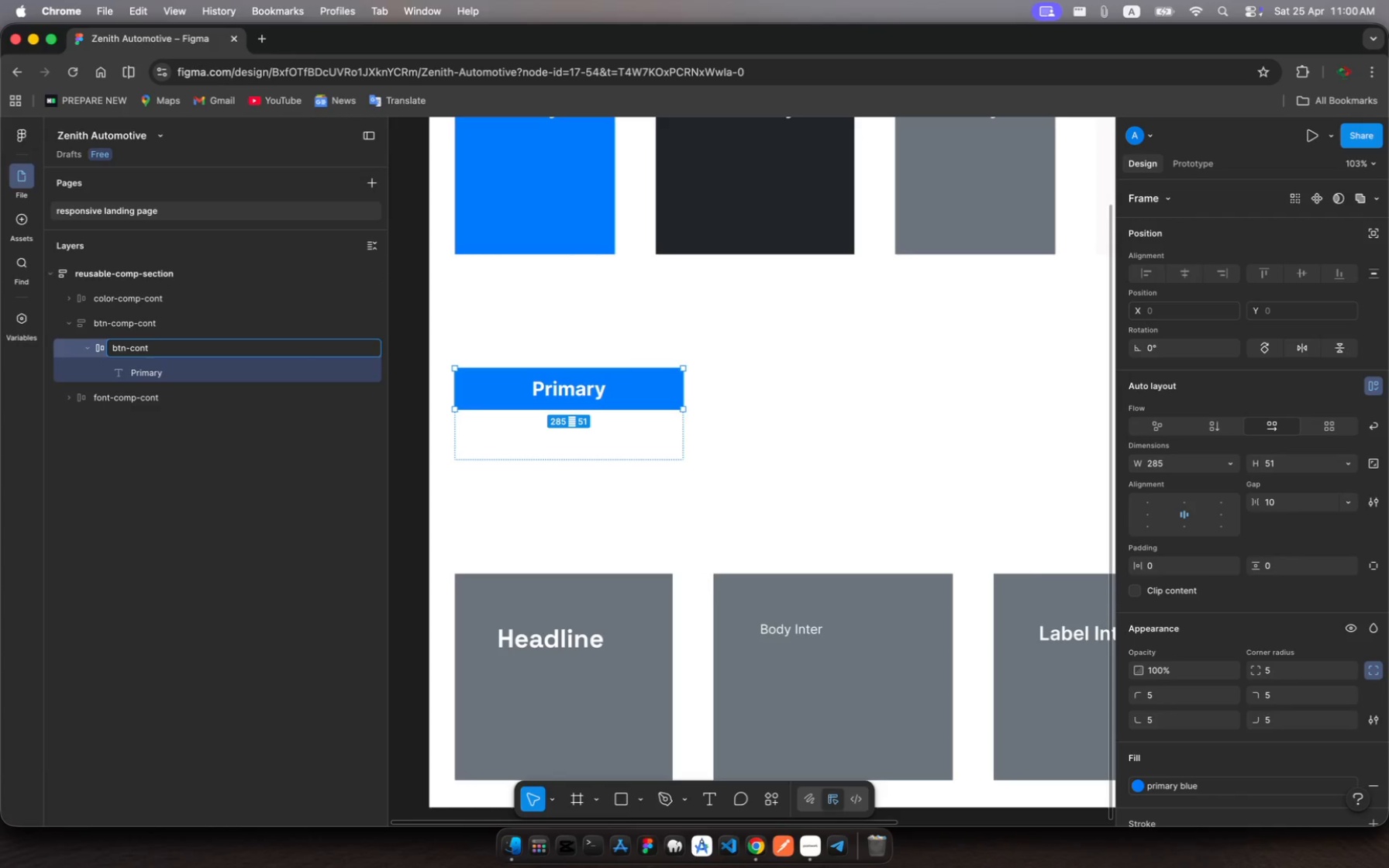 
key(Backspace)
key(Backspace)
key(Backspace)
key(Backspace)
type(primary)
 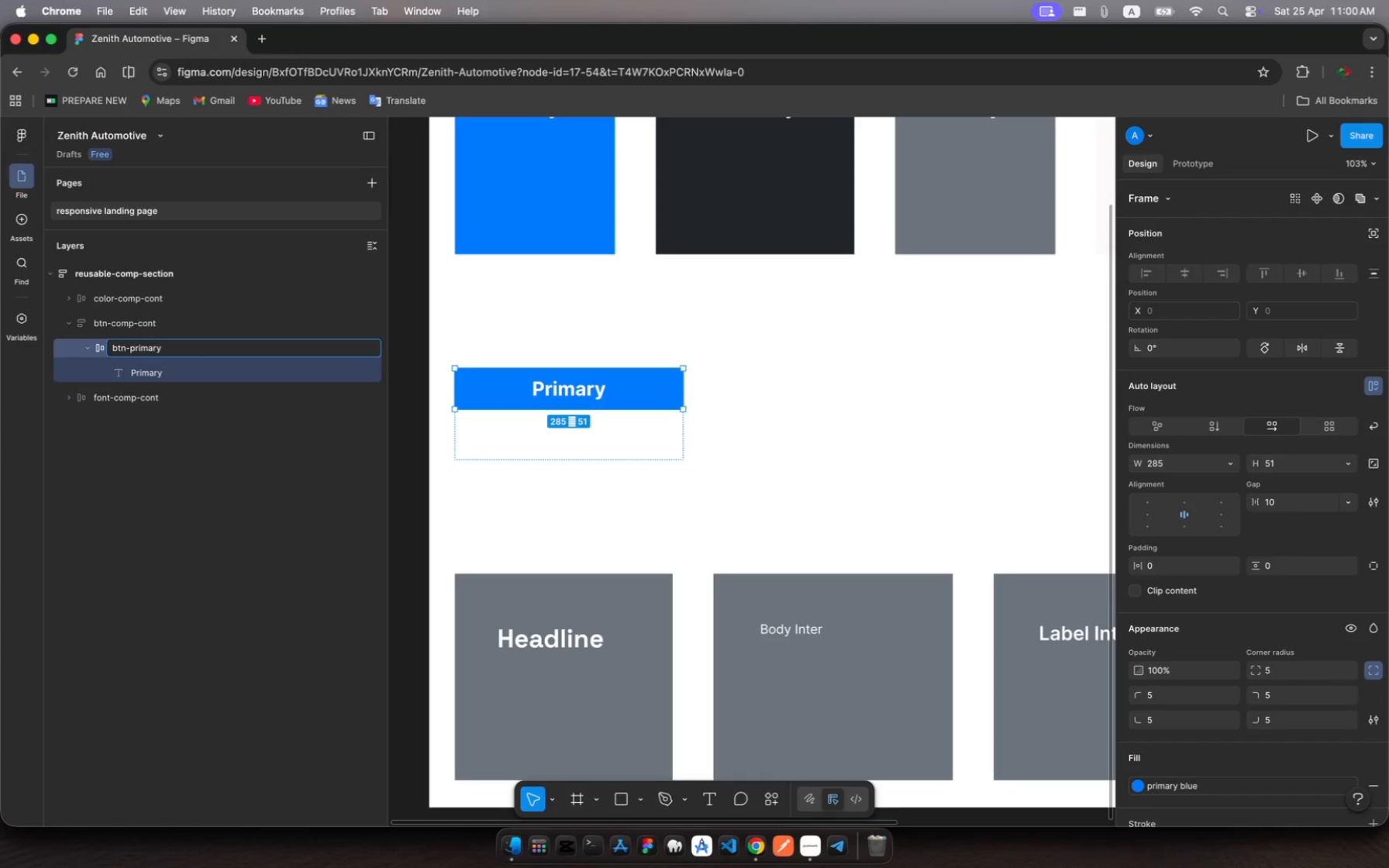 
key(Enter)
 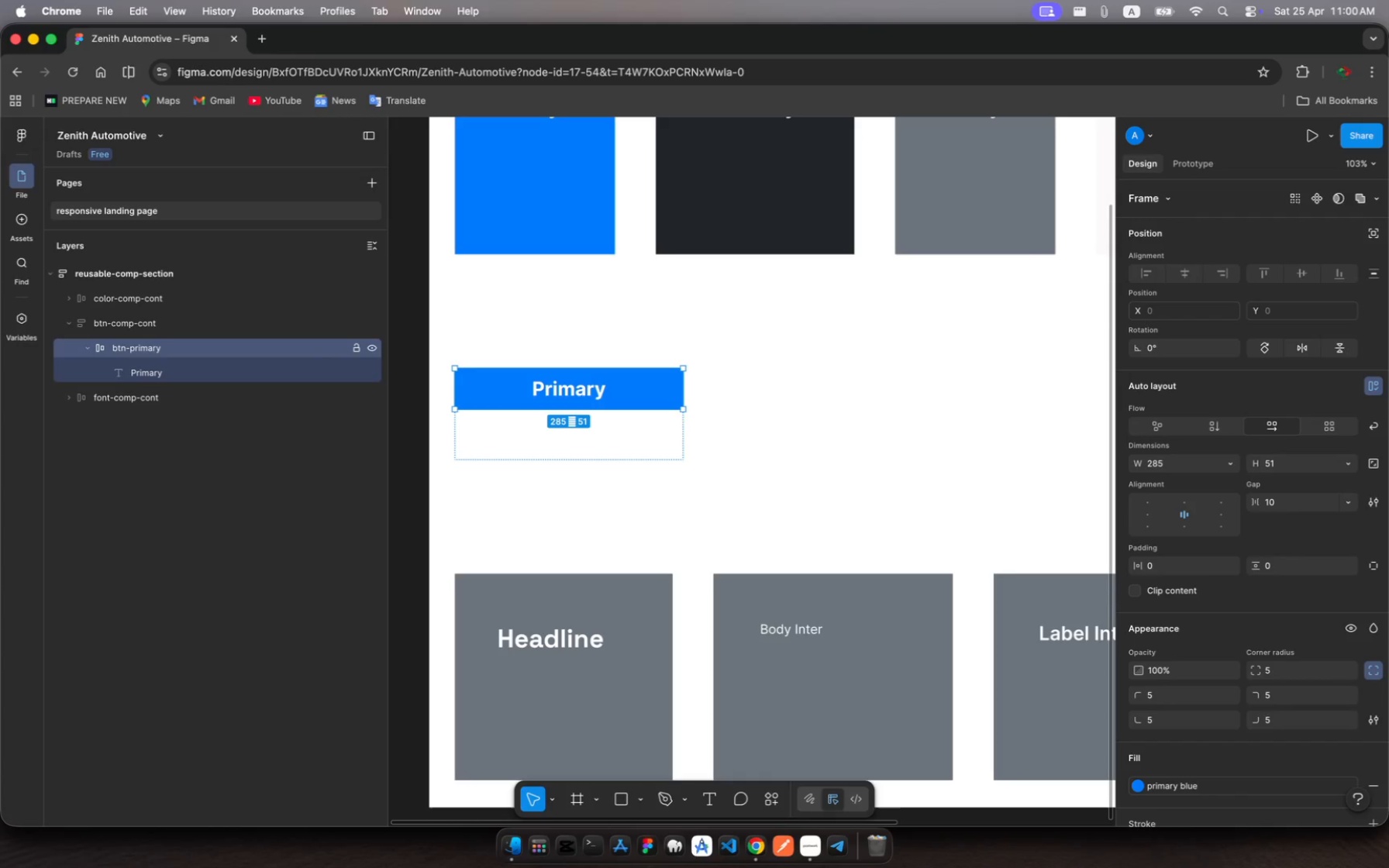 
key(Meta+C)
 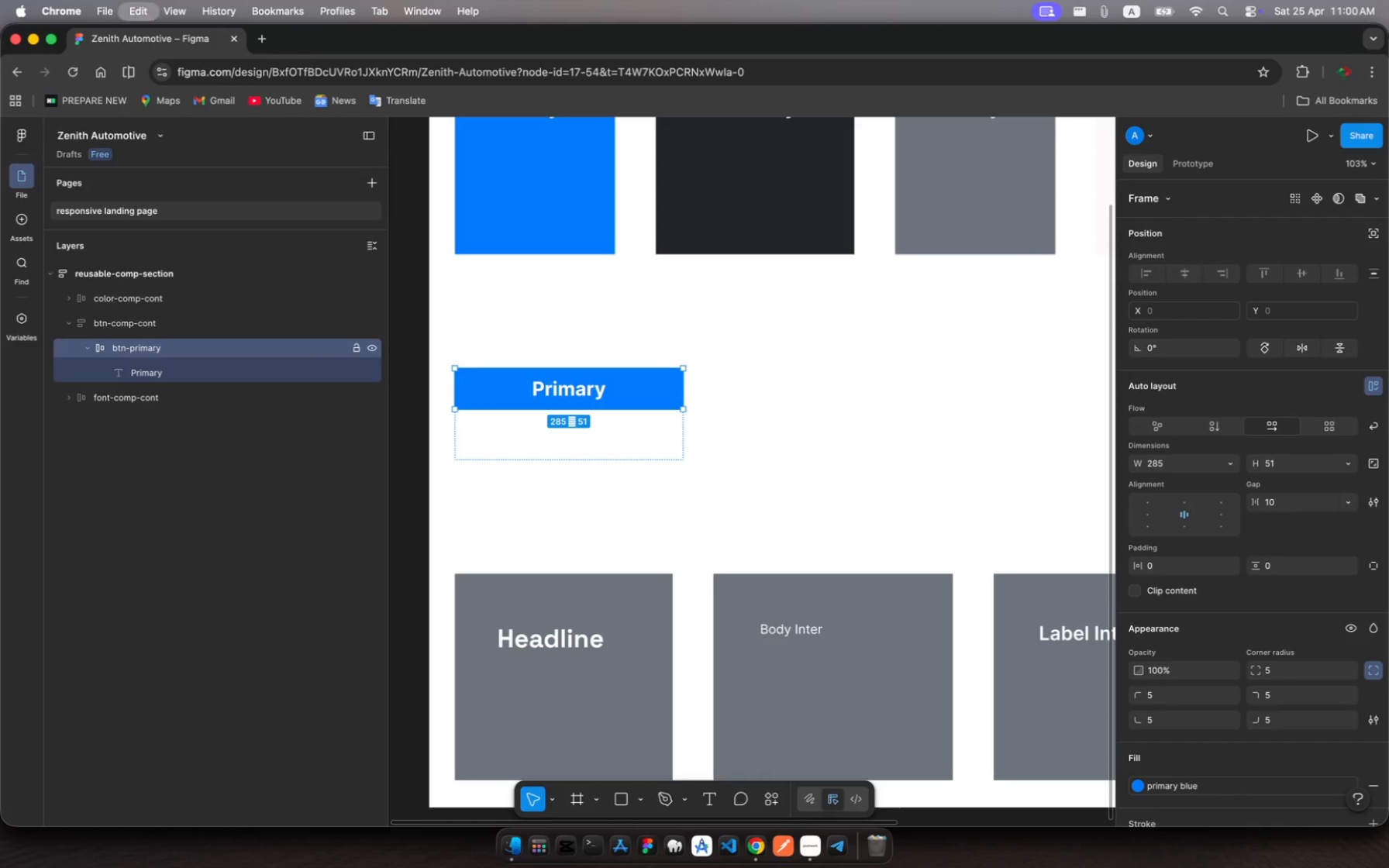 
key(Meta+V)
 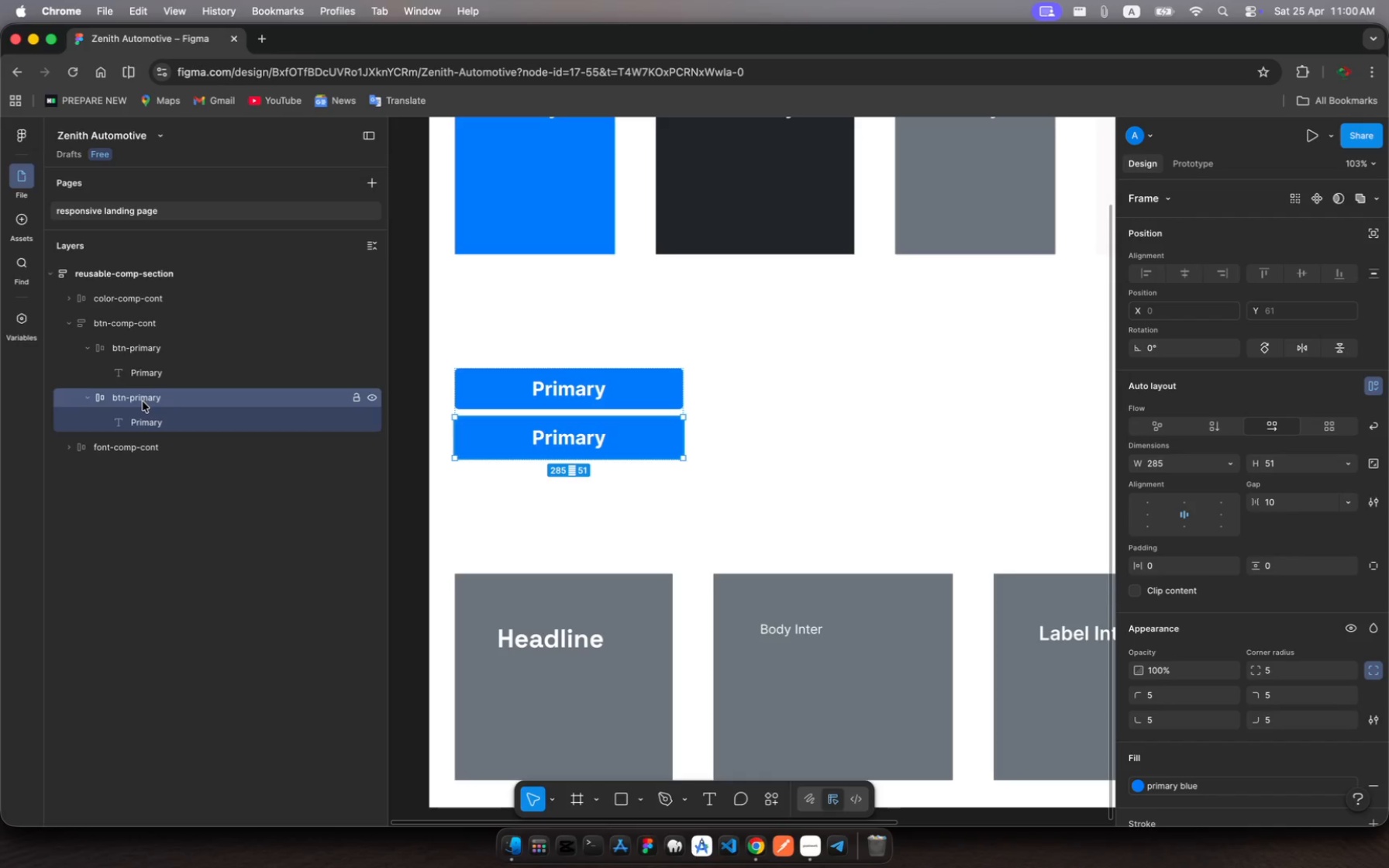 
wait(6.56)
 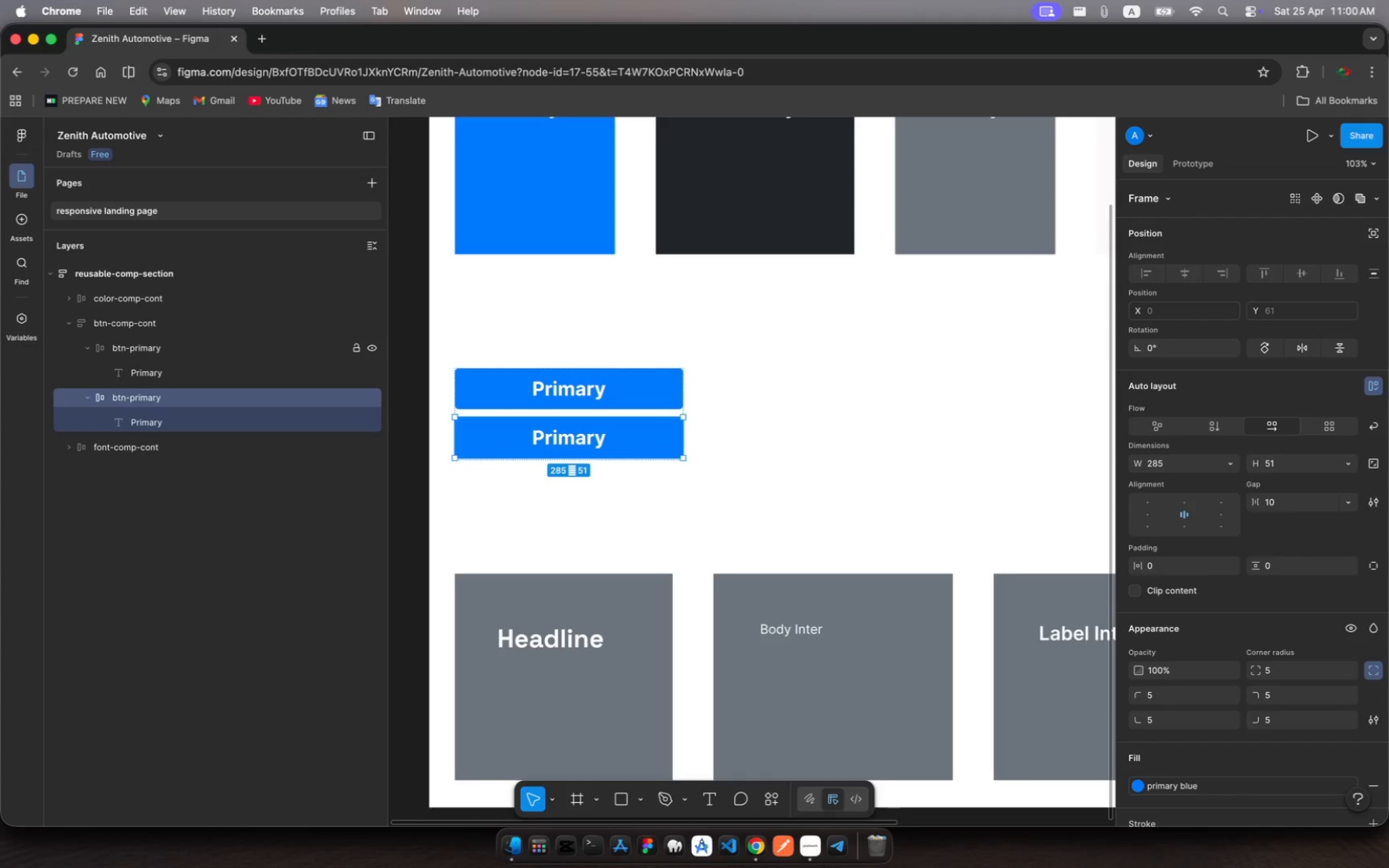 
left_click([150, 392])
 